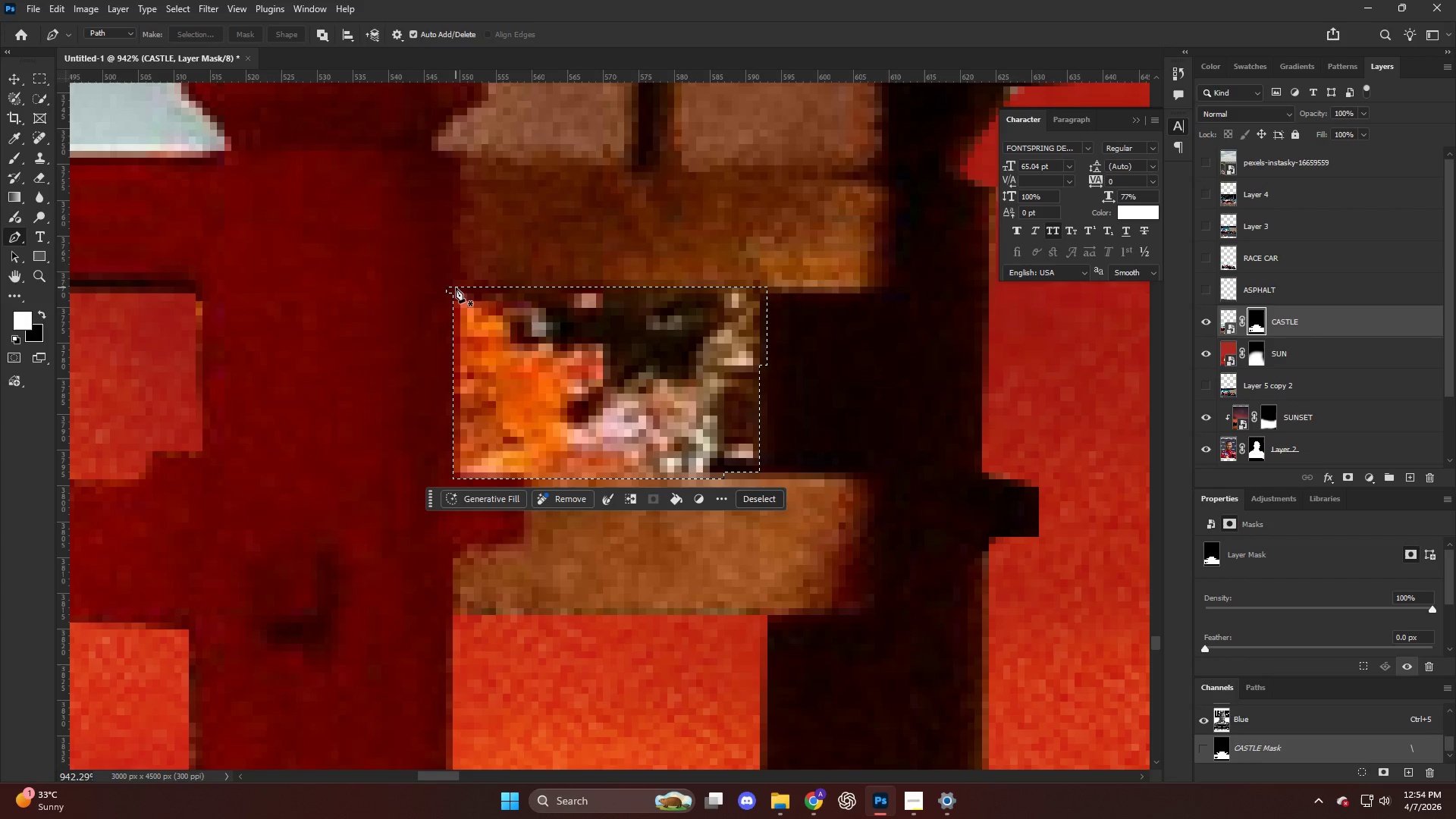 
key(Backspace)
 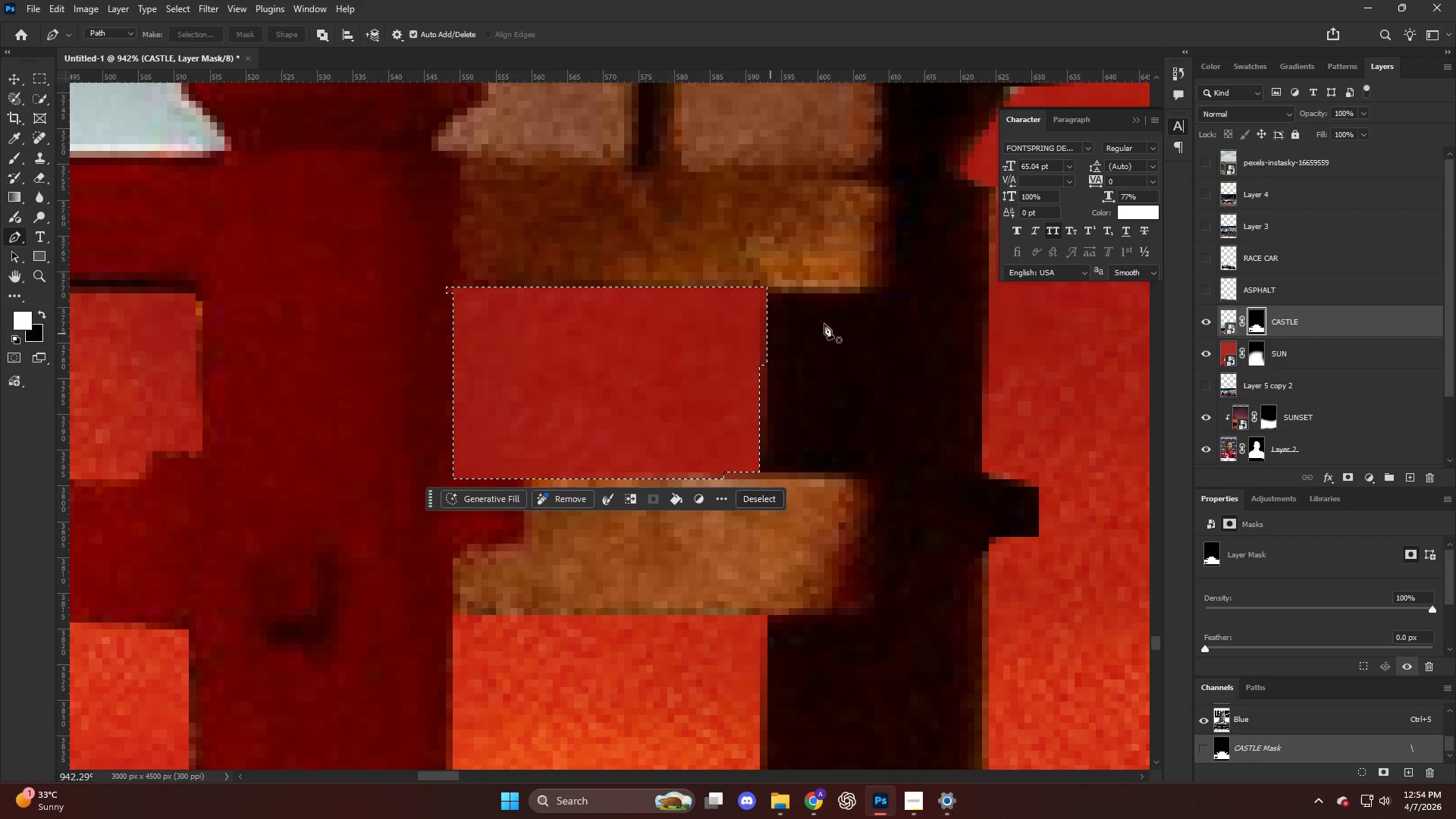 
key(Control+ControlLeft)
 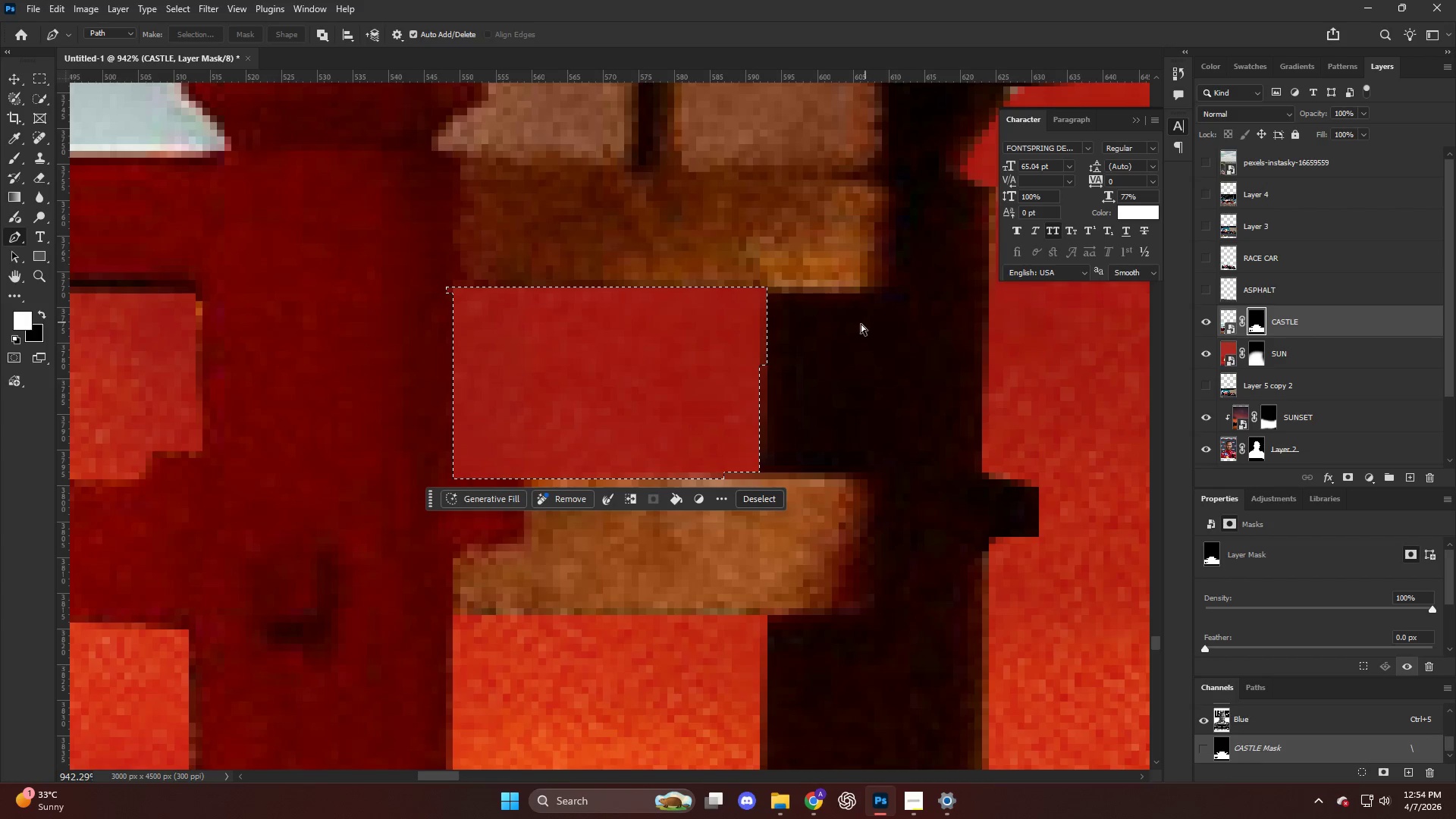 
key(Control+D)
 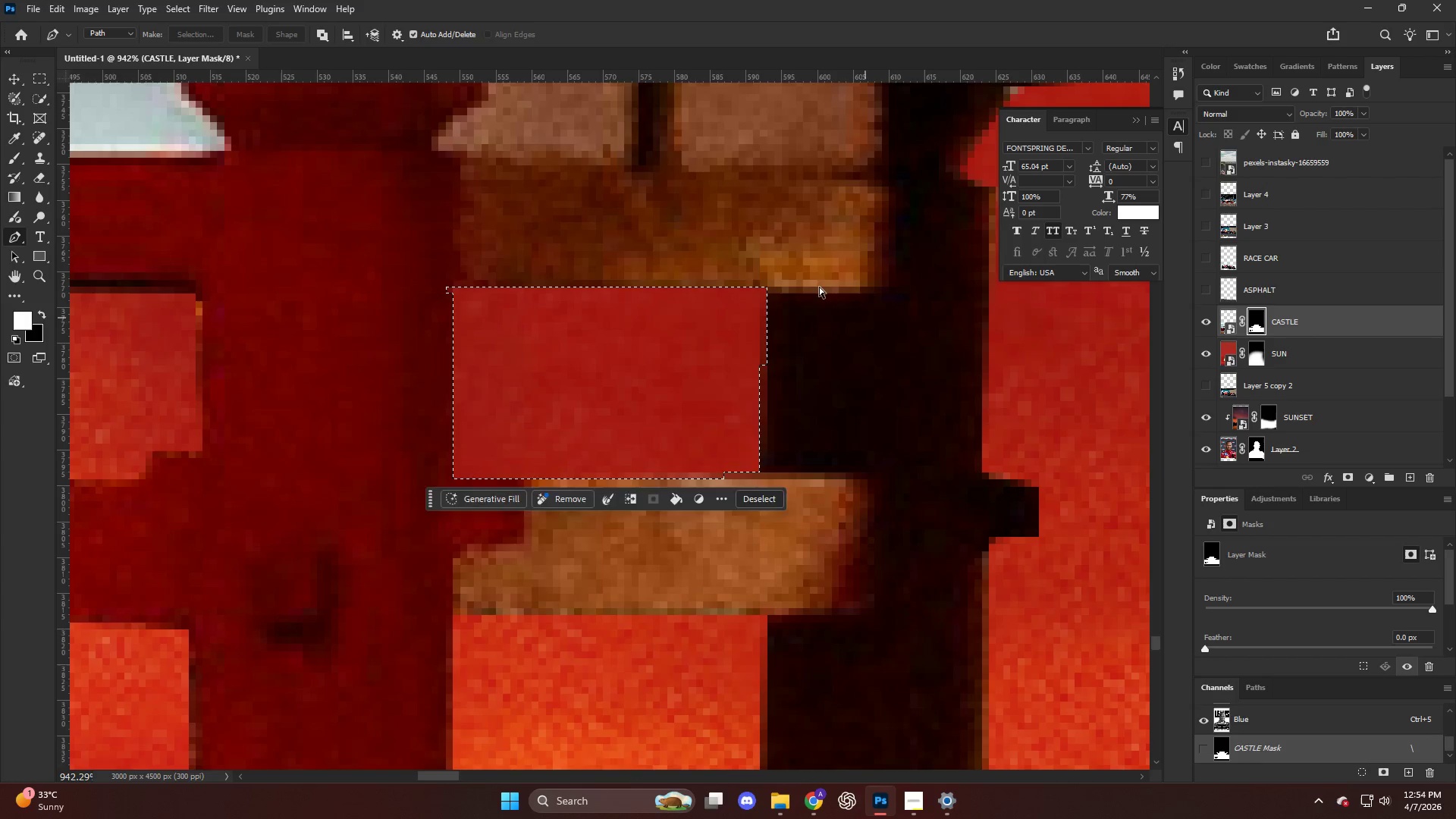 
hold_key(key=AltLeft, duration=0.55)
 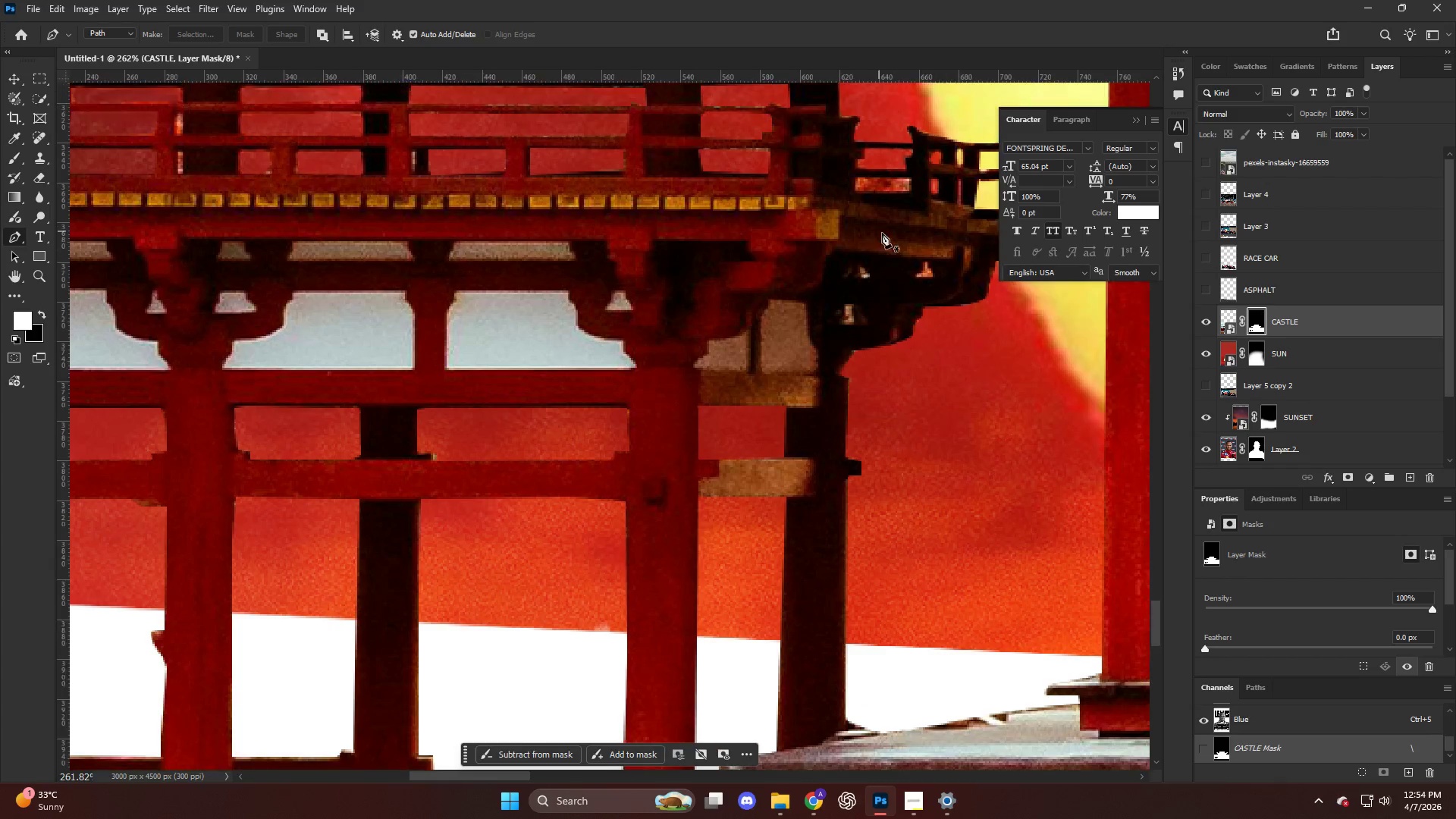 
hold_key(key=AltLeft, duration=0.47)
 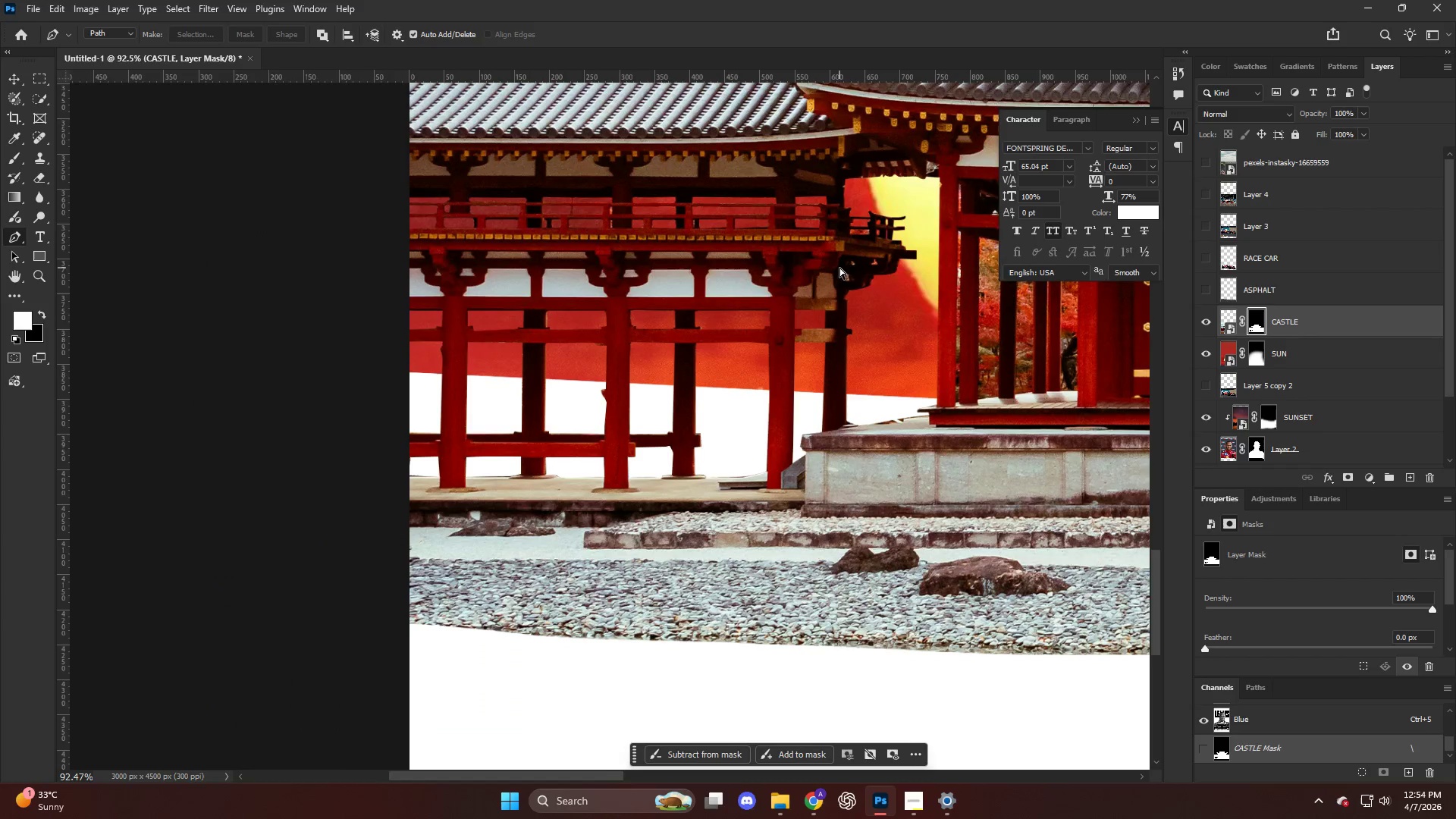 
key(Control+ControlLeft)
 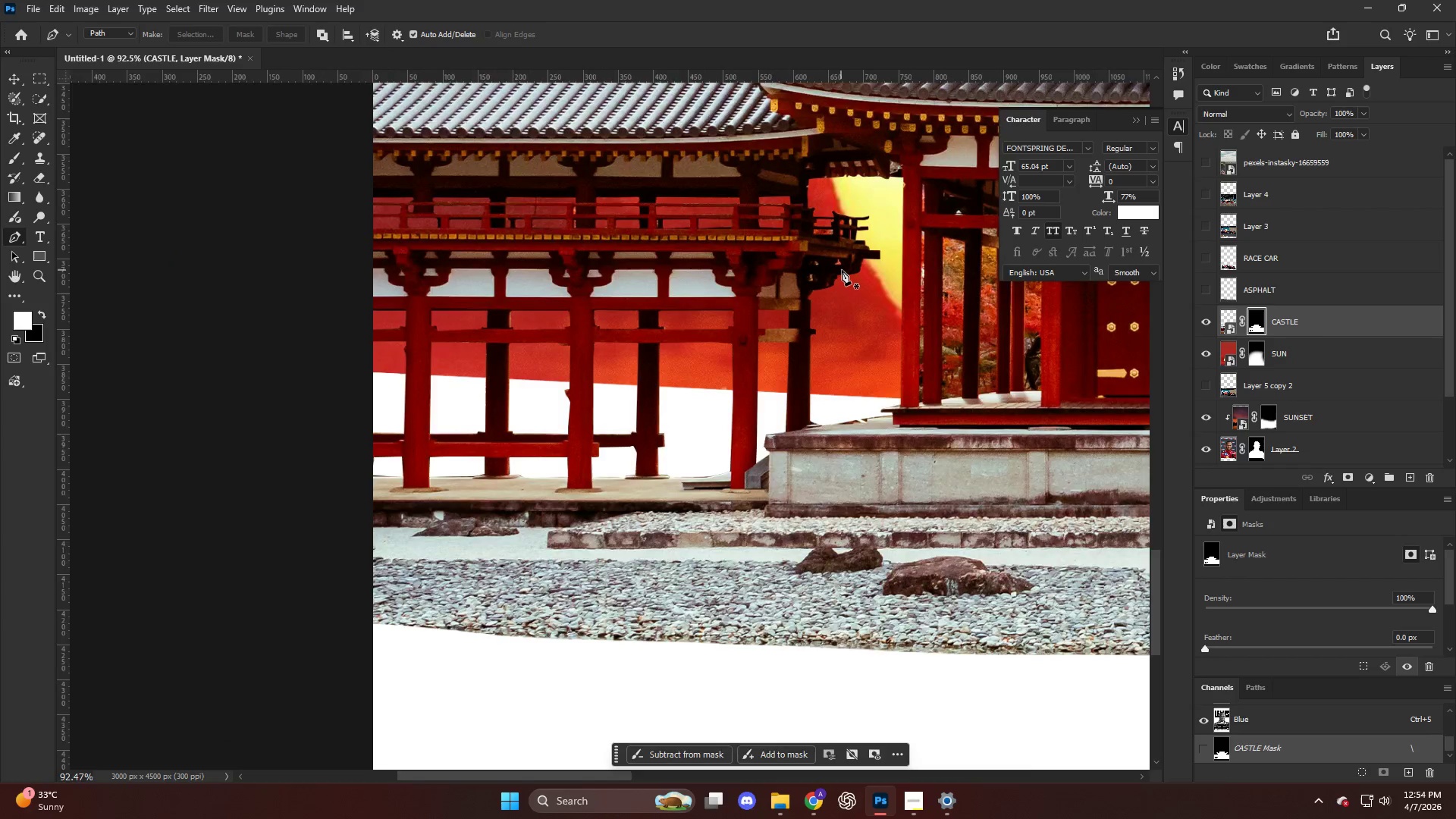 
hold_key(key=AltLeft, duration=0.7)
 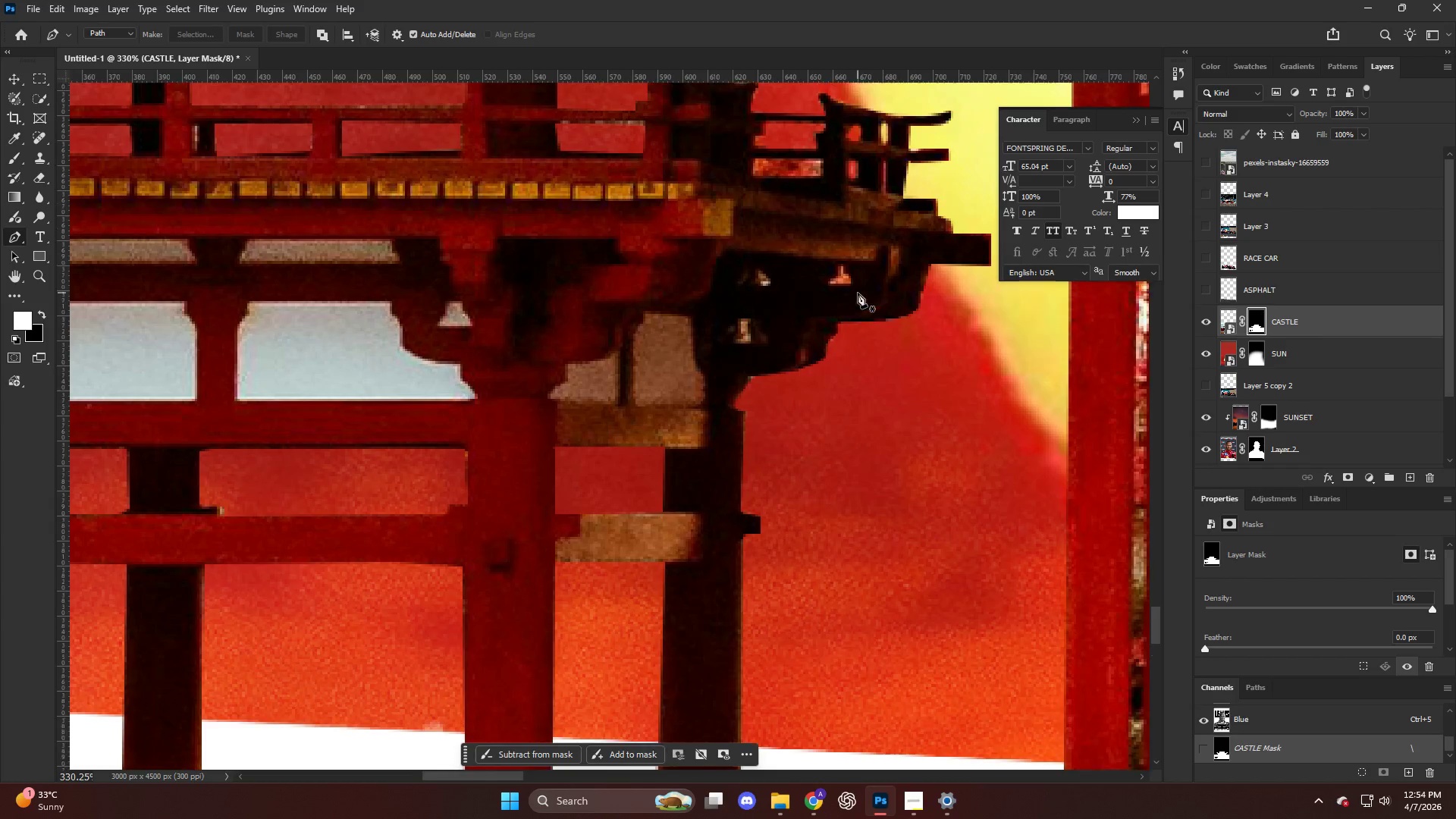 
hold_key(key=AltLeft, duration=0.77)
 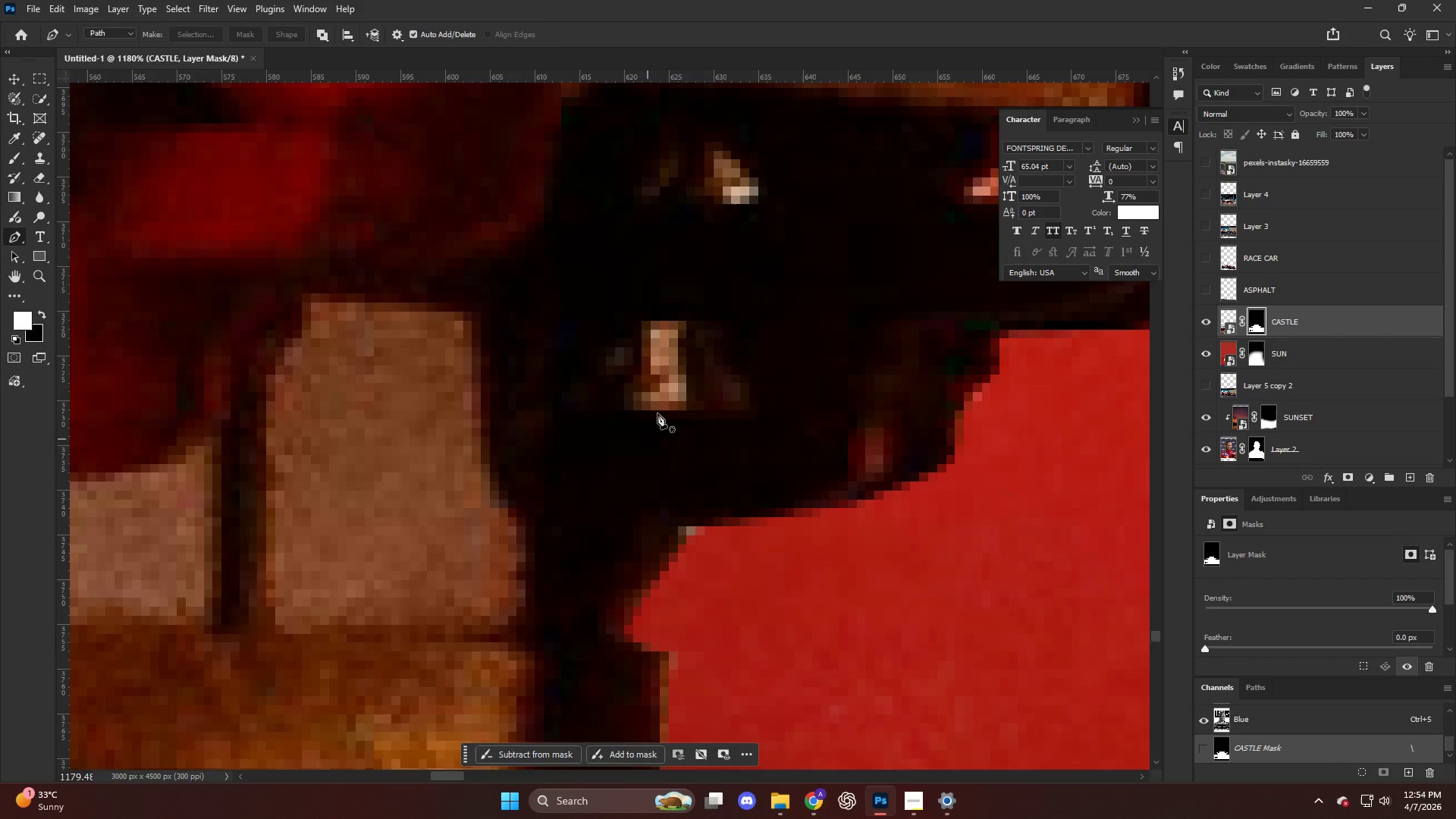 
key(E)
 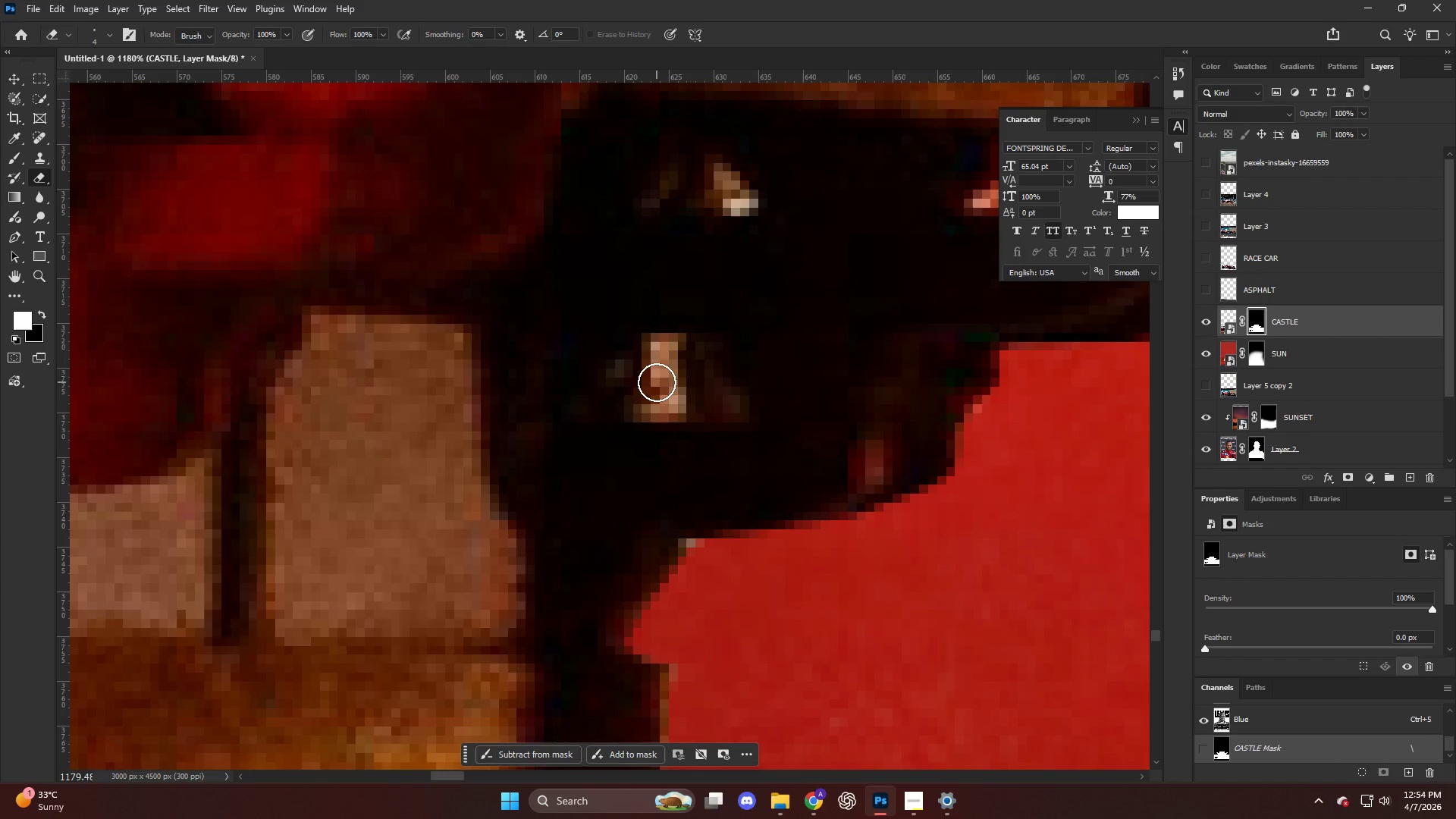 
key(Alt+AltLeft)
 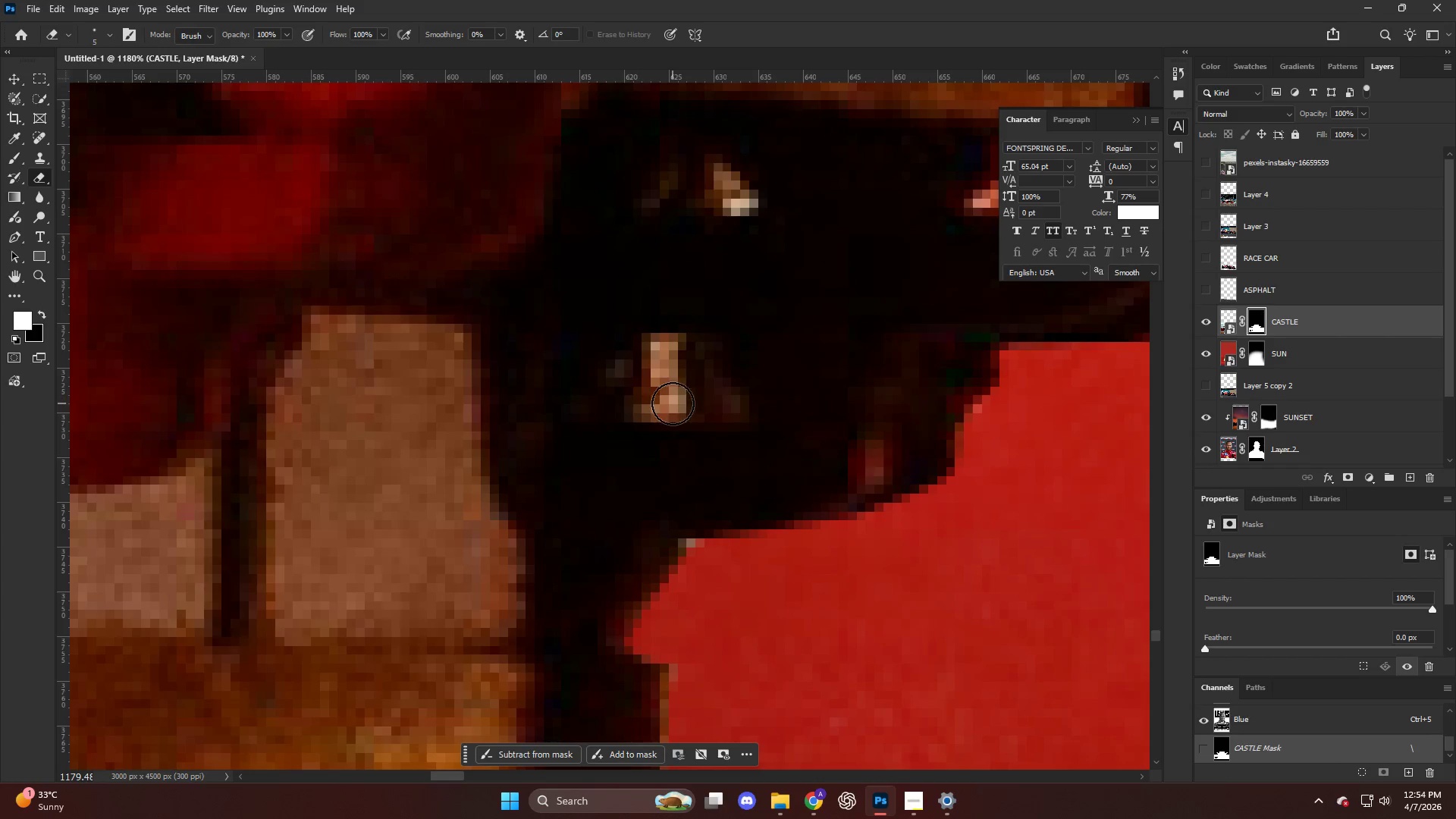 
scroll: coordinate [648, 435], scroll_direction: up, amount: 16.0
 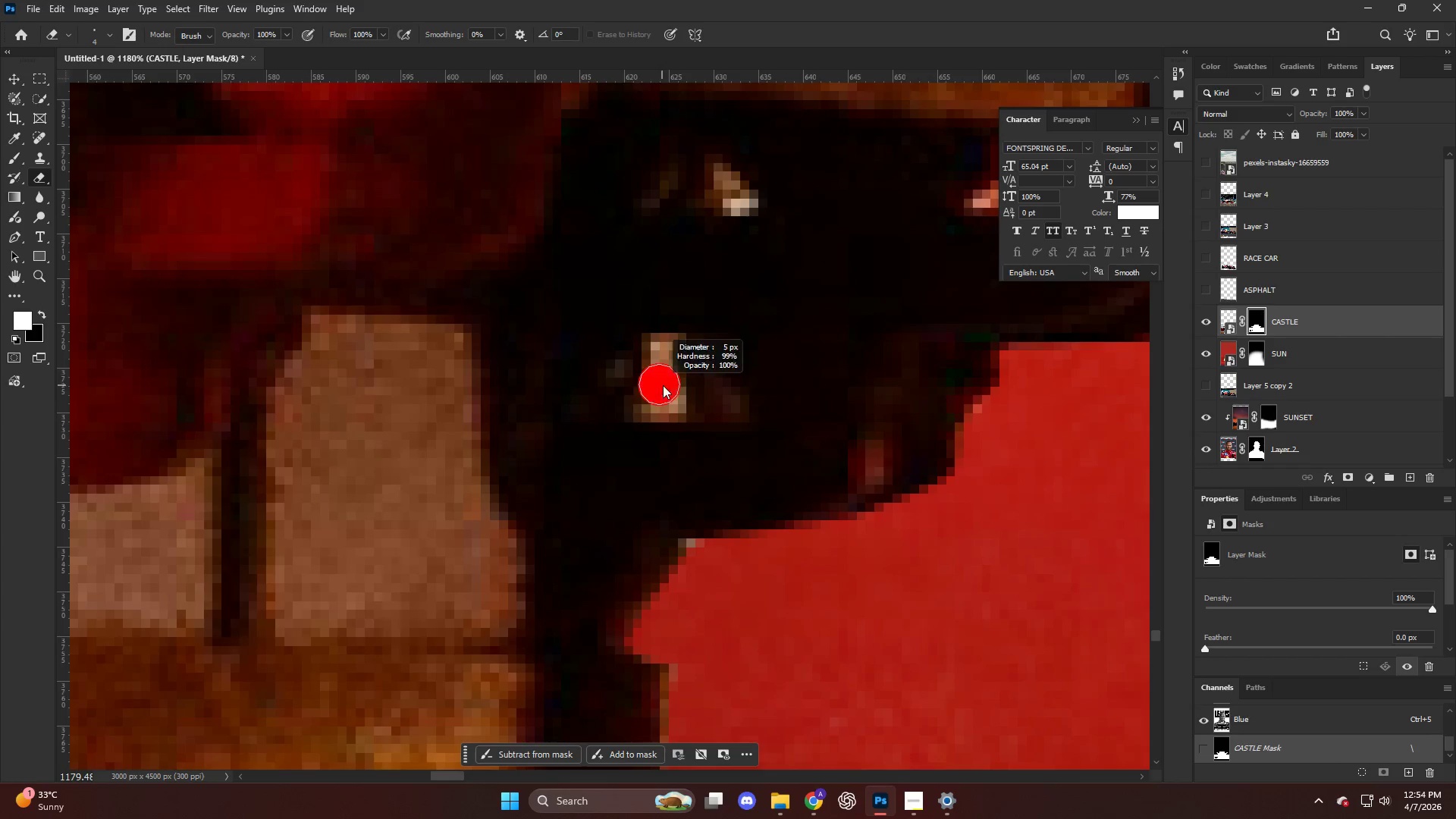 
left_click_drag(start_coordinate=[673, 403], to_coordinate=[672, 339])
 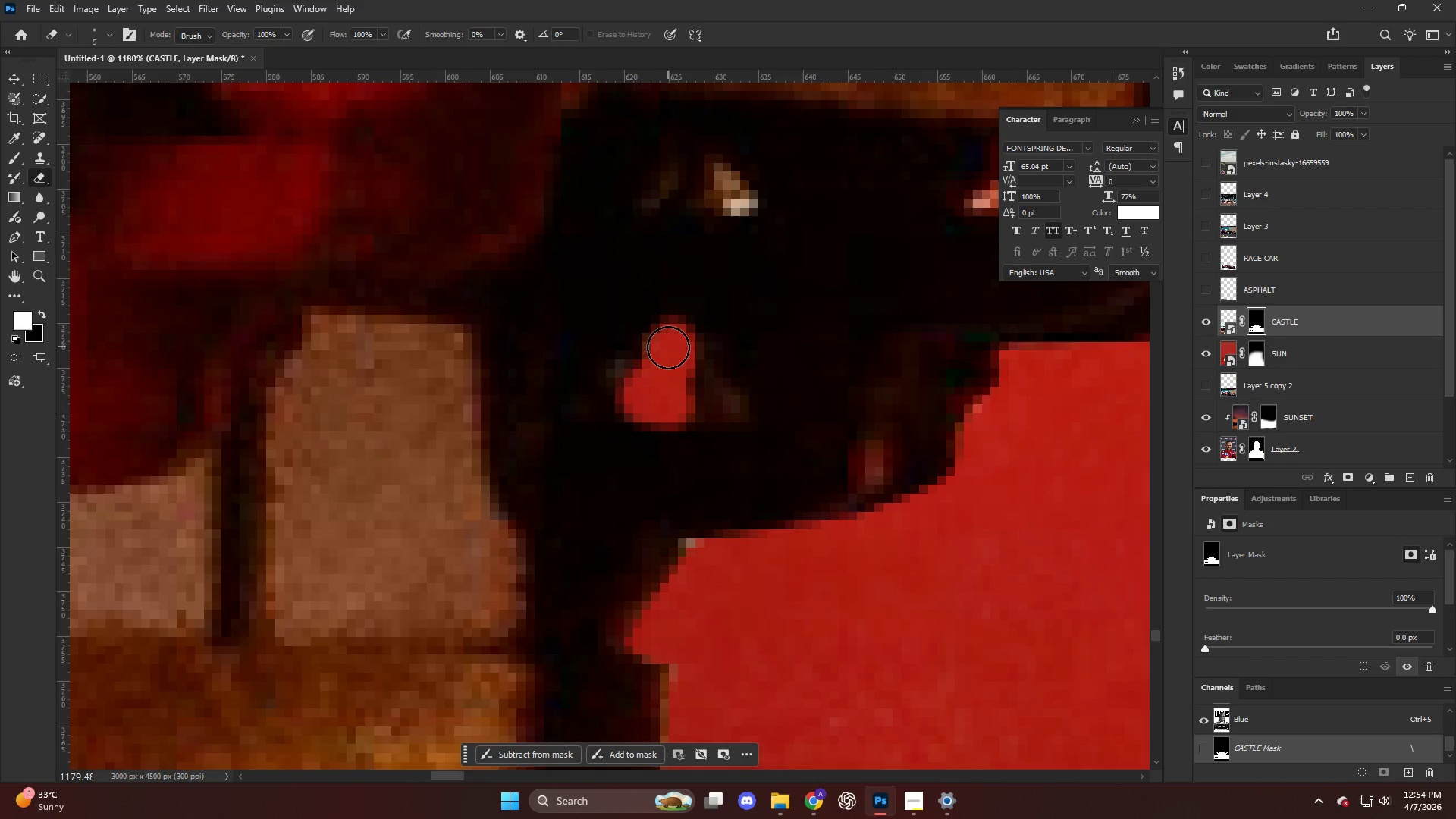 
key(Alt+AltLeft)
 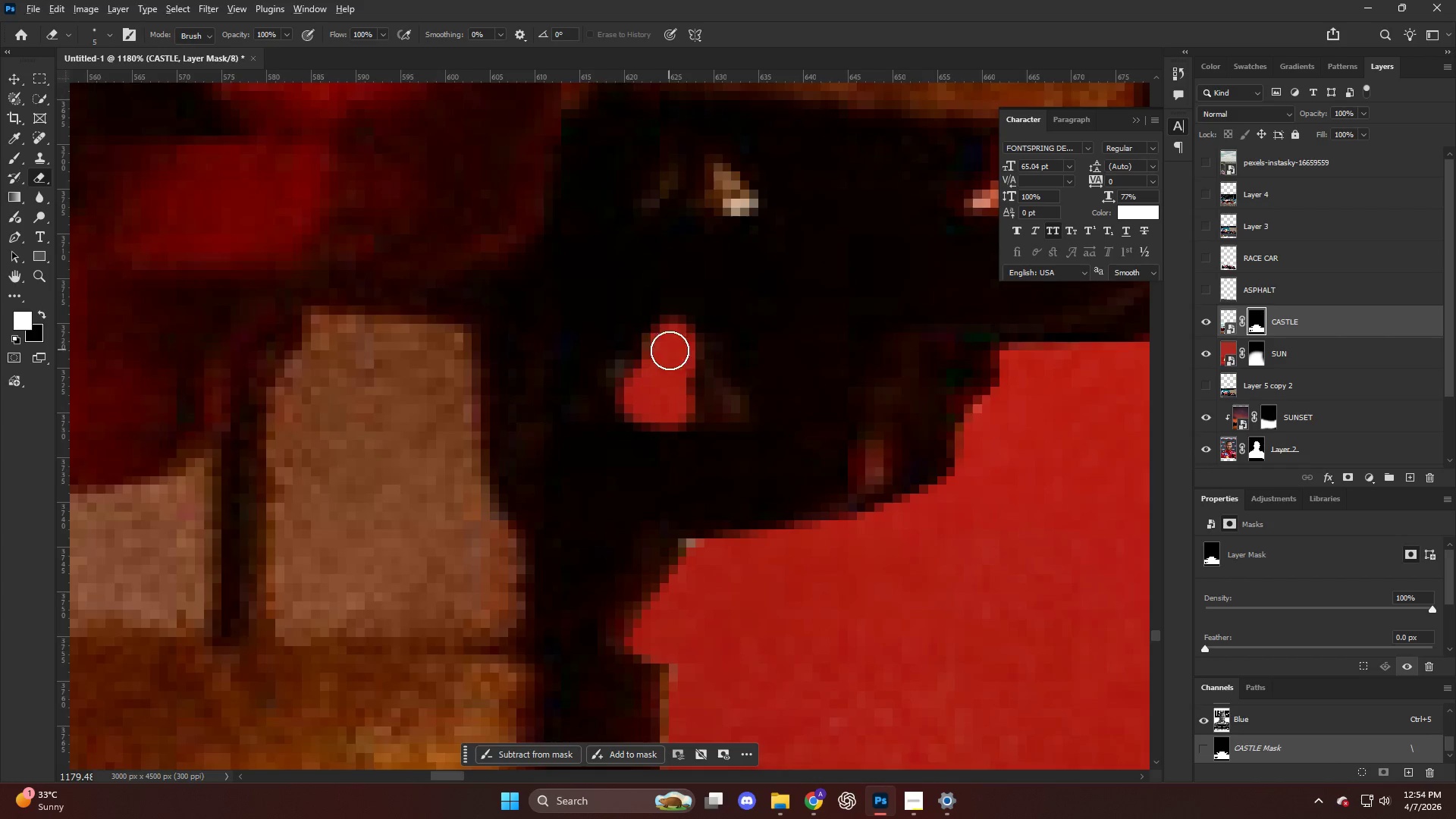 
hold_key(key=AltLeft, duration=0.34)
 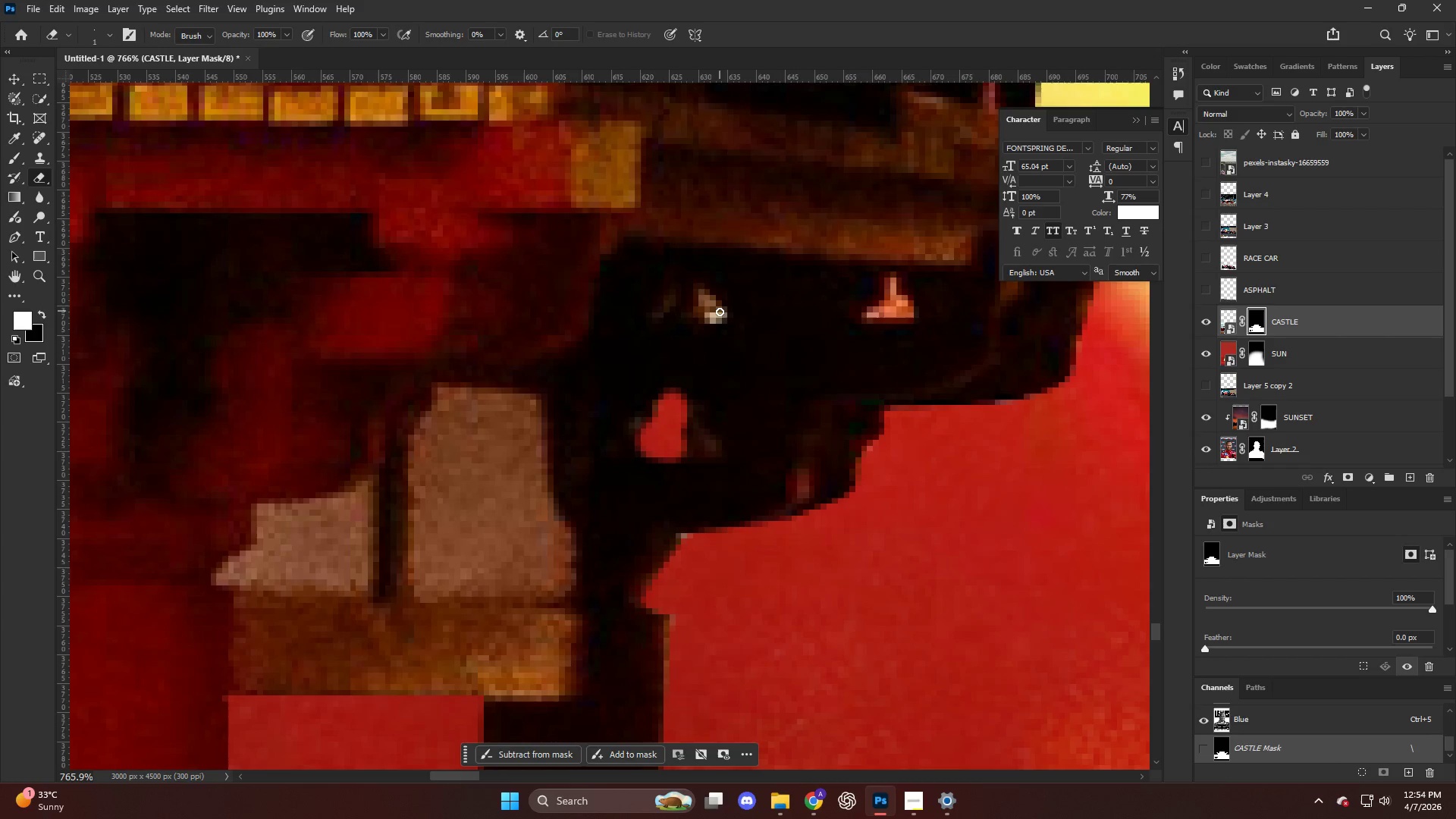 
scroll: coordinate [721, 272], scroll_direction: none, amount: 0.0
 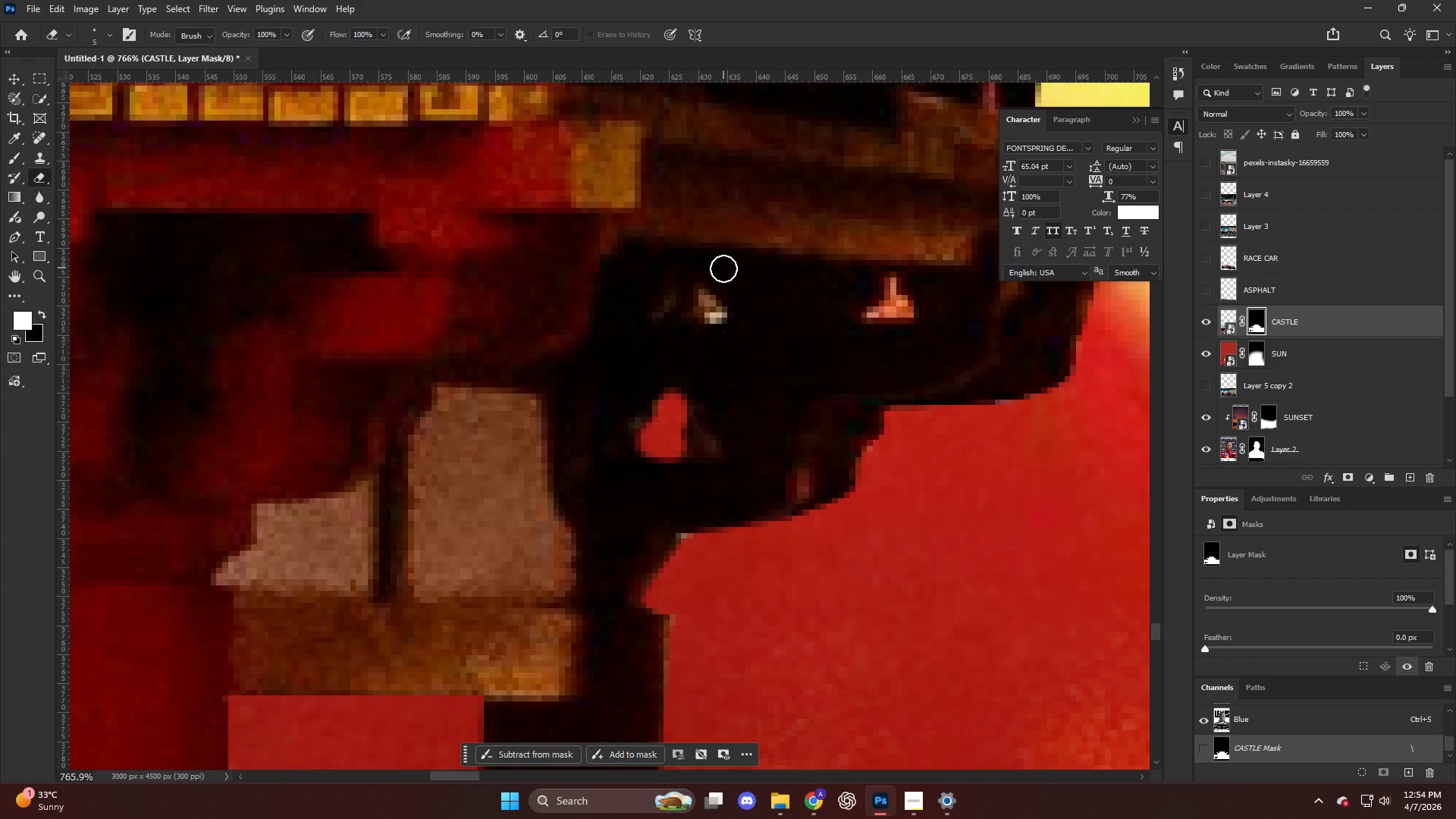 
left_click_drag(start_coordinate=[720, 312], to_coordinate=[696, 292])
 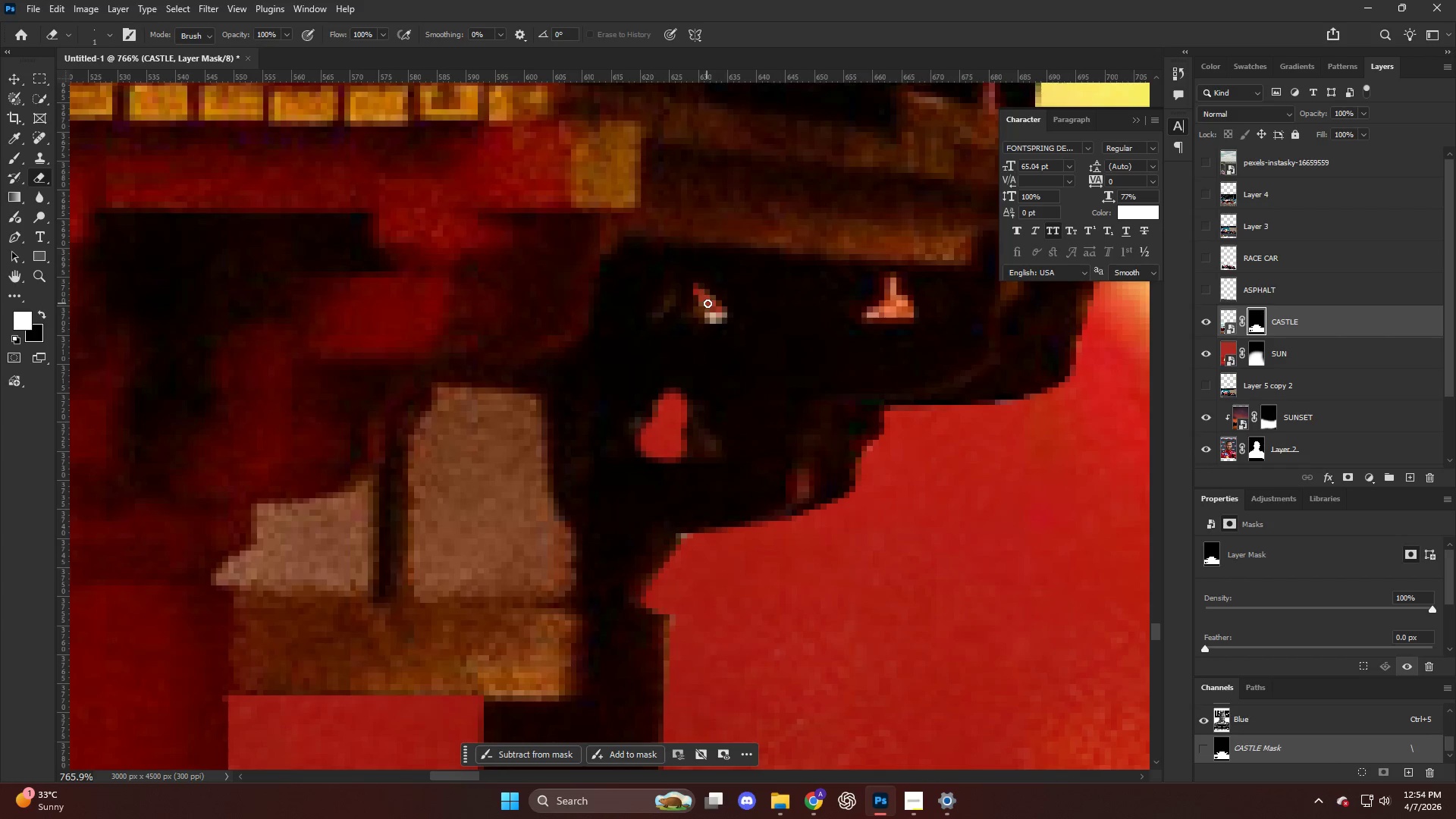 
key(Alt+AltLeft)
 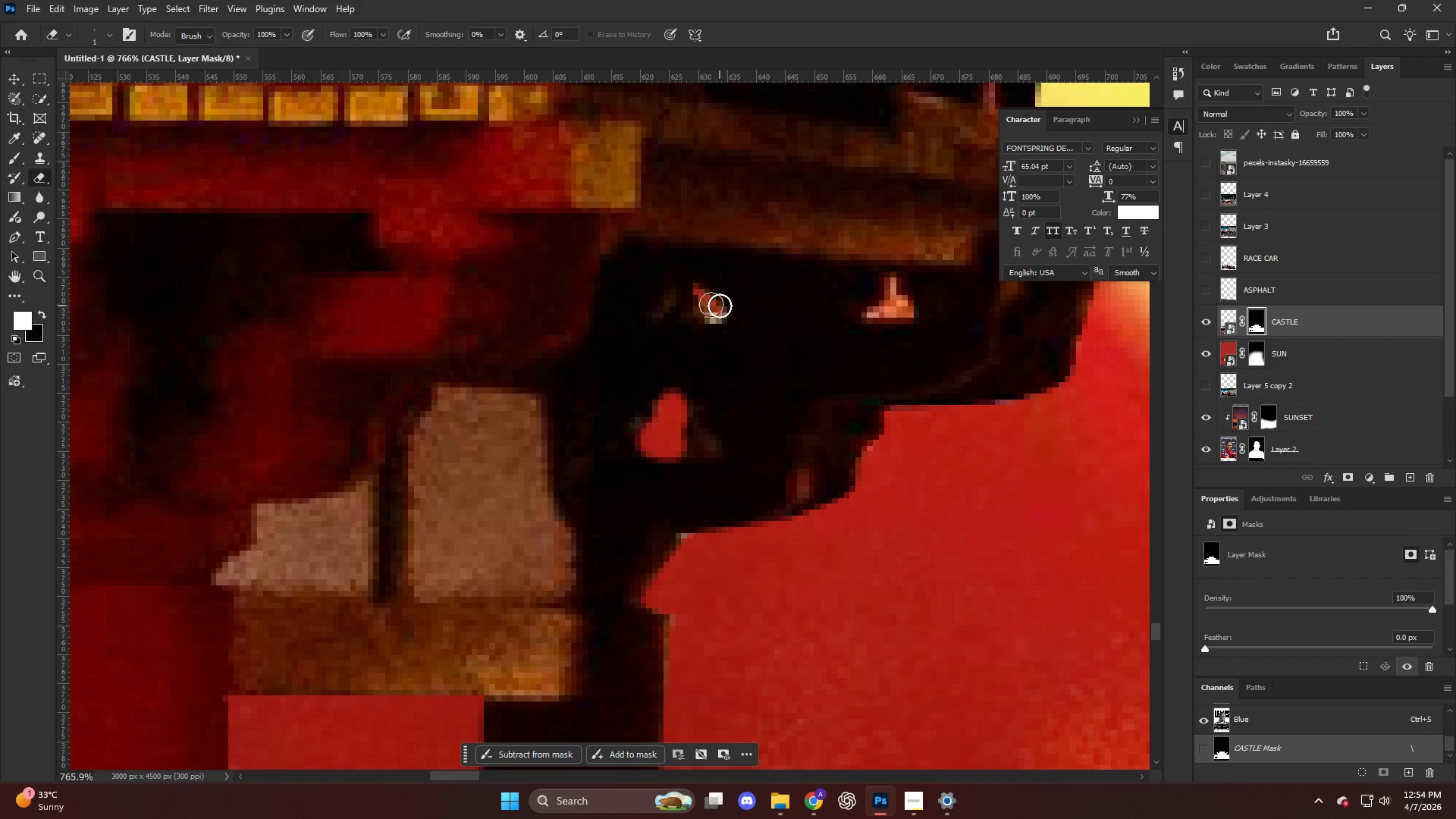 
left_click_drag(start_coordinate=[717, 309], to_coordinate=[698, 281])
 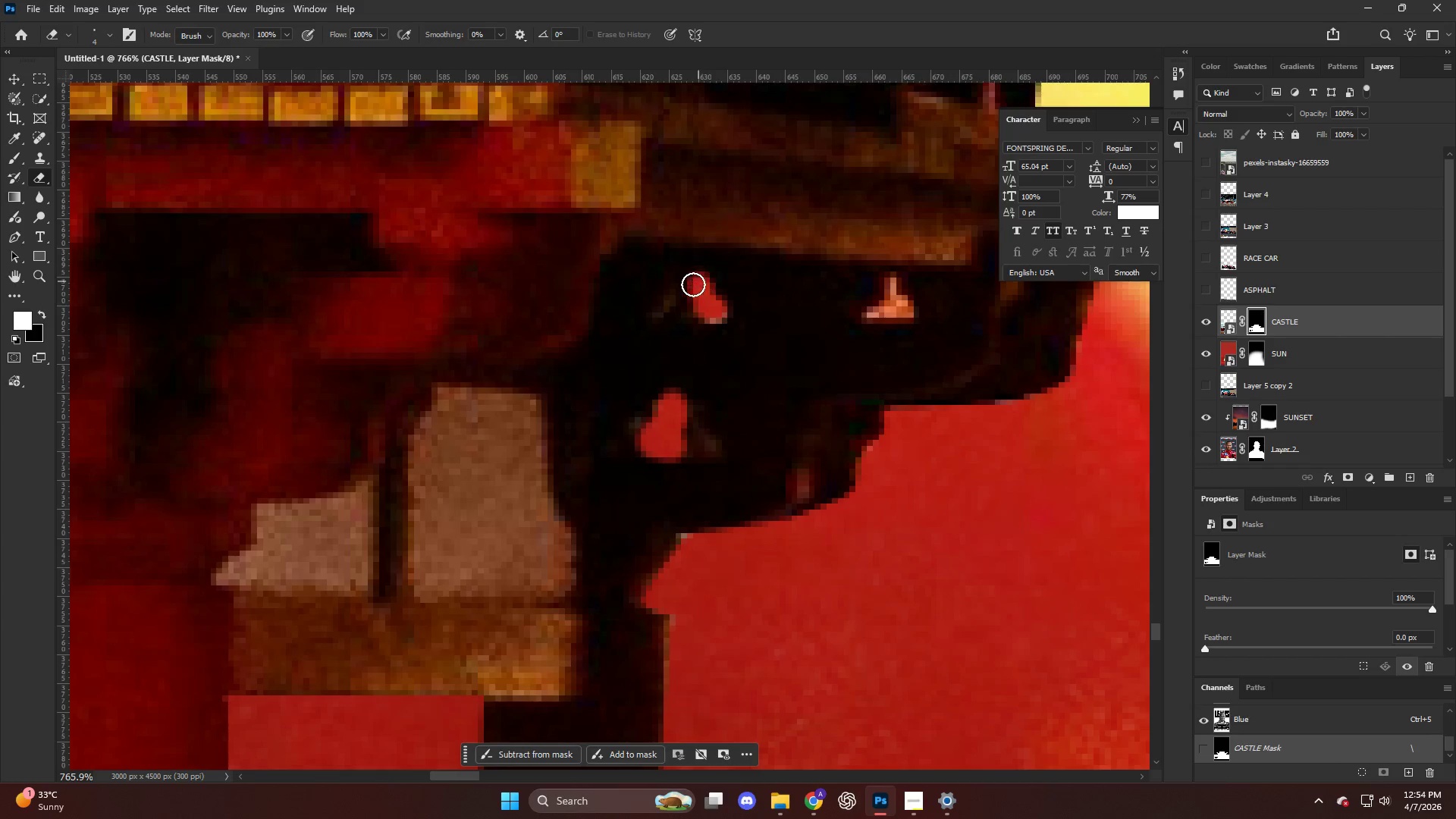 
hold_key(key=AltLeft, duration=0.34)
 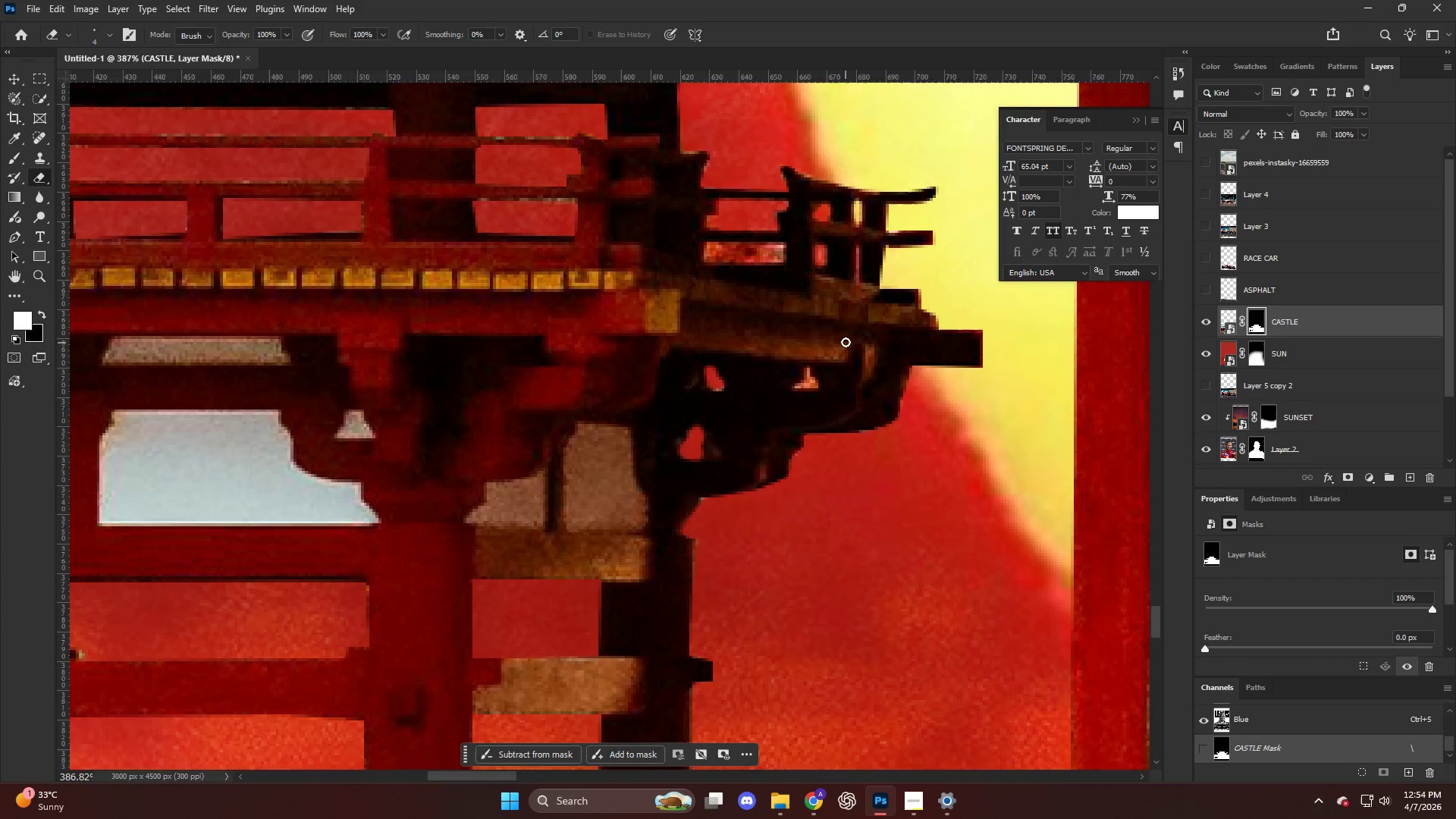 
key(Alt+AltLeft)
 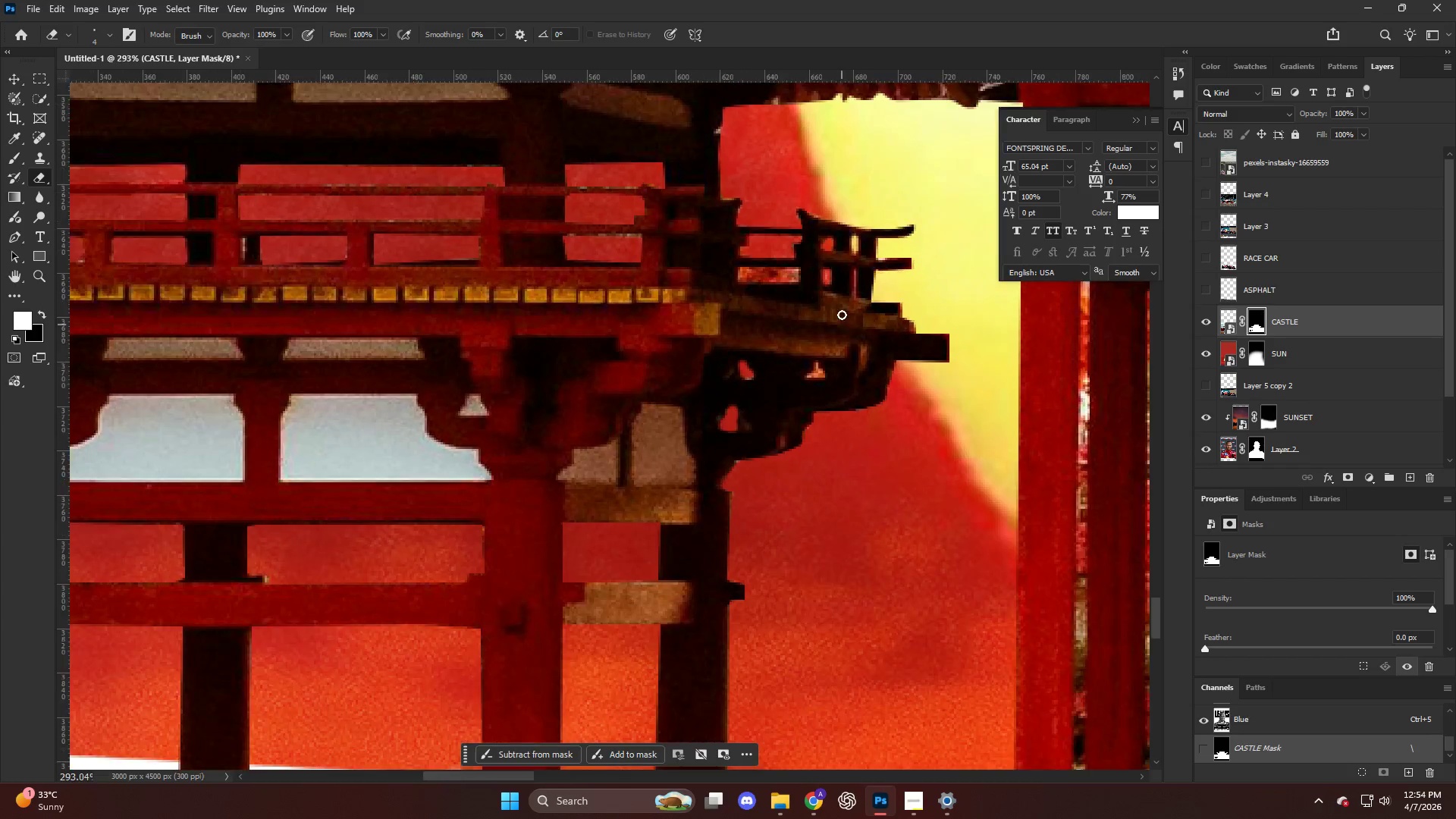 
hold_key(key=AltLeft, duration=0.48)
scroll: coordinate [839, 307], scroll_direction: up, amount: 7.0
 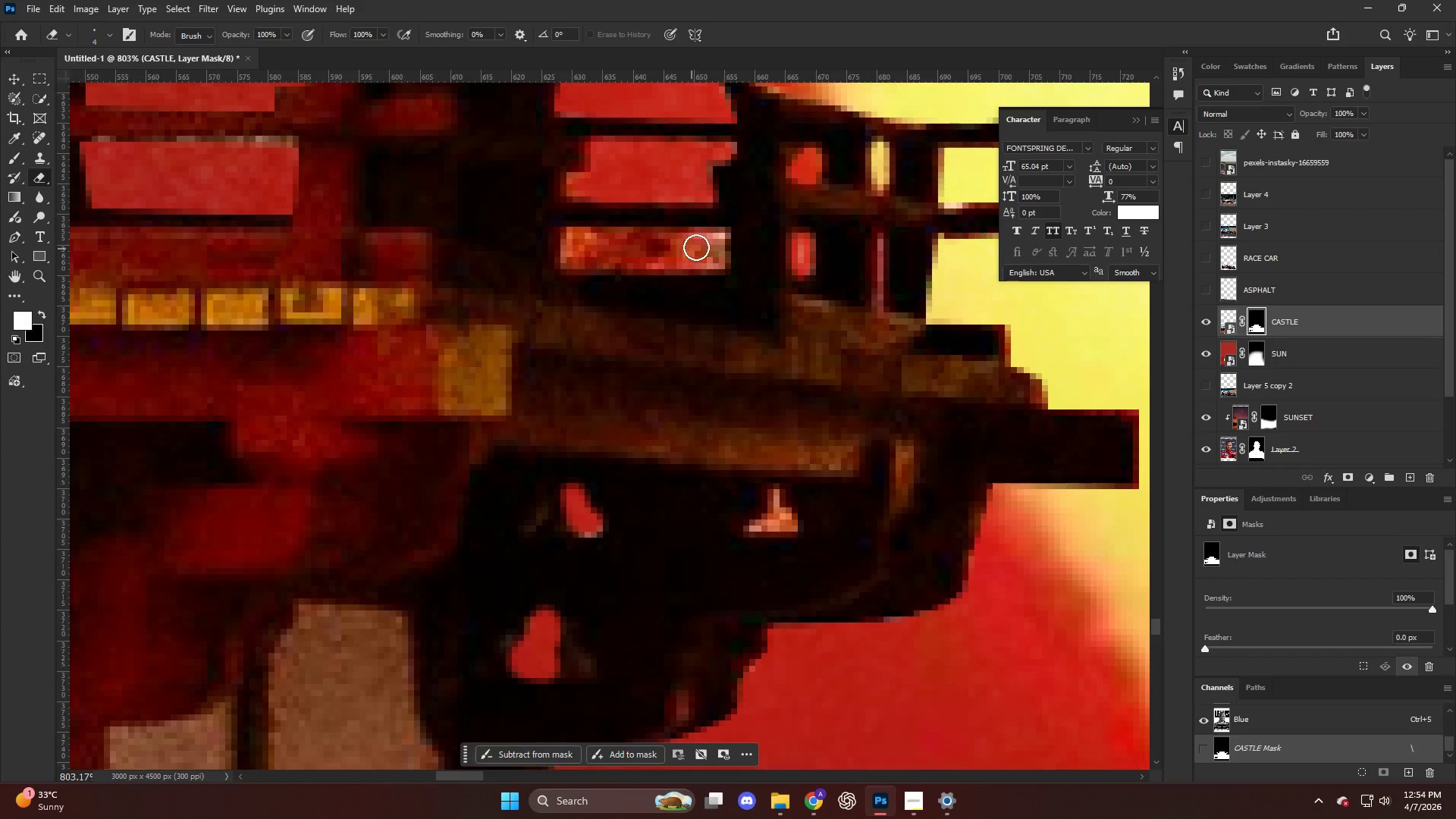 
left_click_drag(start_coordinate=[696, 247], to_coordinate=[572, 249])
 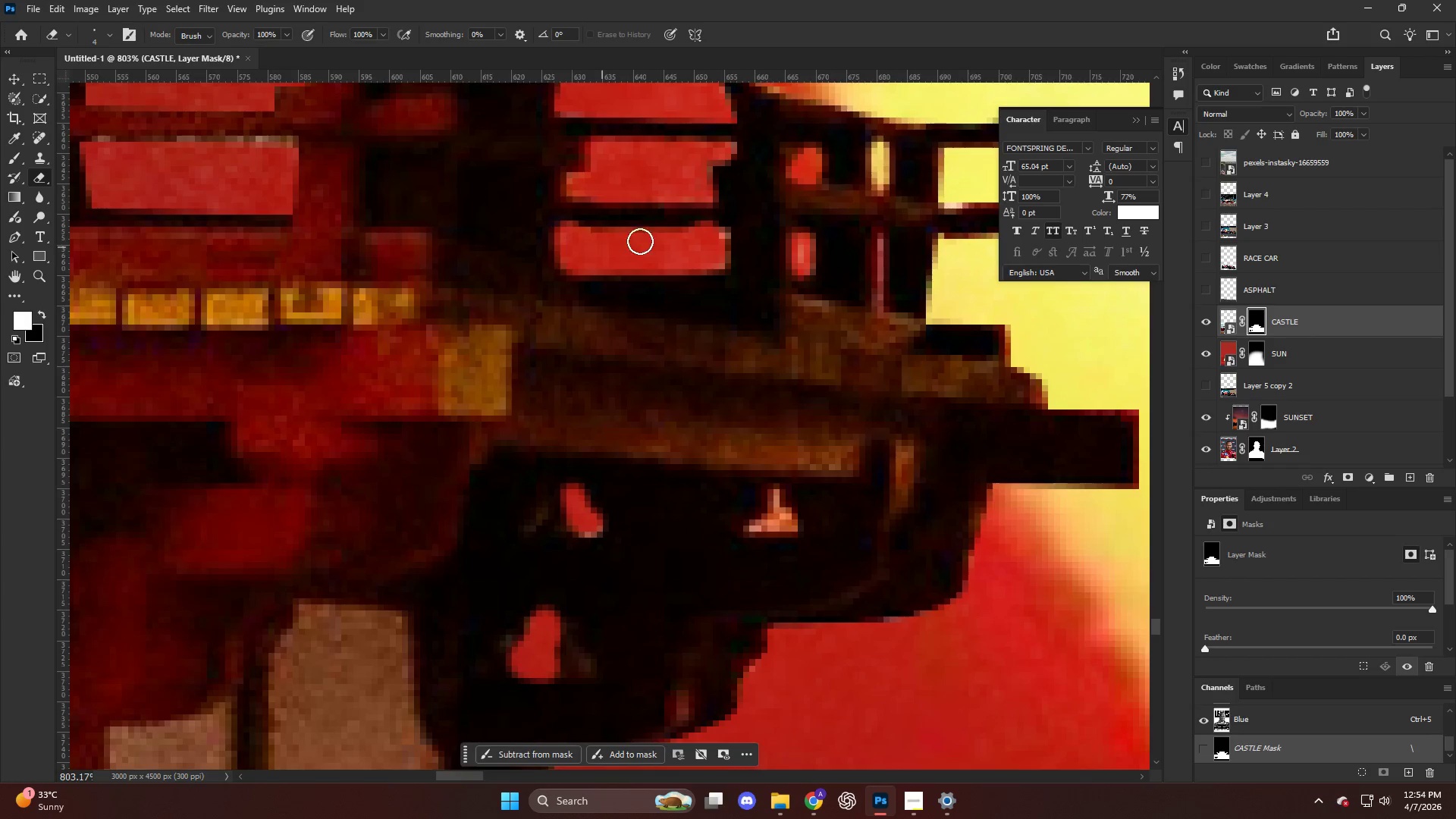 
key(Alt+AltLeft)
 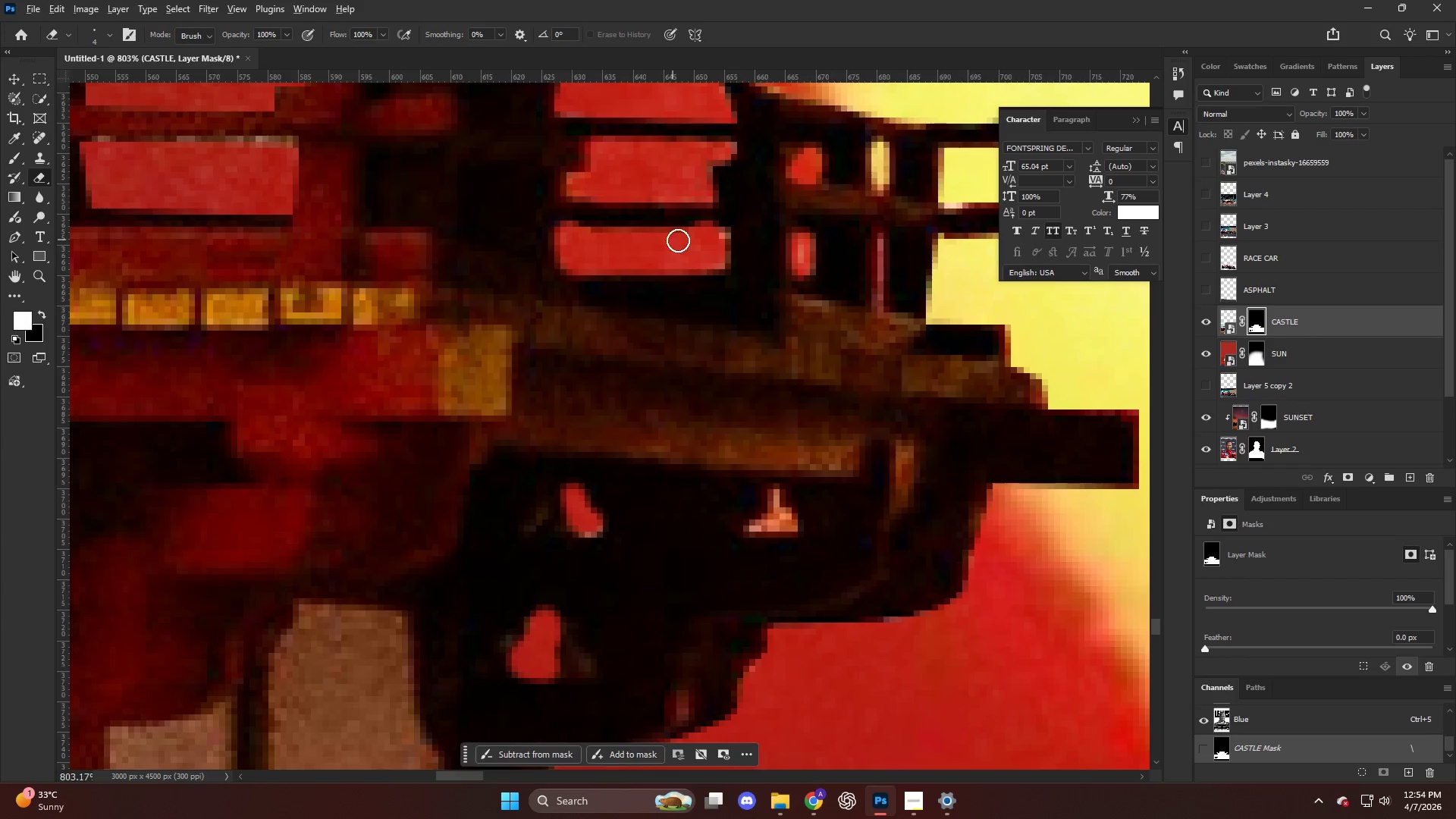 
hold_key(key=AltLeft, duration=0.36)
scroll: coordinate [831, 219], scroll_direction: up, amount: 2.0
 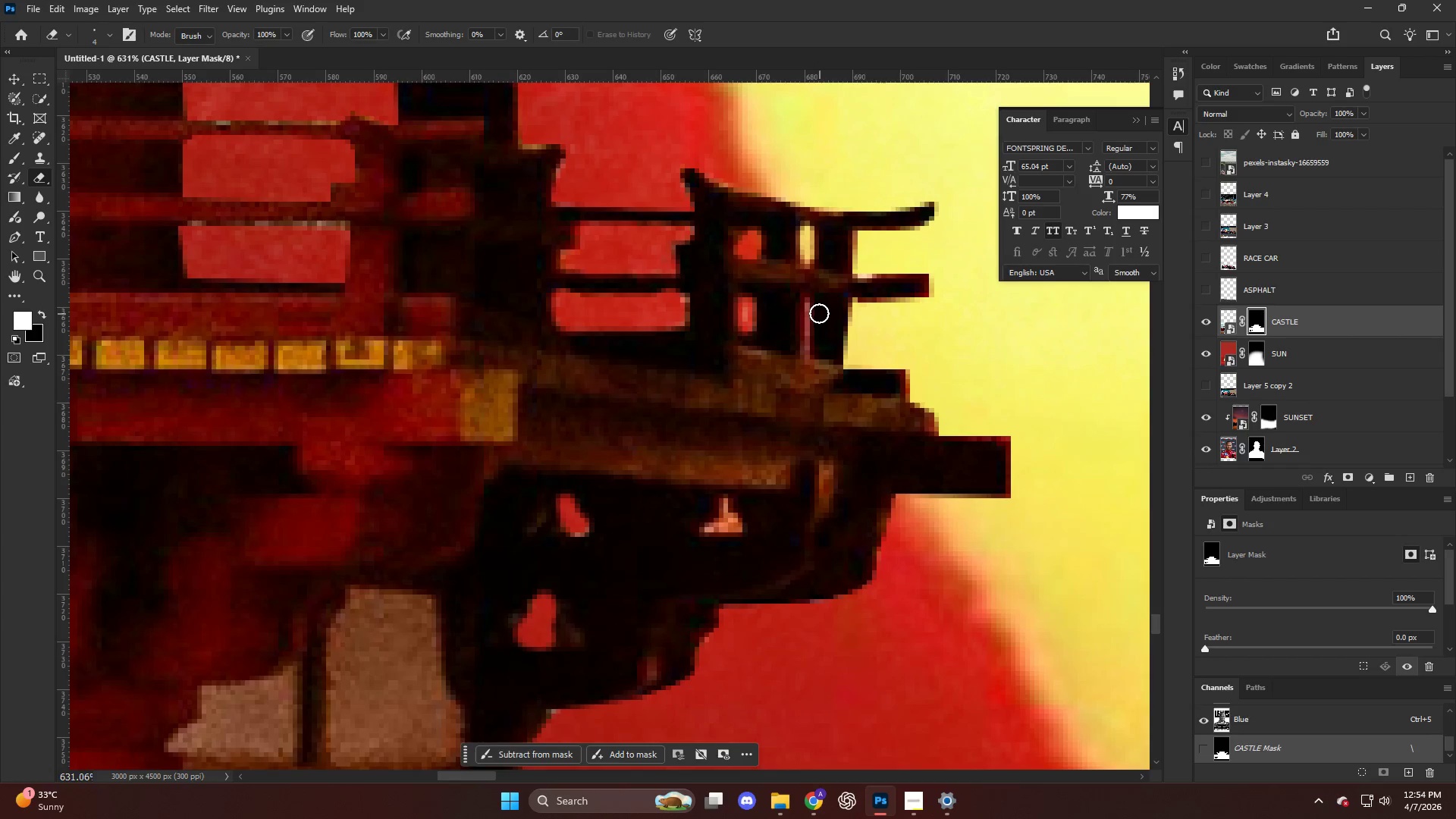 
hold_key(key=AltLeft, duration=0.52)
 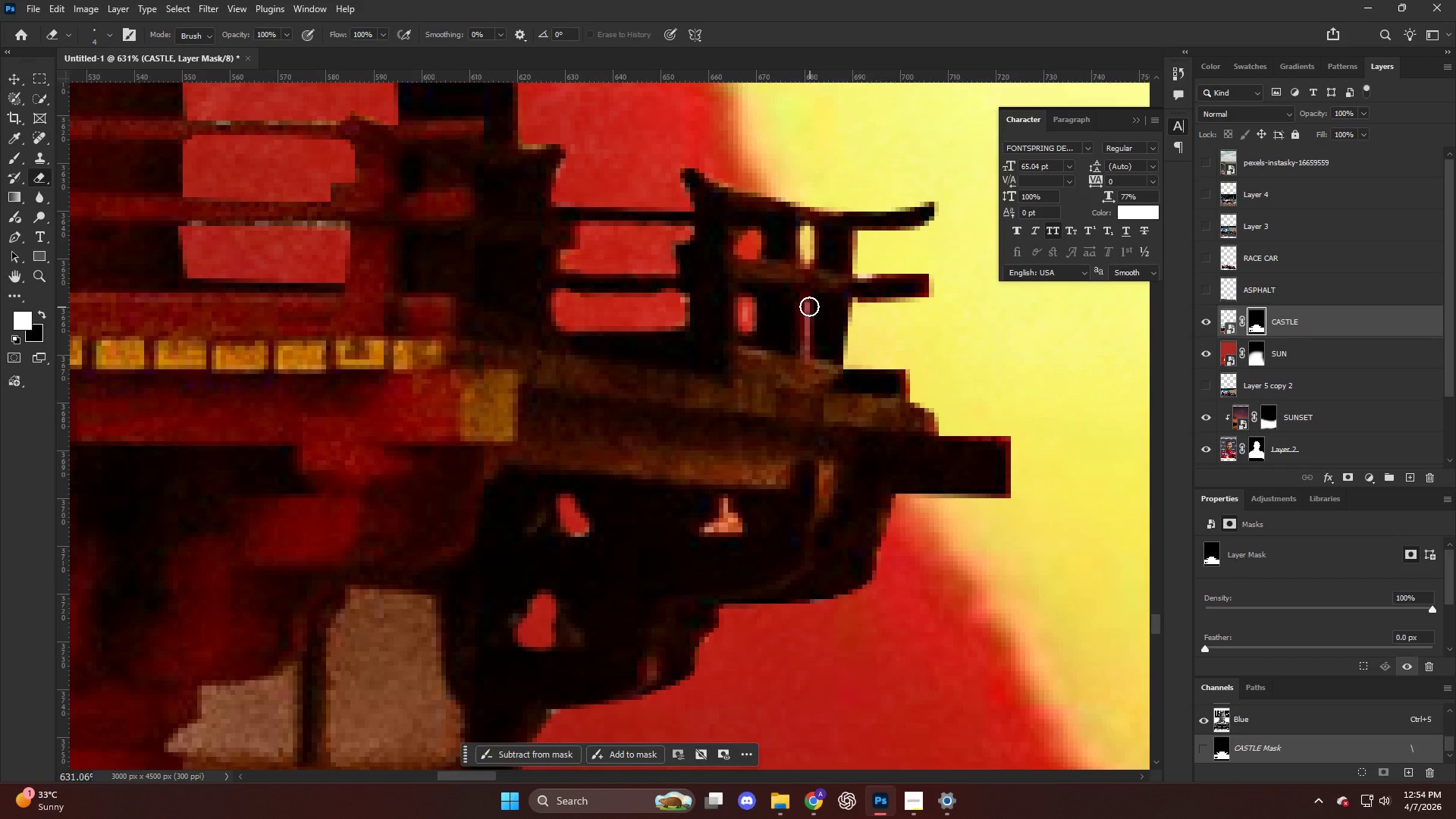 
left_click_drag(start_coordinate=[809, 306], to_coordinate=[811, 344])
 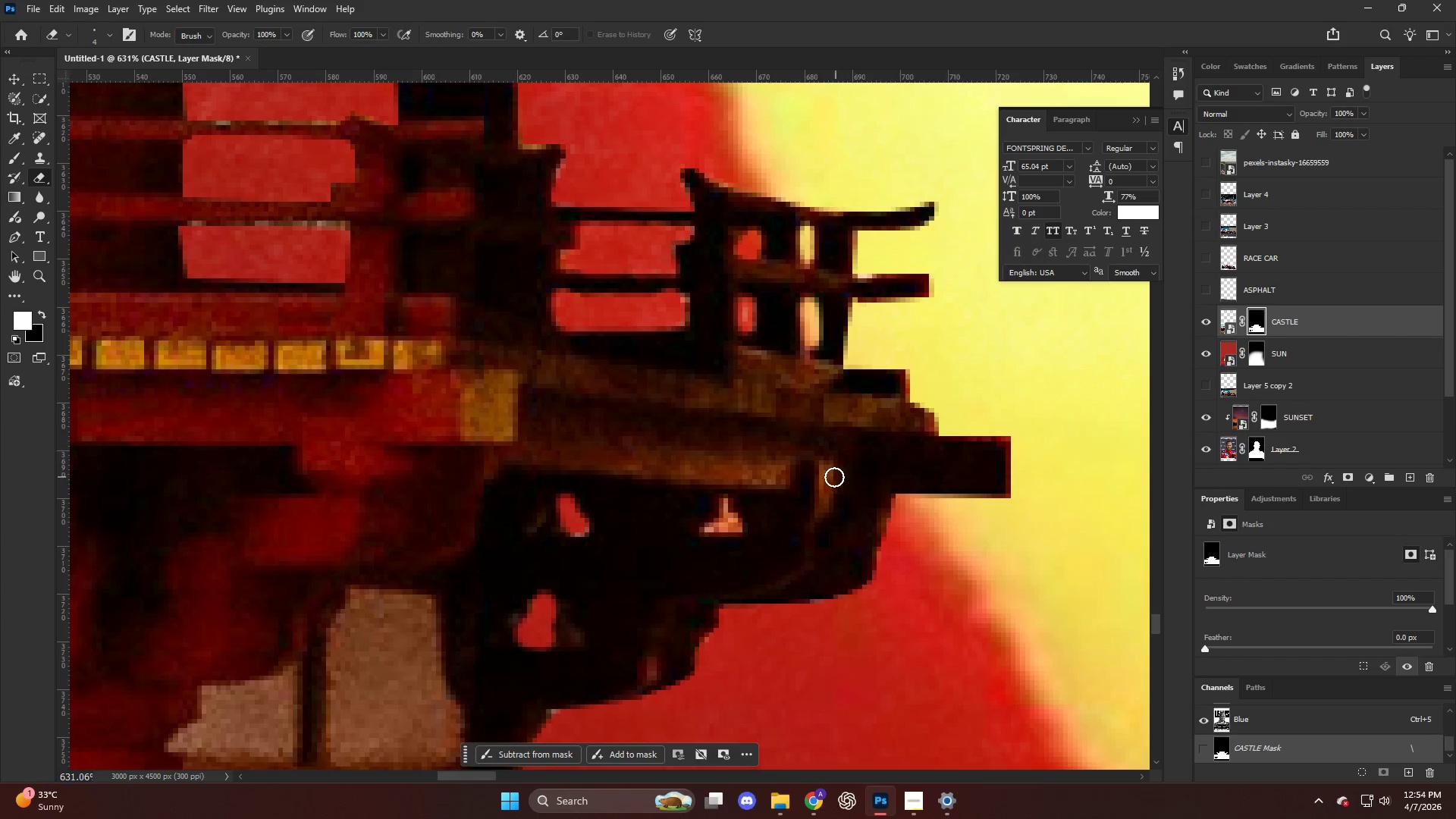 
left_click_drag(start_coordinate=[825, 473], to_coordinate=[825, 493])
 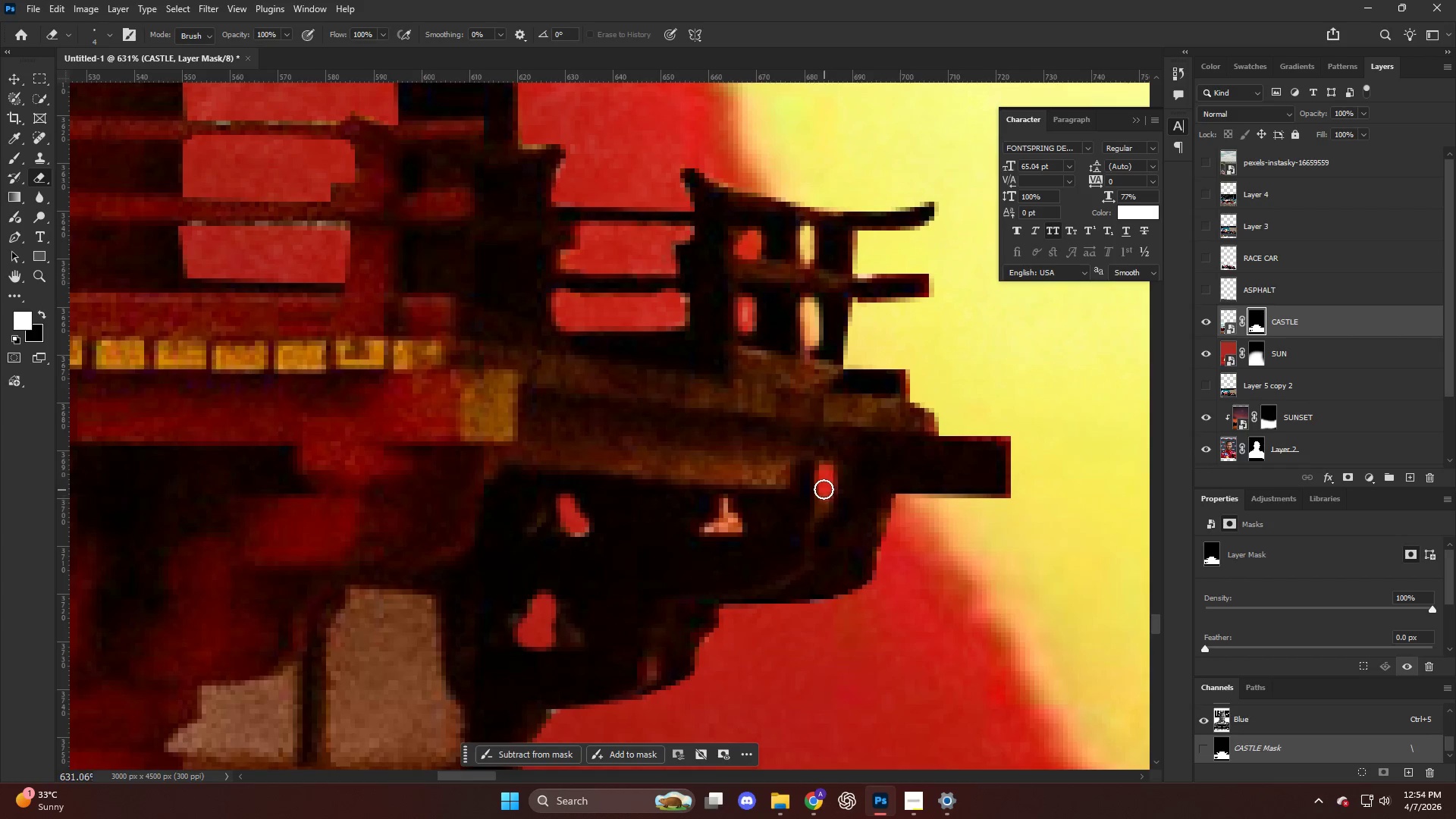 
hold_key(key=AltLeft, duration=1.02)
hold_key(key=ControlLeft, duration=0.73)
scroll: coordinate [822, 358], scroll_direction: down, amount: 49.0
 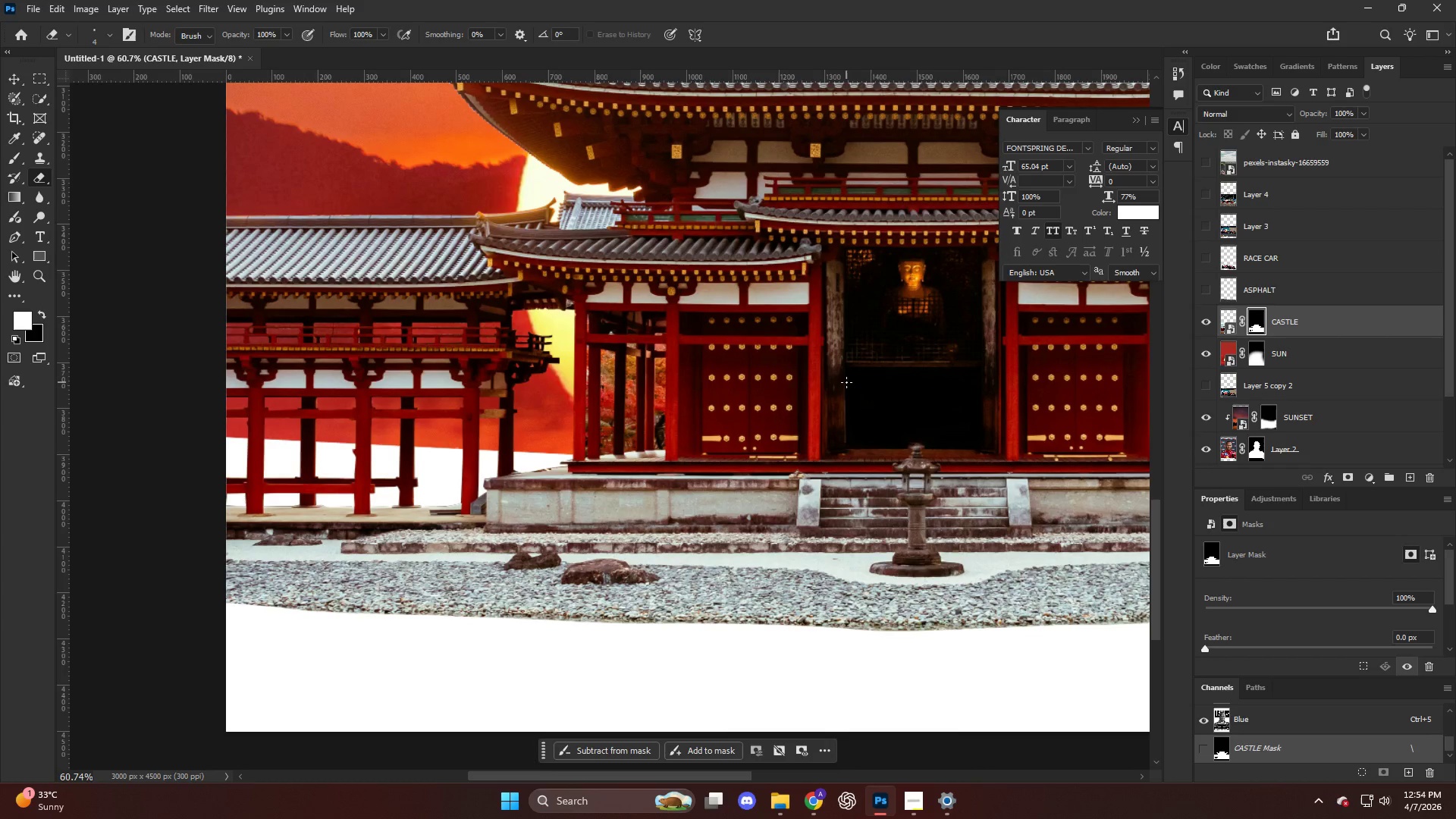 
hold_key(key=AltLeft, duration=1.25)
 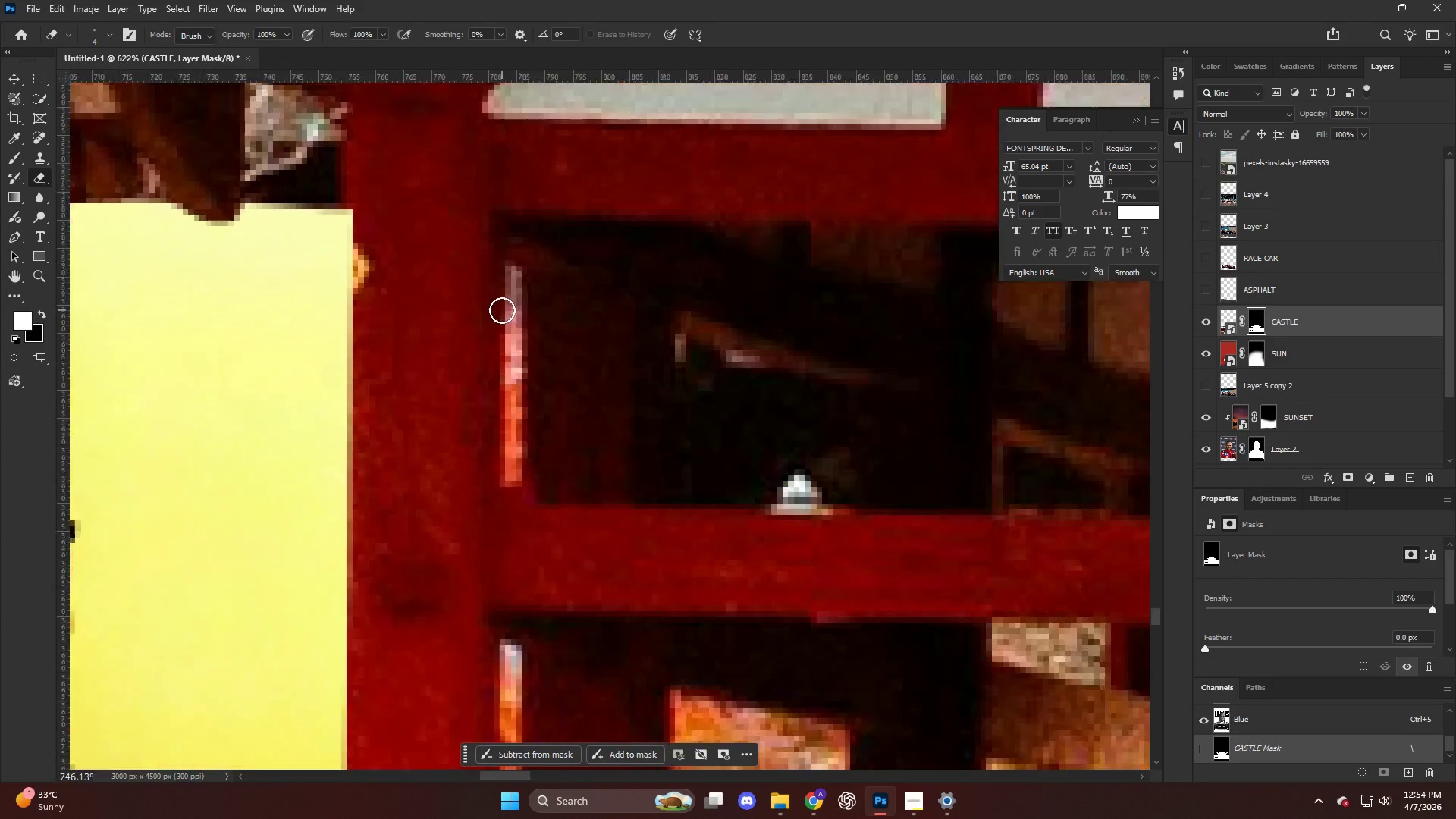 
key(Alt+AltLeft)
 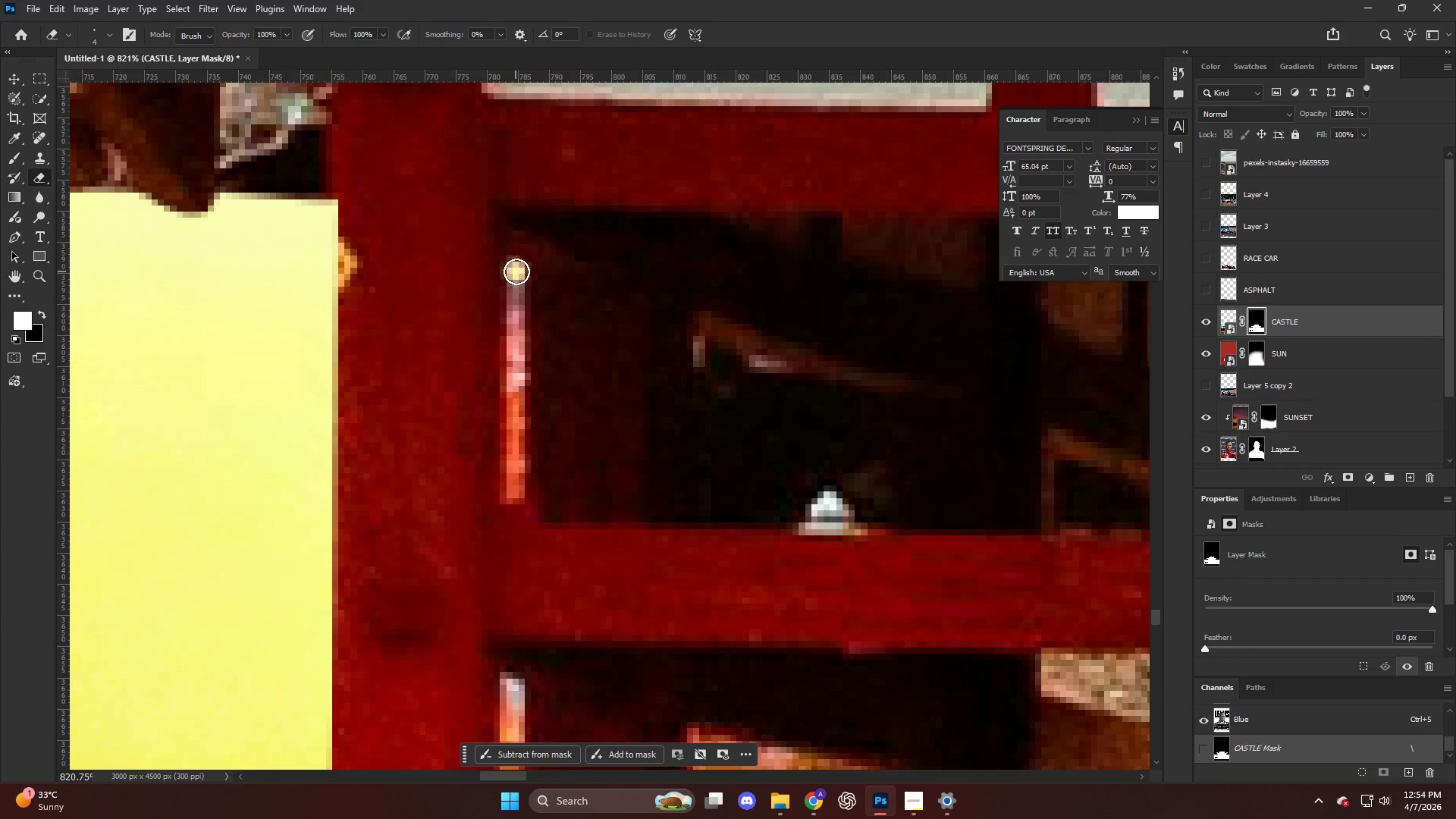 
scroll: coordinate [502, 310], scroll_direction: up, amount: 22.0
 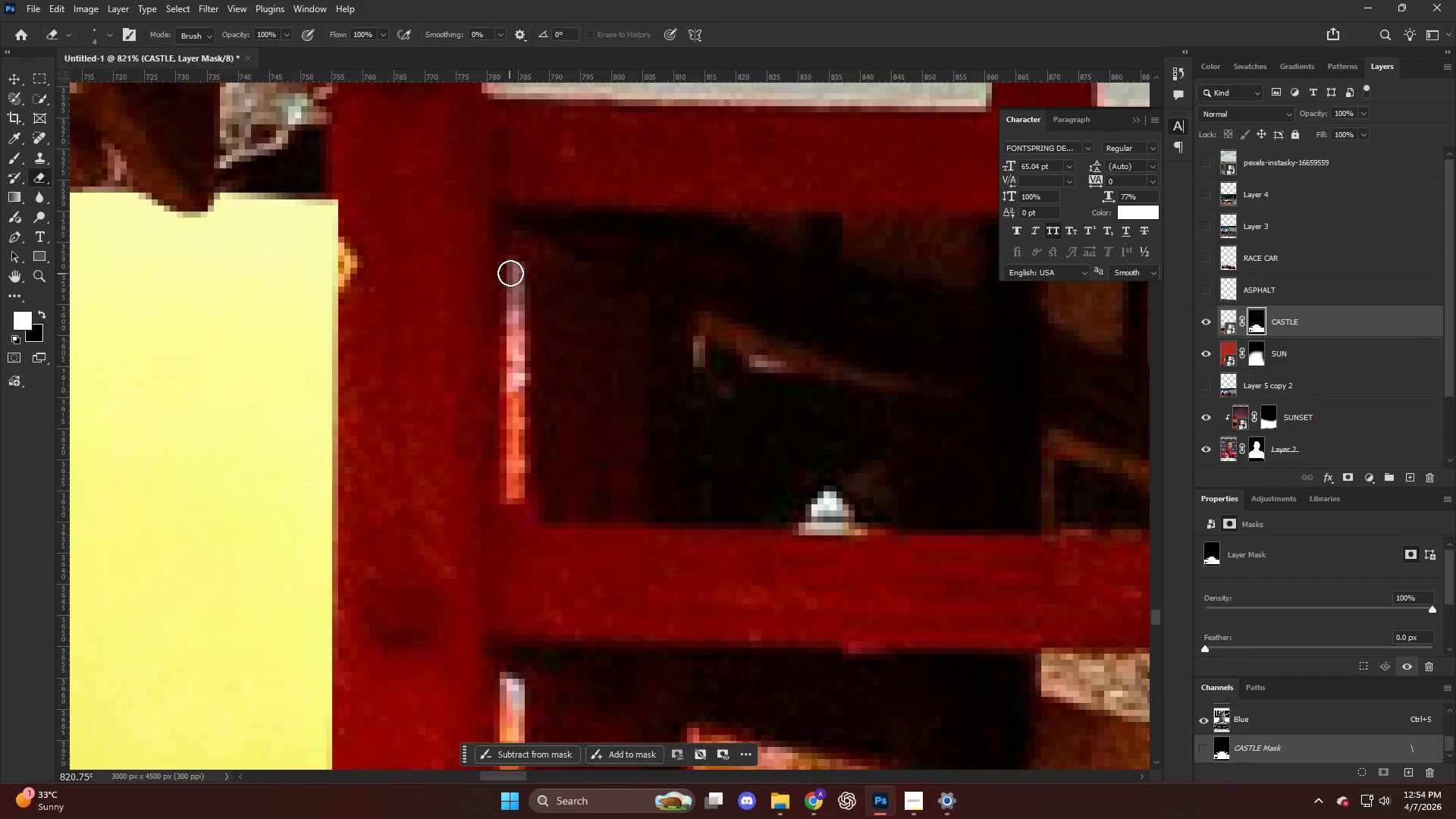 
hold_key(key=ShiftLeft, duration=0.75)
left_click([513, 493])
 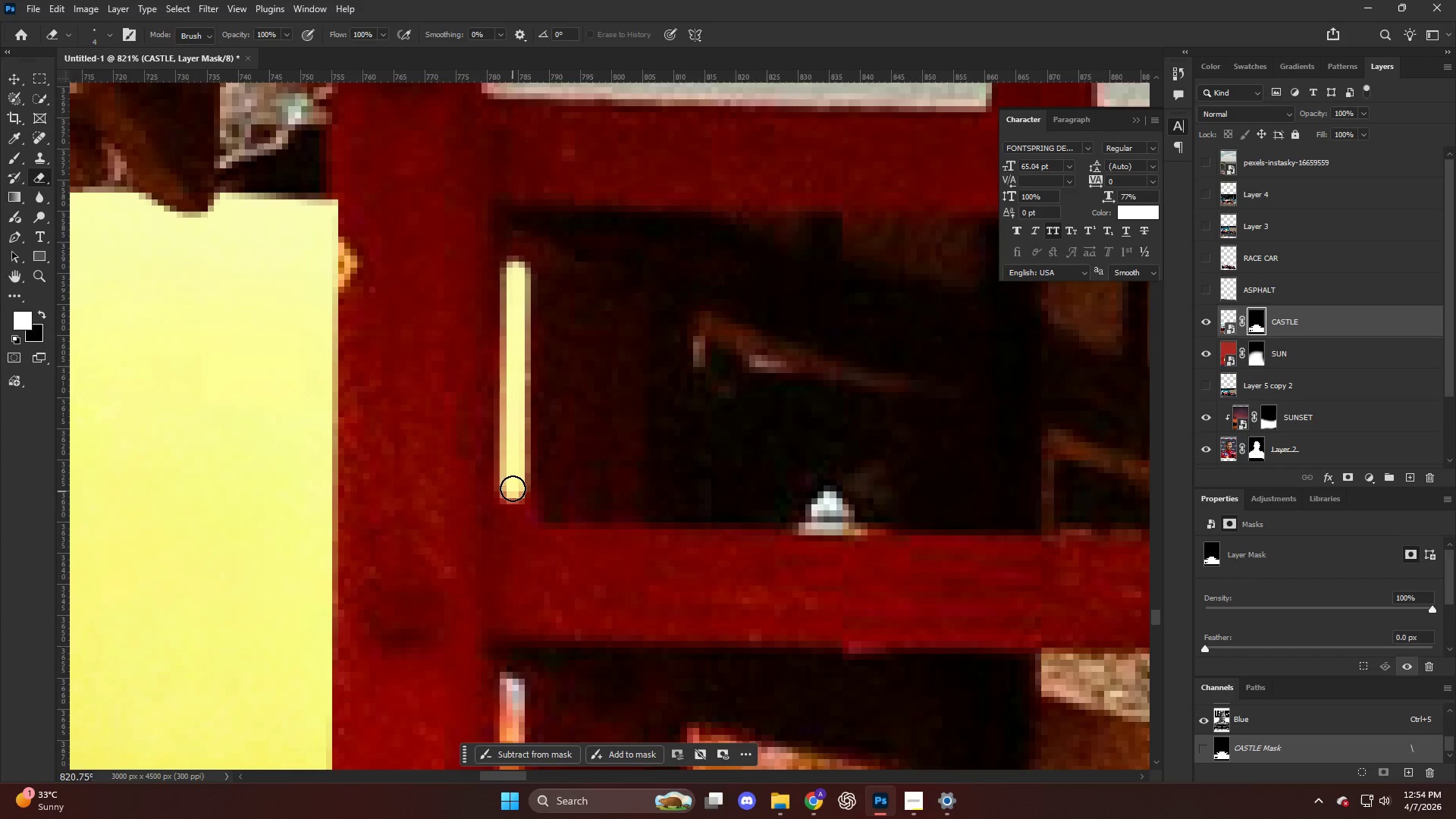 
key(Alt+AltLeft)
 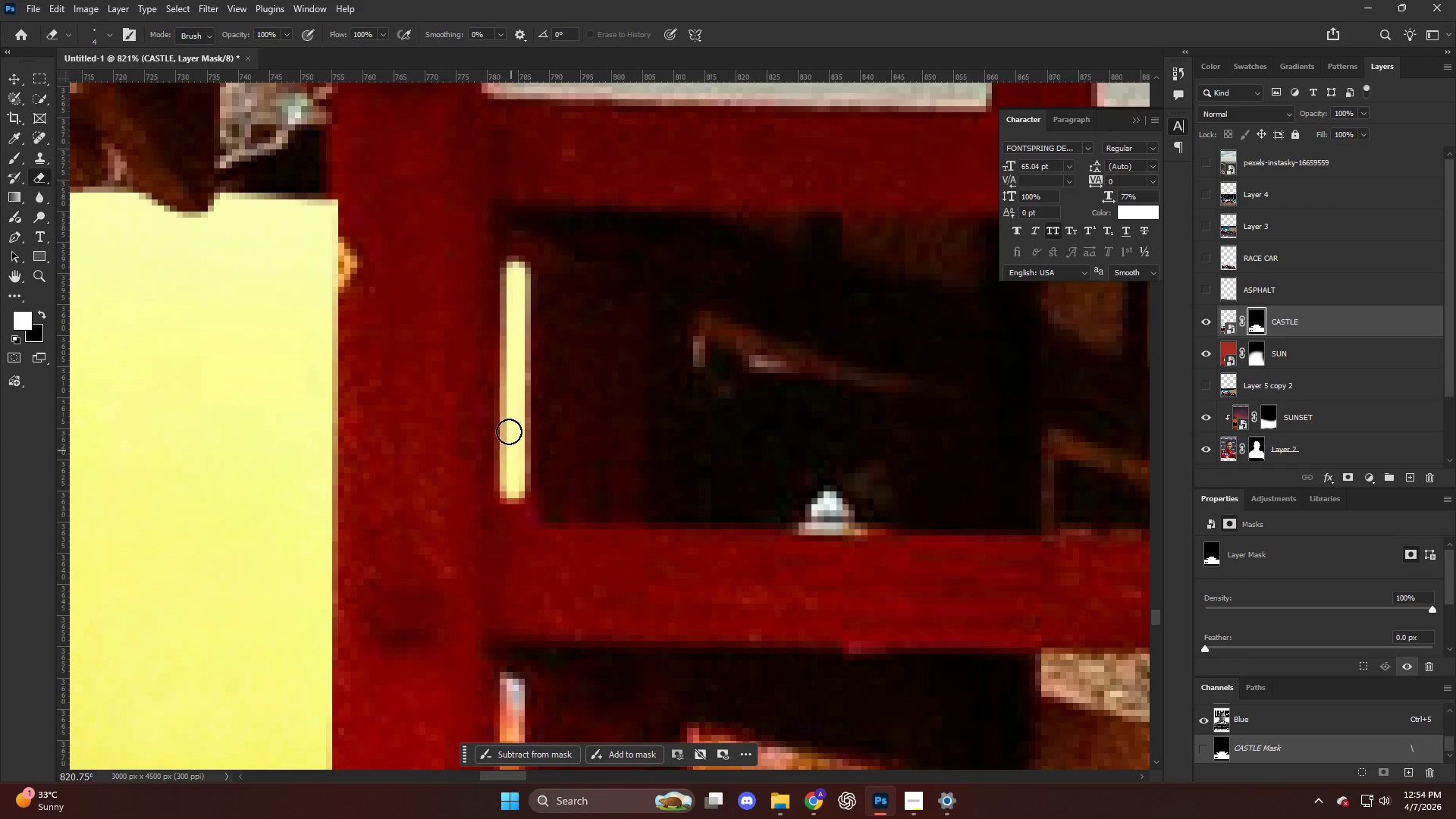 
scroll: coordinate [497, 485], scroll_direction: down, amount: 55.0
 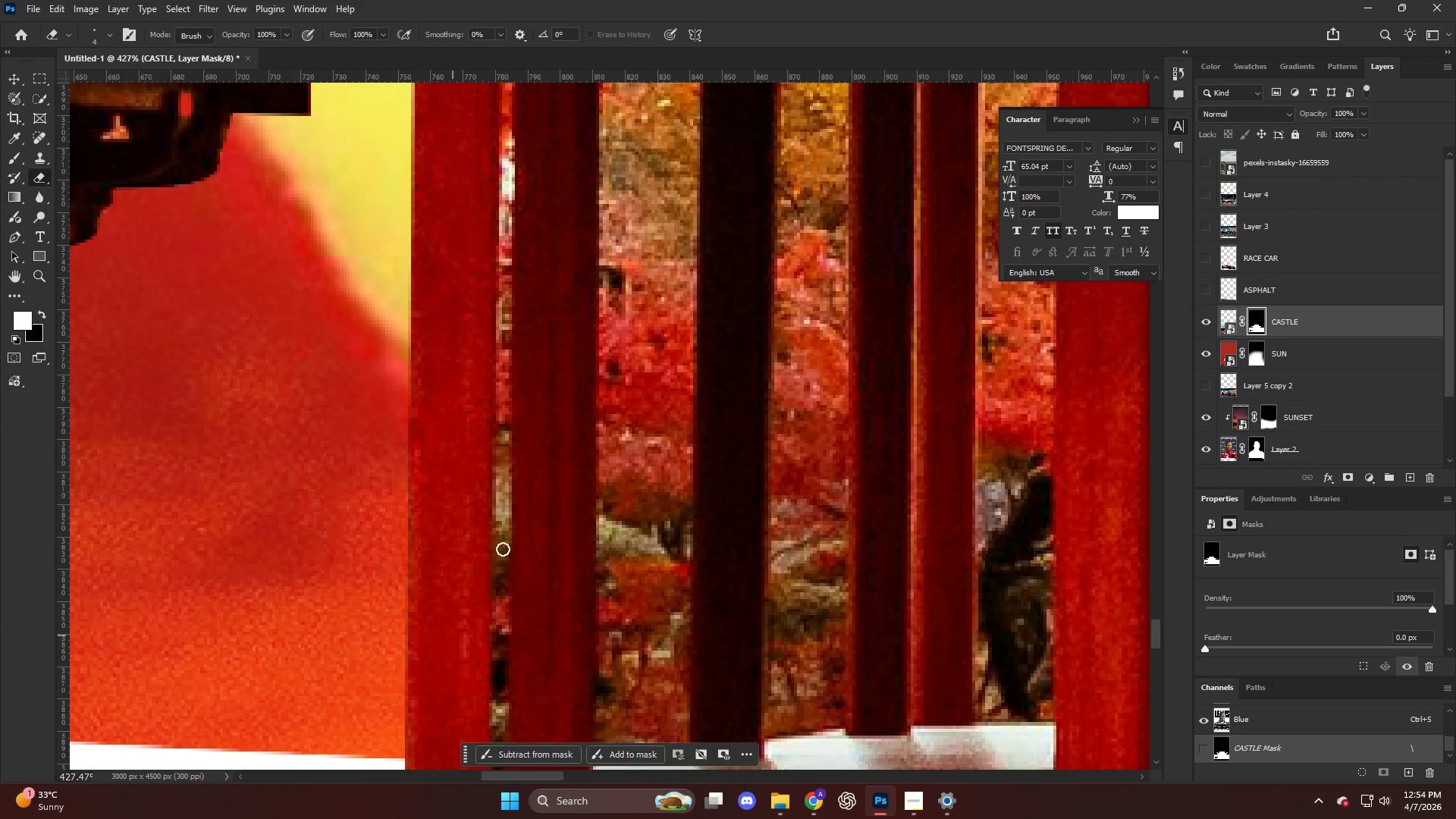 
key(Alt+AltLeft)
 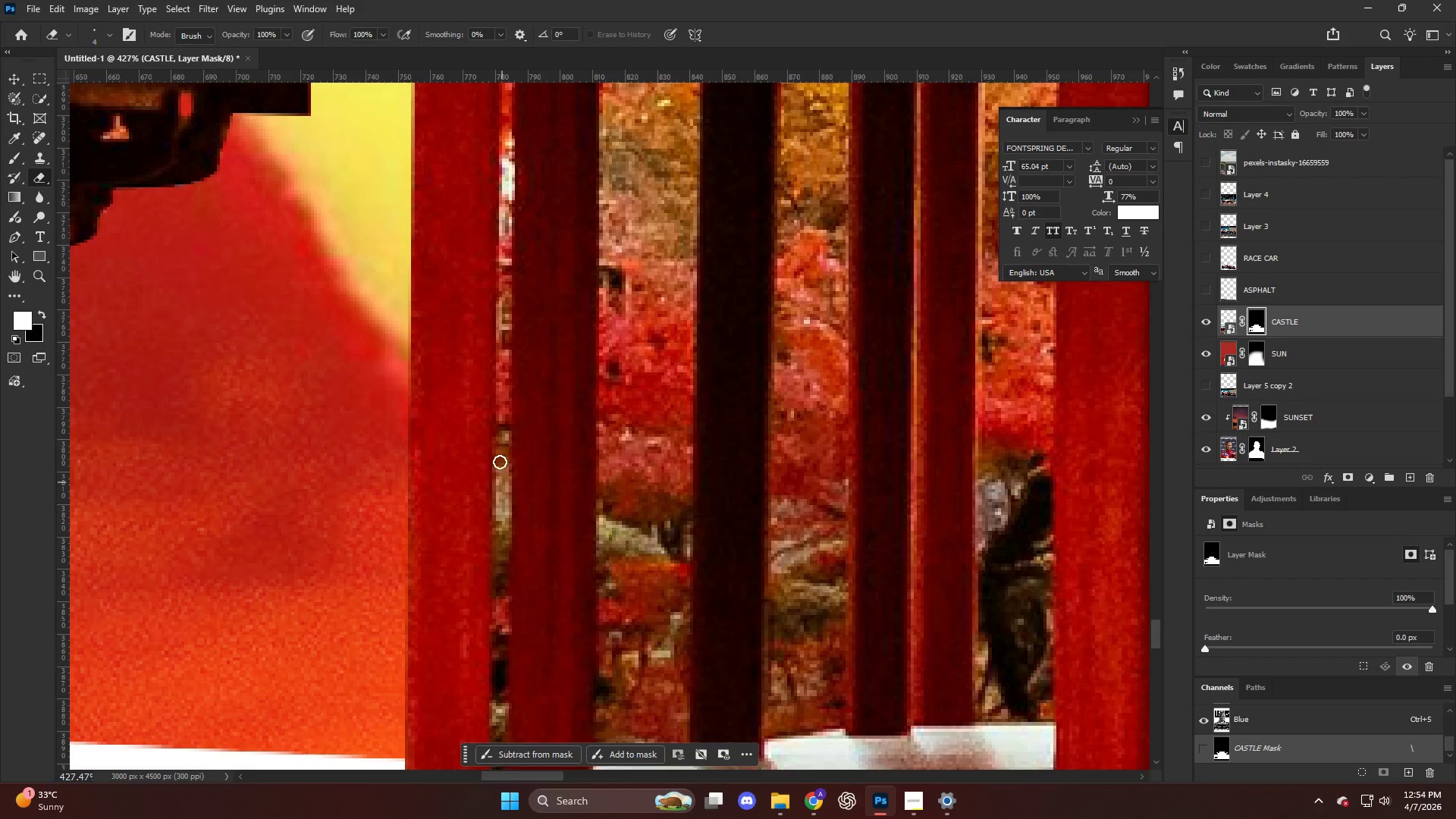 
scroll: coordinate [493, 452], scroll_direction: down, amount: 6.0
 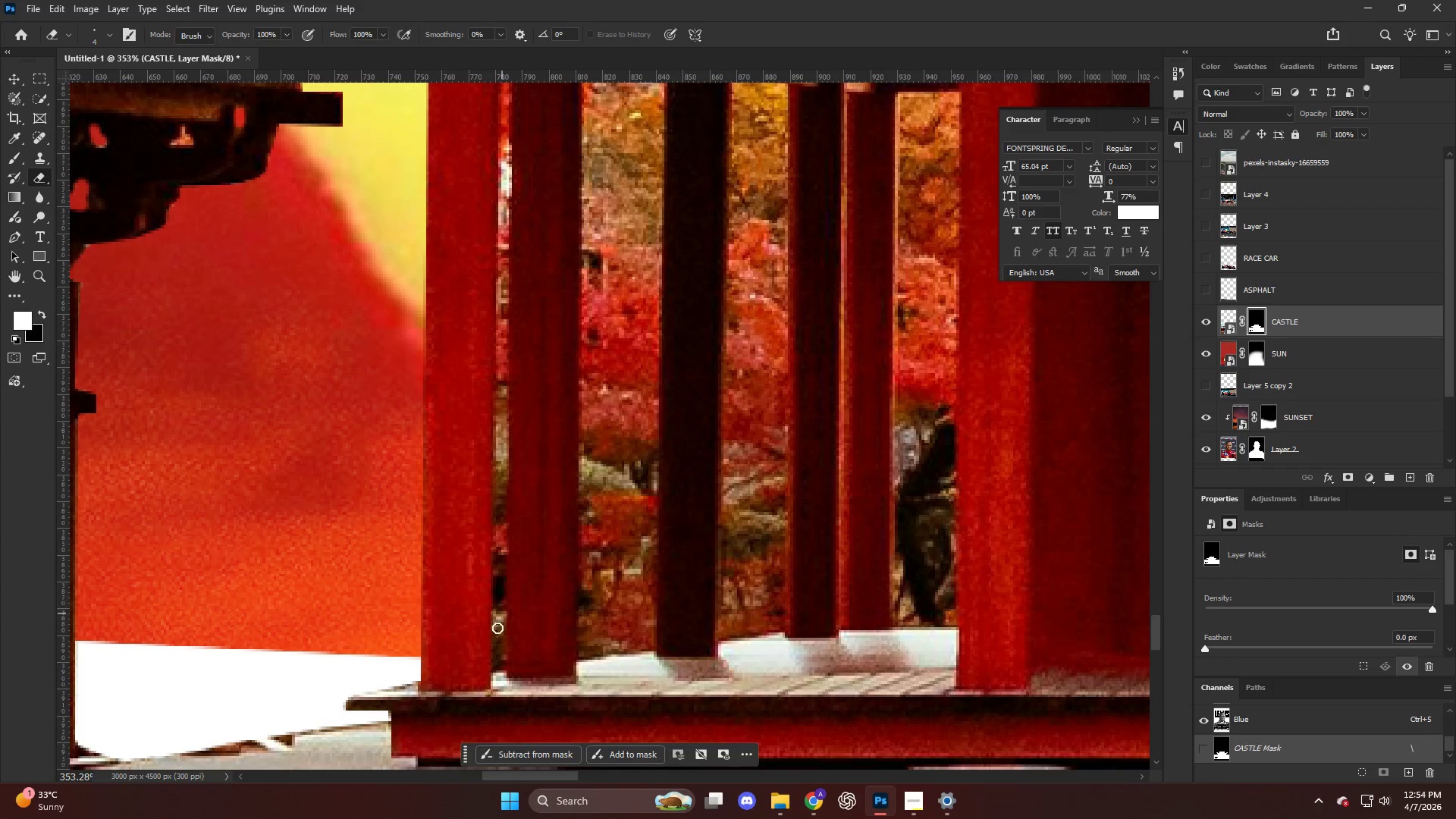 
hold_key(key=AltLeft, duration=0.38)
 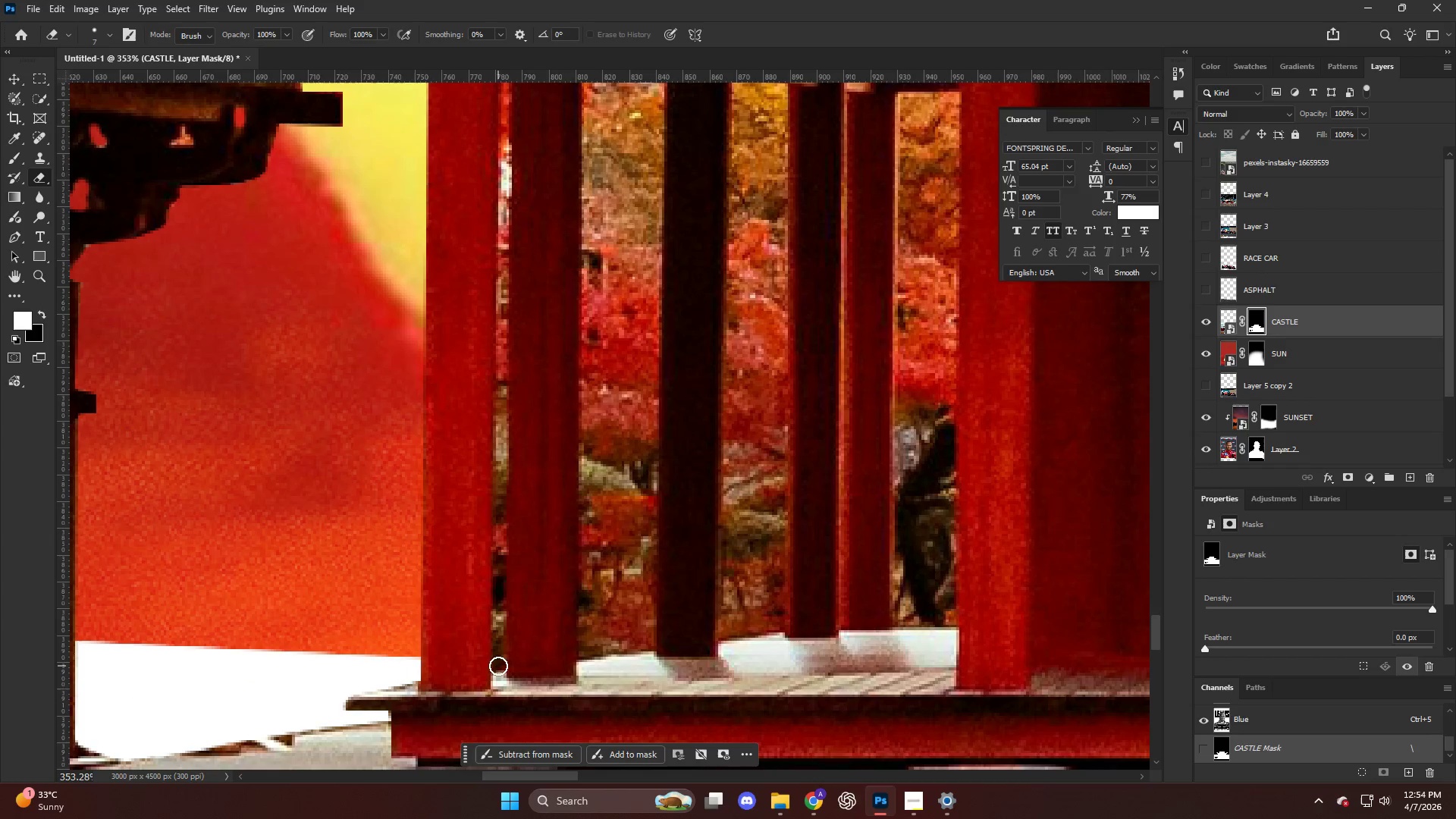 
hold_key(key=AltLeft, duration=0.64)
 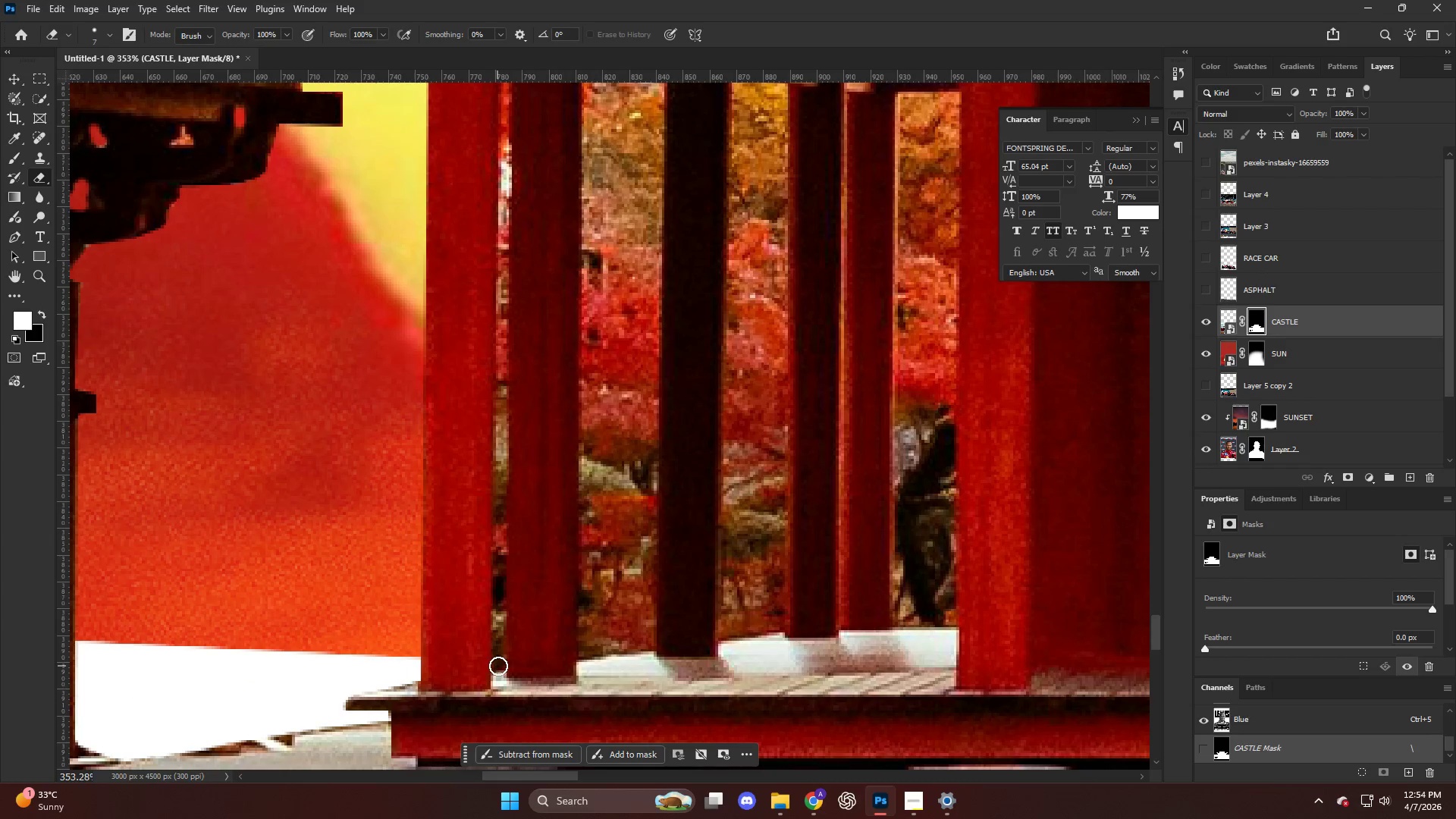 
left_click([498, 666])
 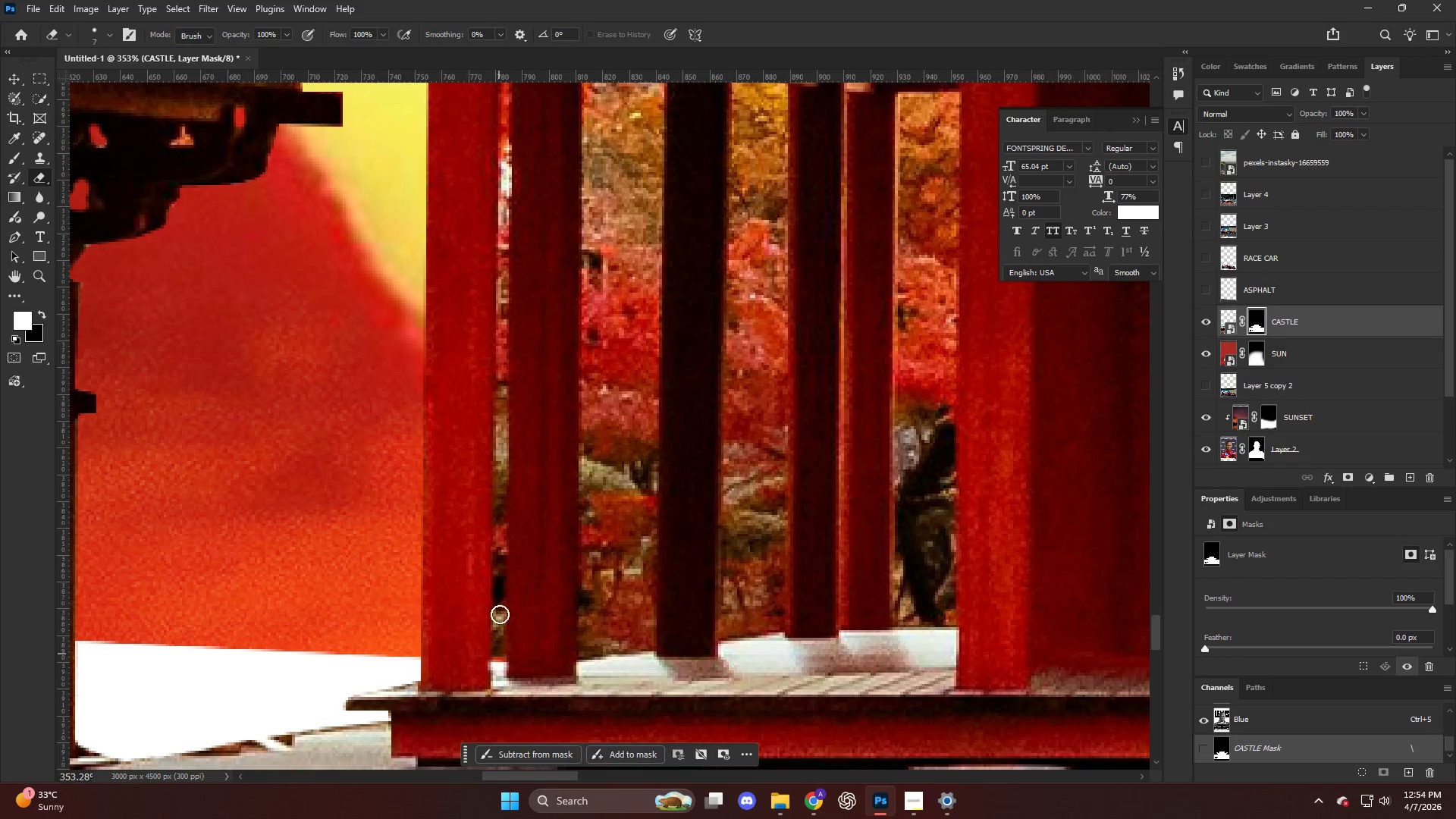 
hold_key(key=ShiftLeft, duration=0.98)
 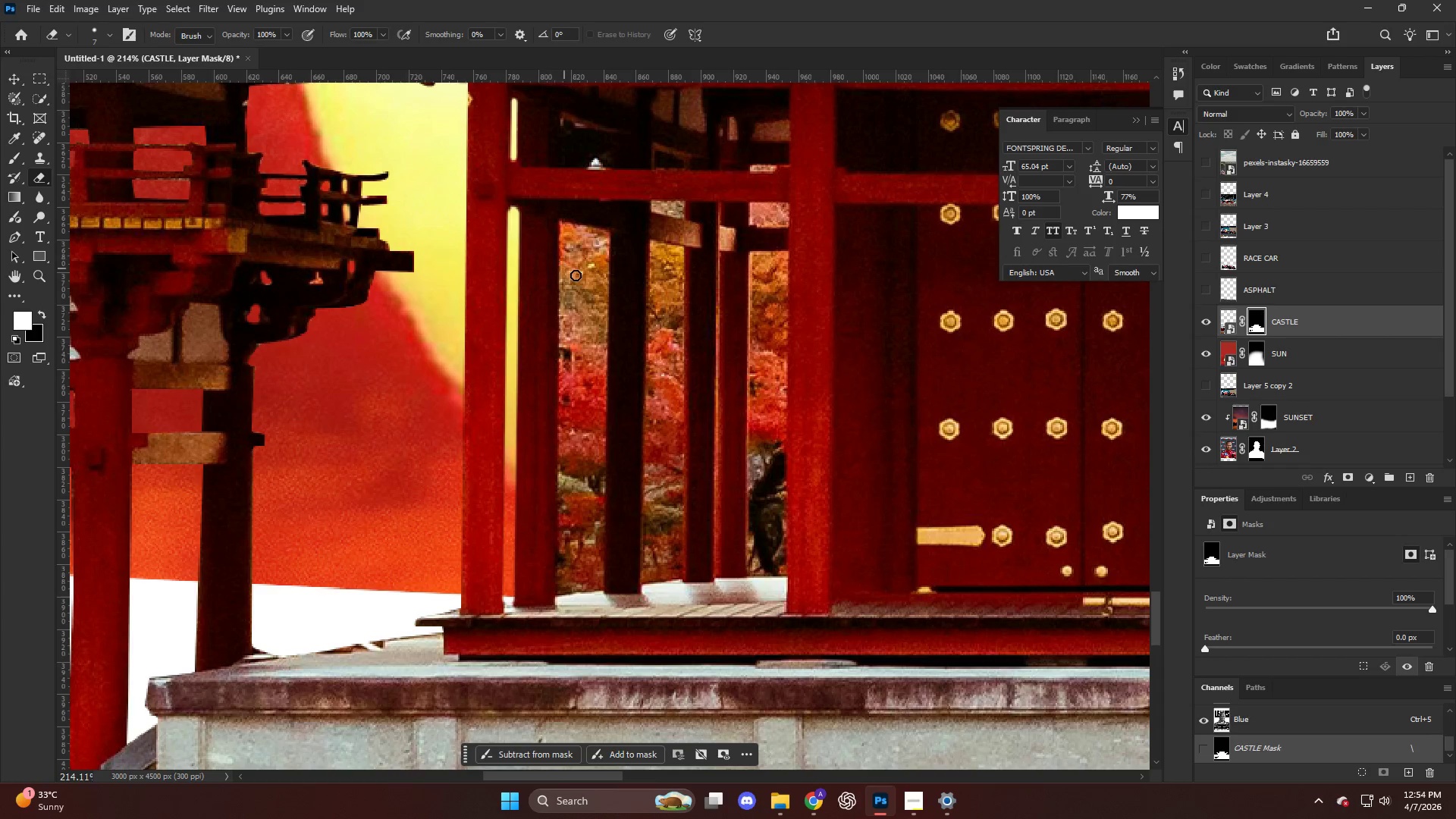 
scroll: coordinate [507, 280], scroll_direction: up, amount: 14.0
 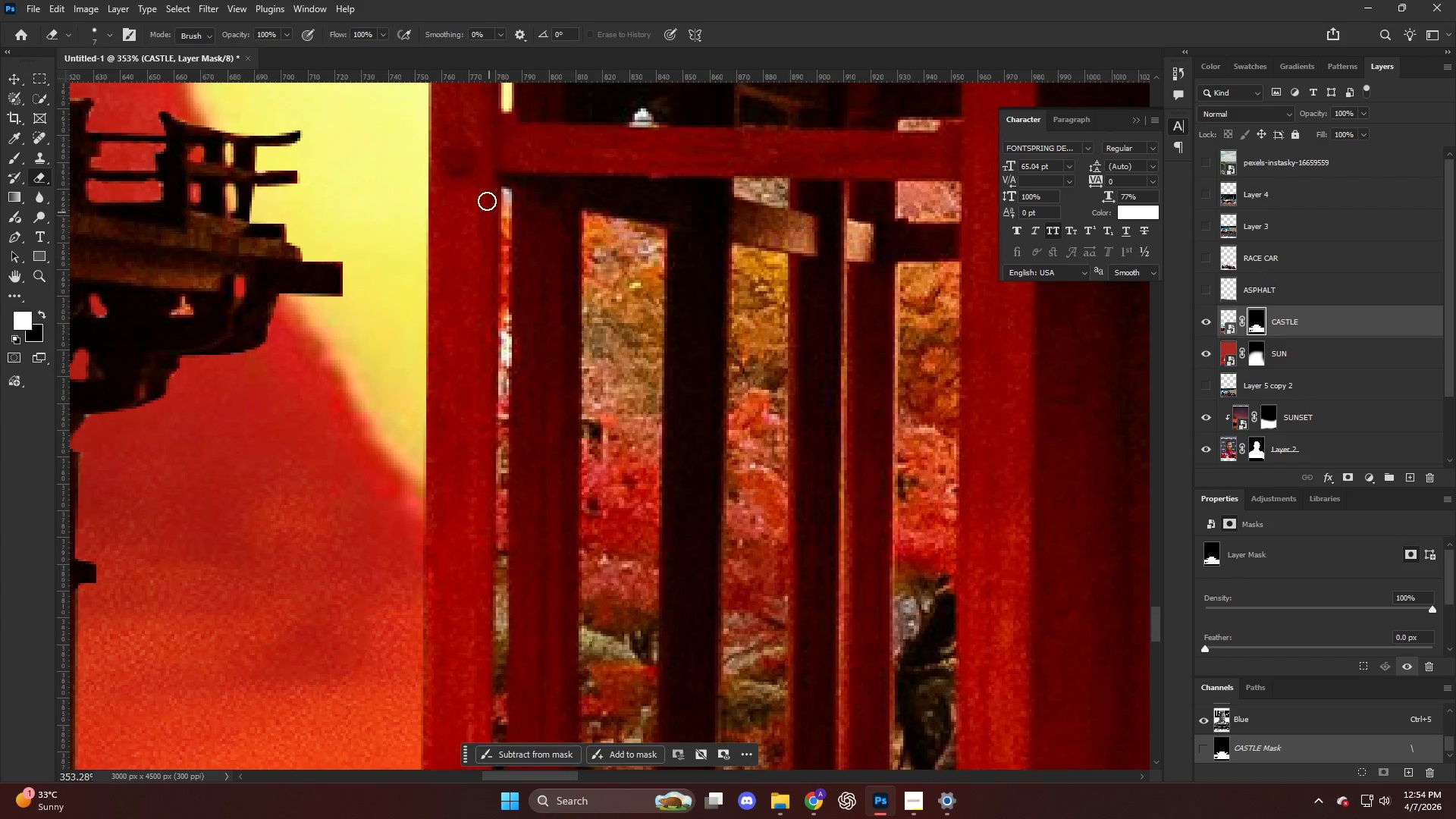 
left_click([507, 194])
 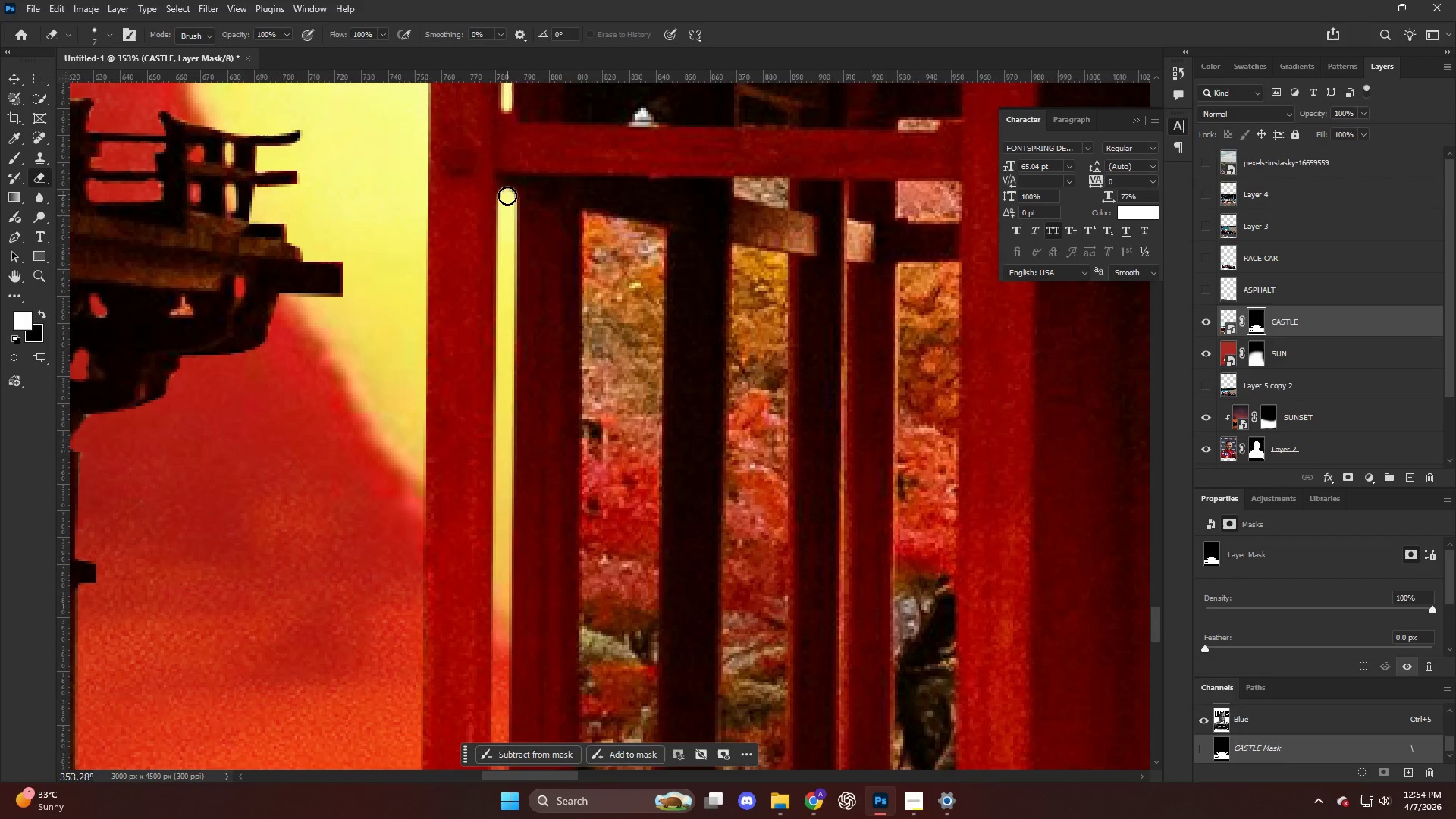 
key(Alt+AltLeft)
 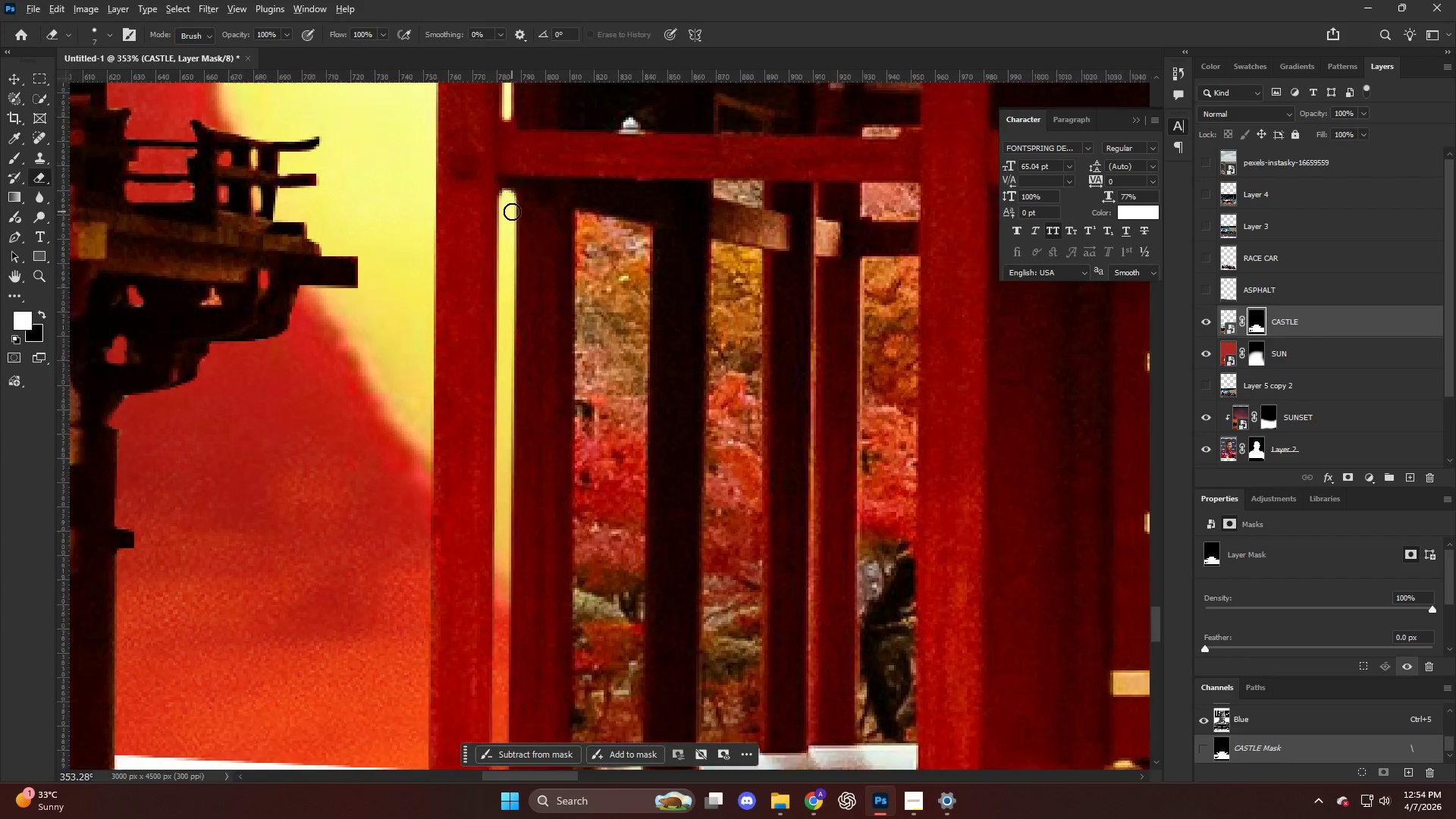 
scroll: coordinate [526, 241], scroll_direction: down, amount: 5.0
 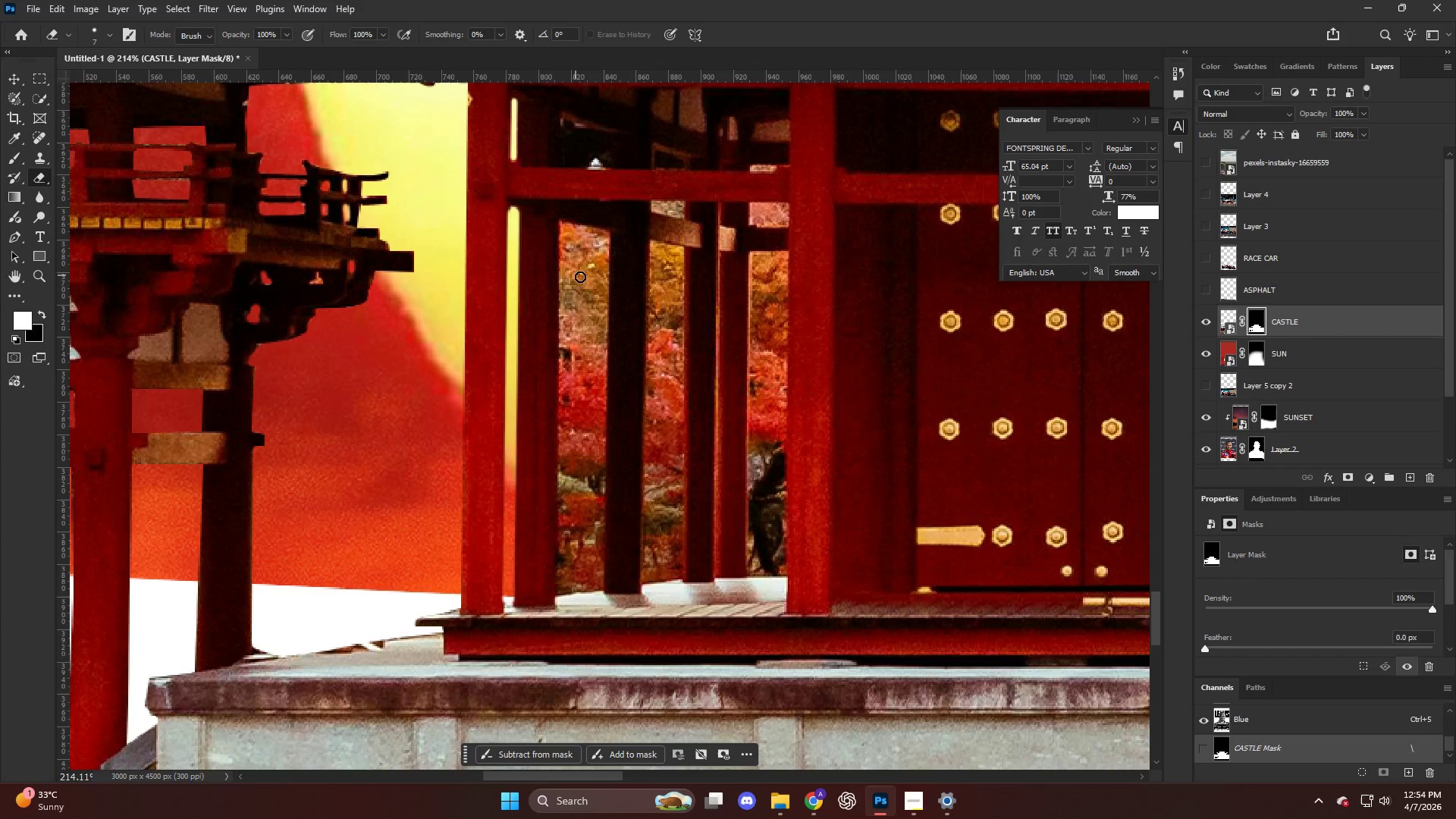 
key(Alt+AltLeft)
 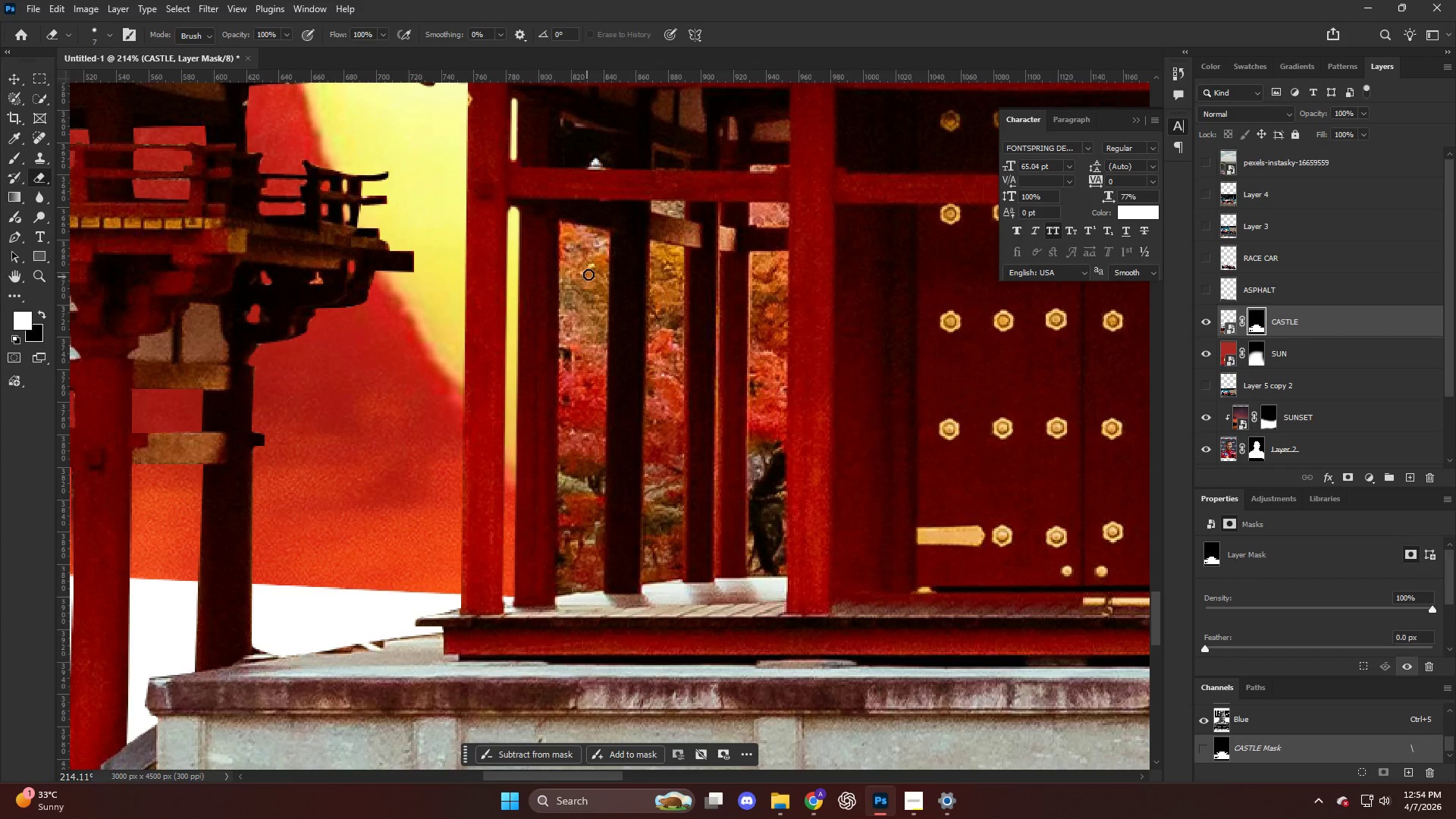 
scroll: coordinate [591, 272], scroll_direction: up, amount: 5.0
 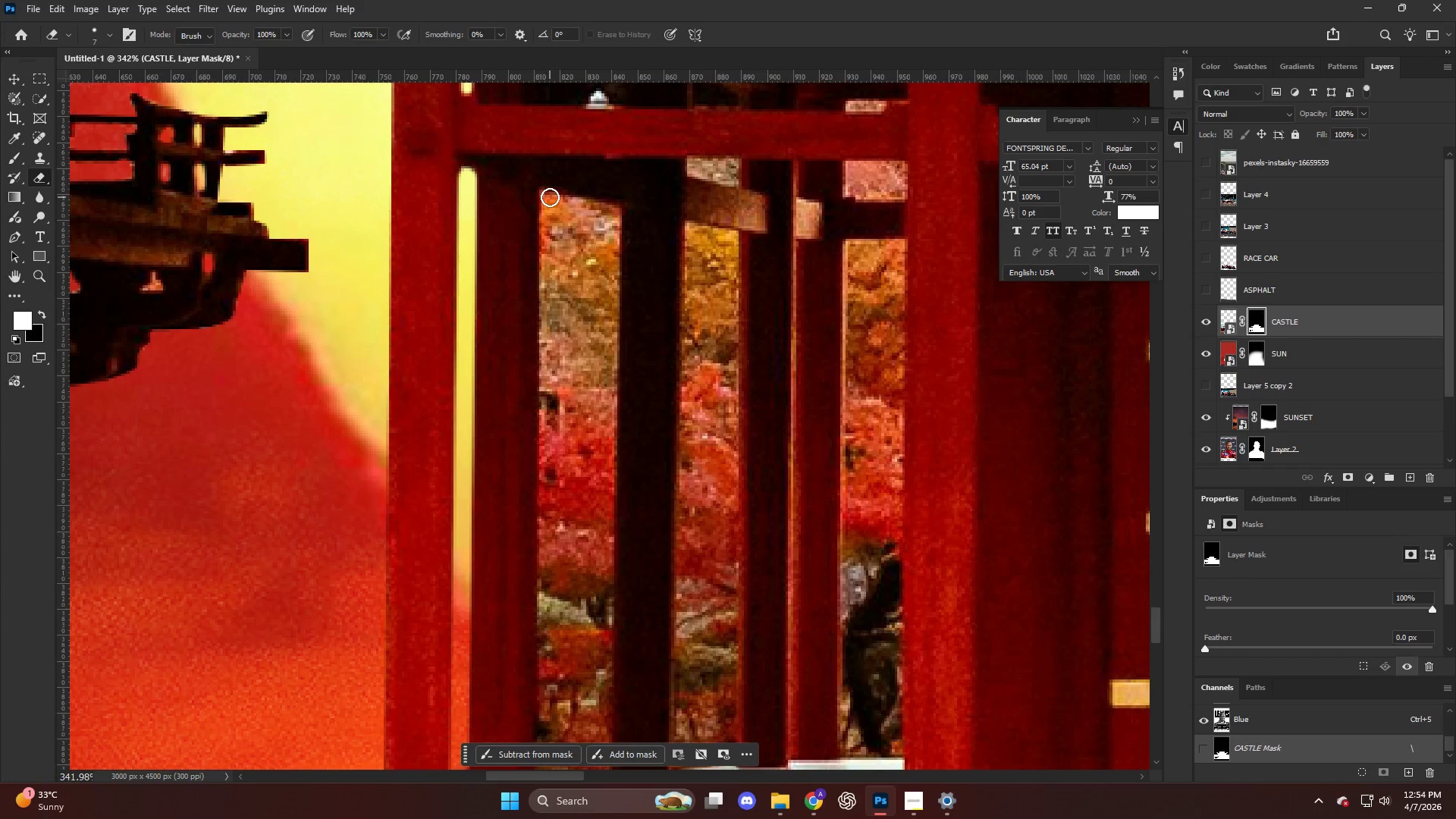 
left_click([548, 197])
 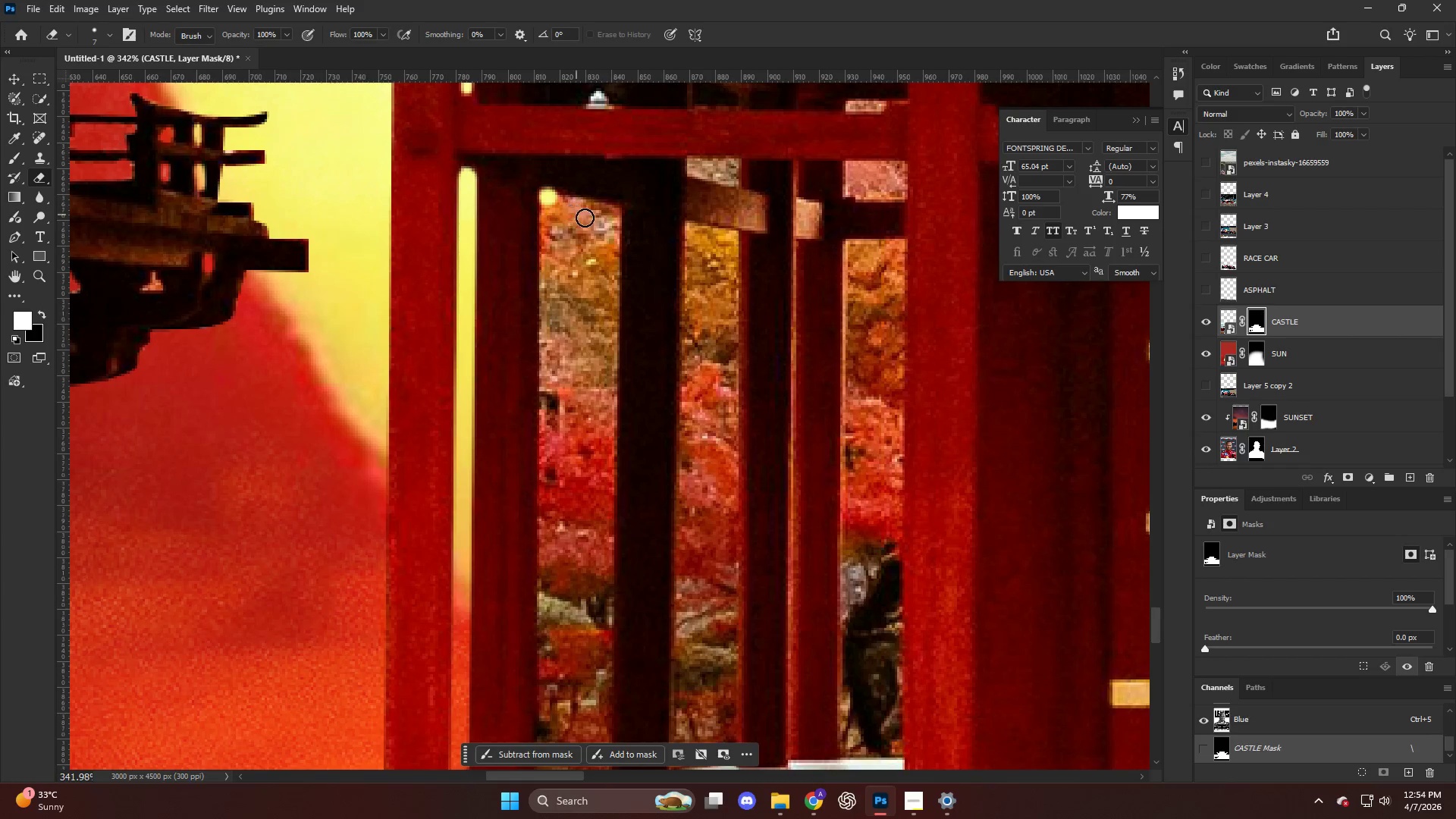 
hold_key(key=ShiftLeft, duration=0.81)
left_click([616, 216])
 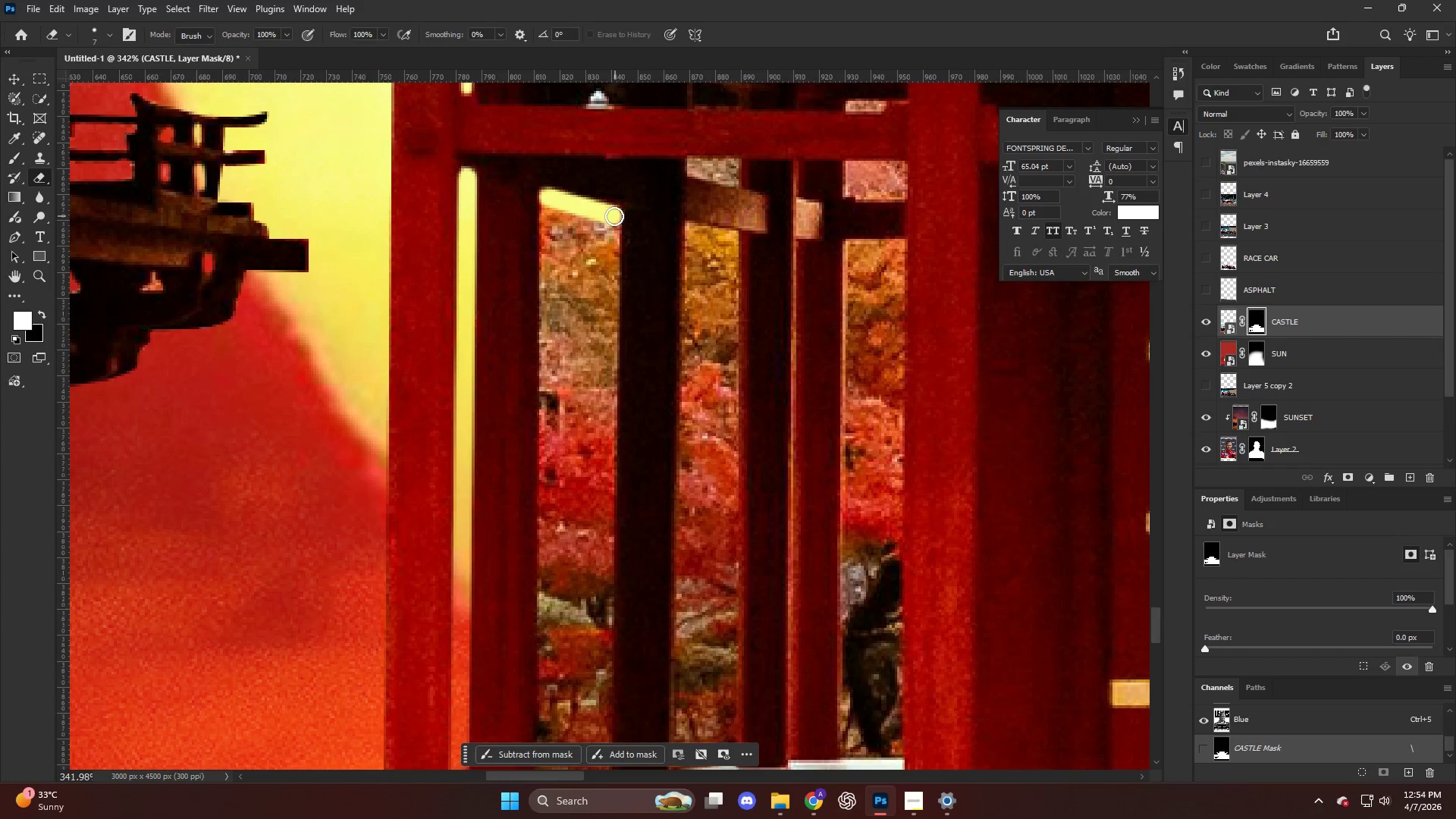 
hold_key(key=ShiftLeft, duration=2.2)
 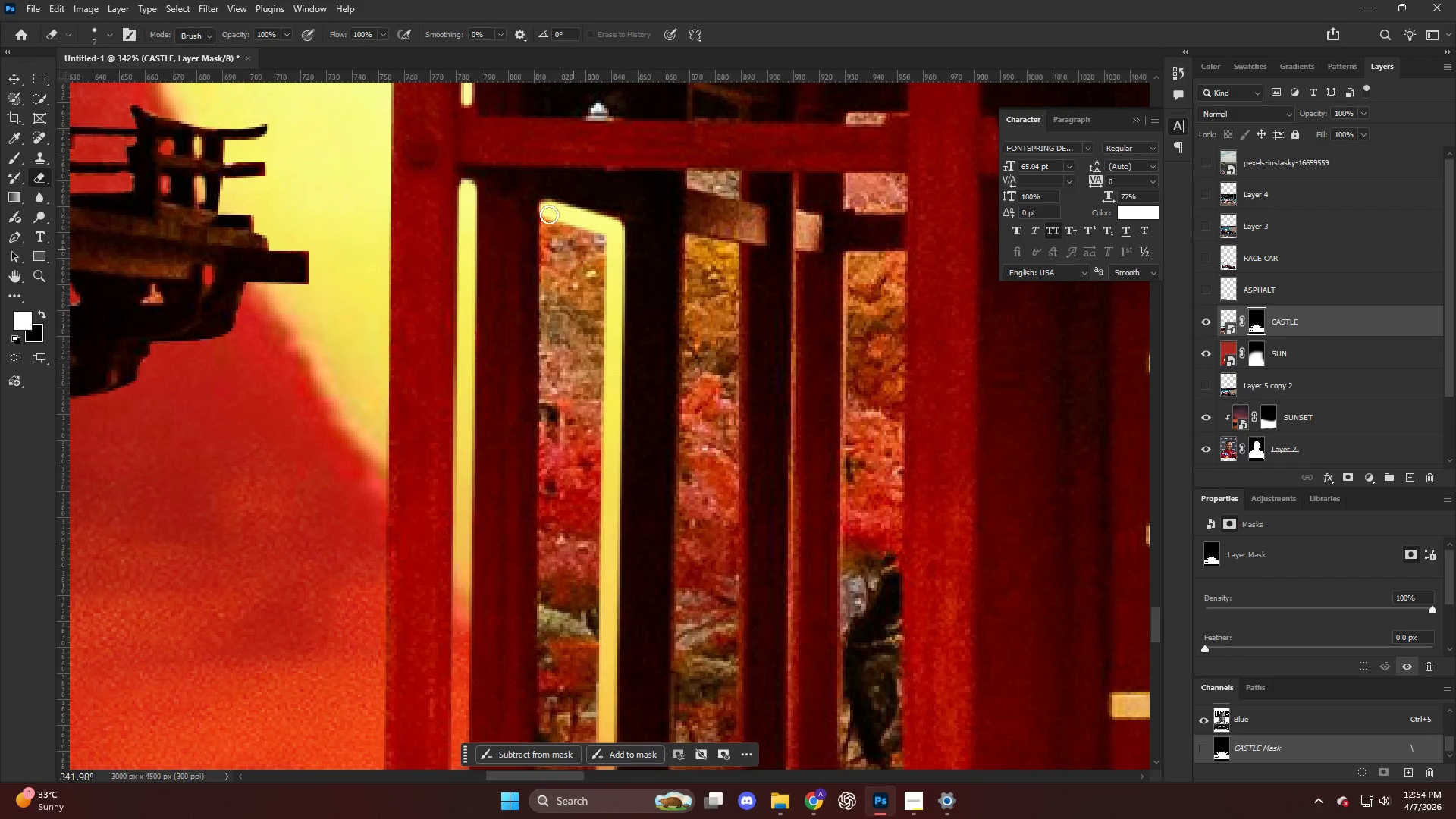 
scroll: coordinate [601, 529], scroll_direction: down, amount: 11.0
 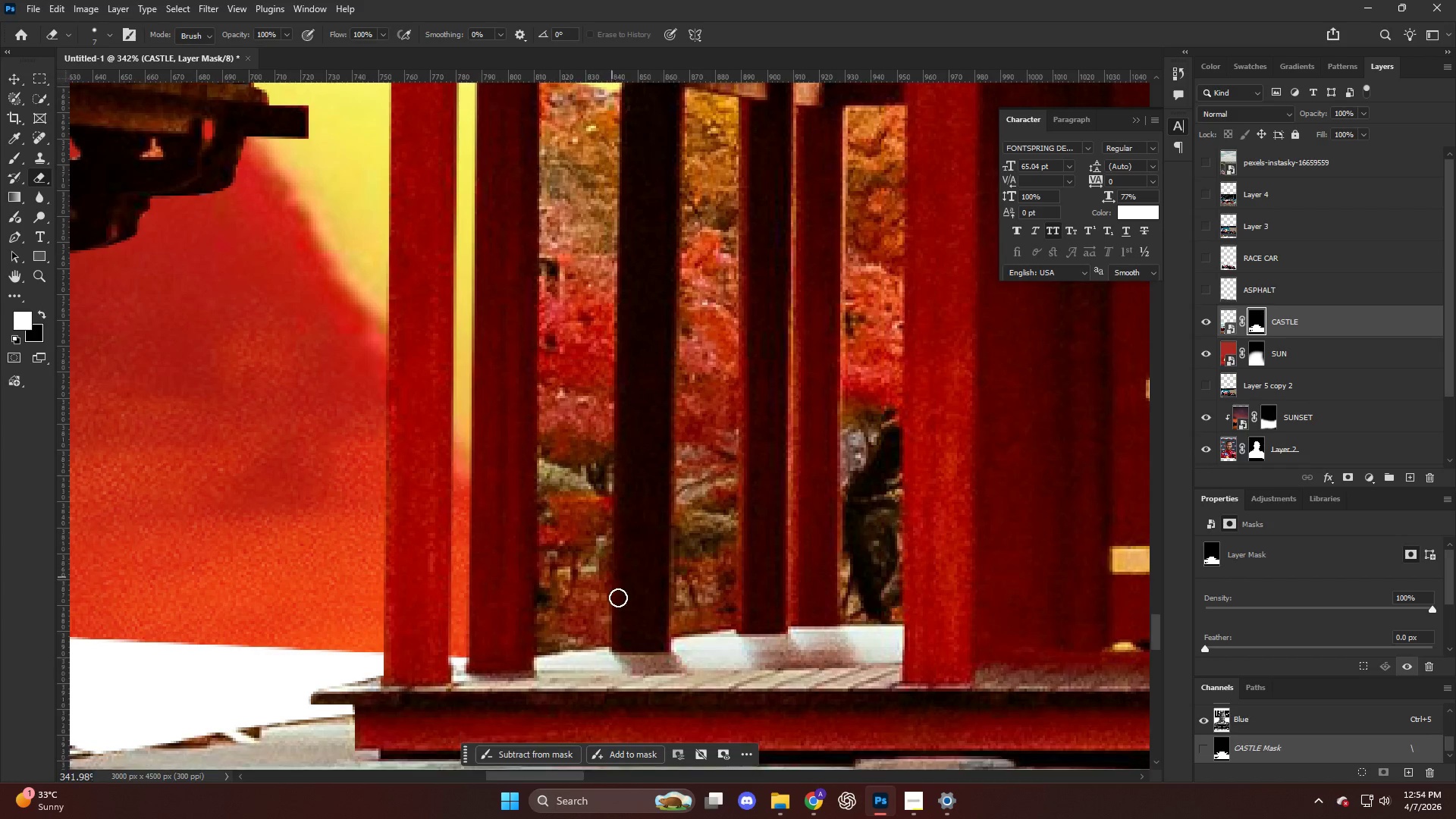 
left_click([606, 635])
 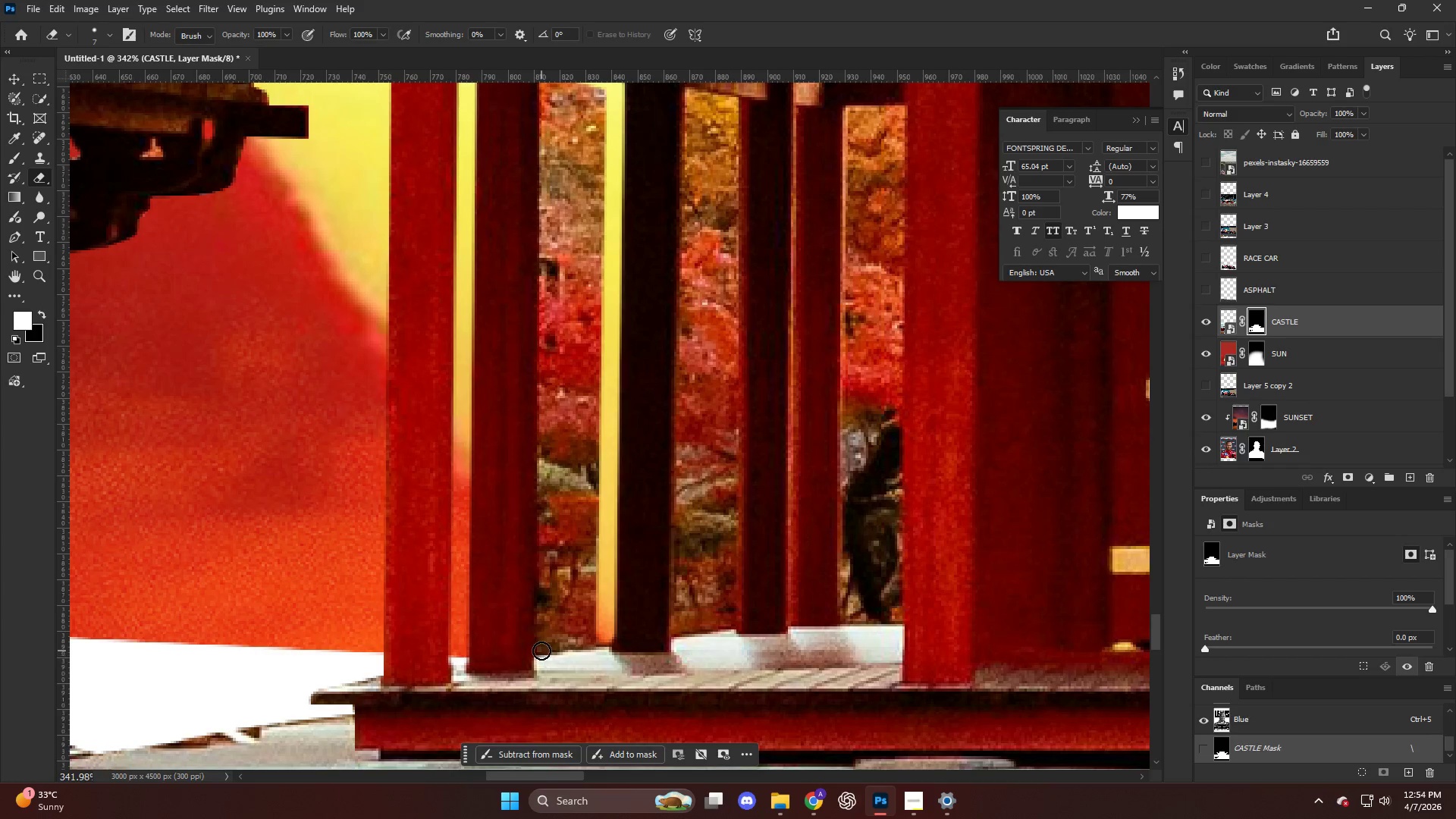 
left_click([544, 645])
 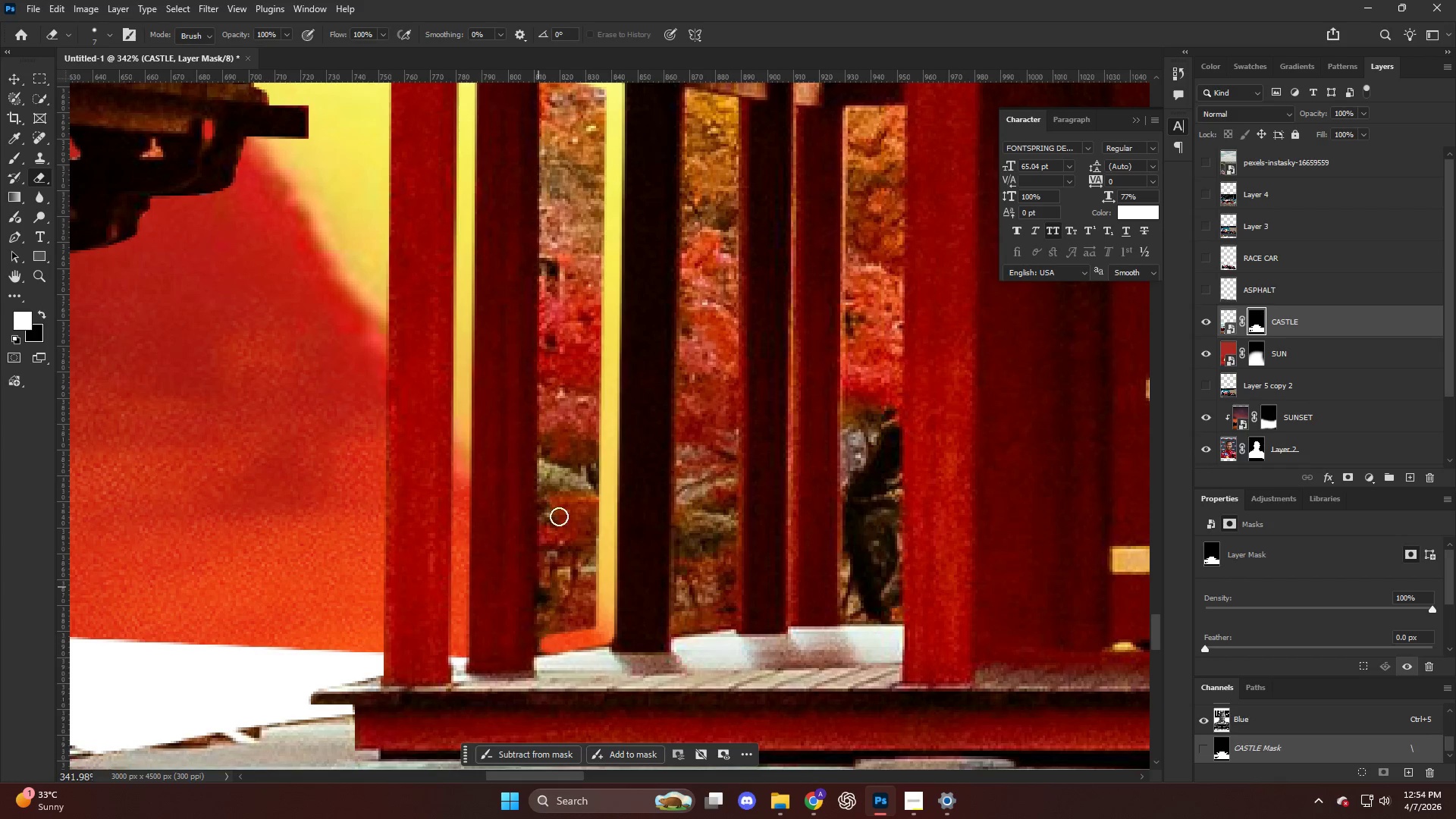 
hold_key(key=ShiftLeft, duration=1.09)
 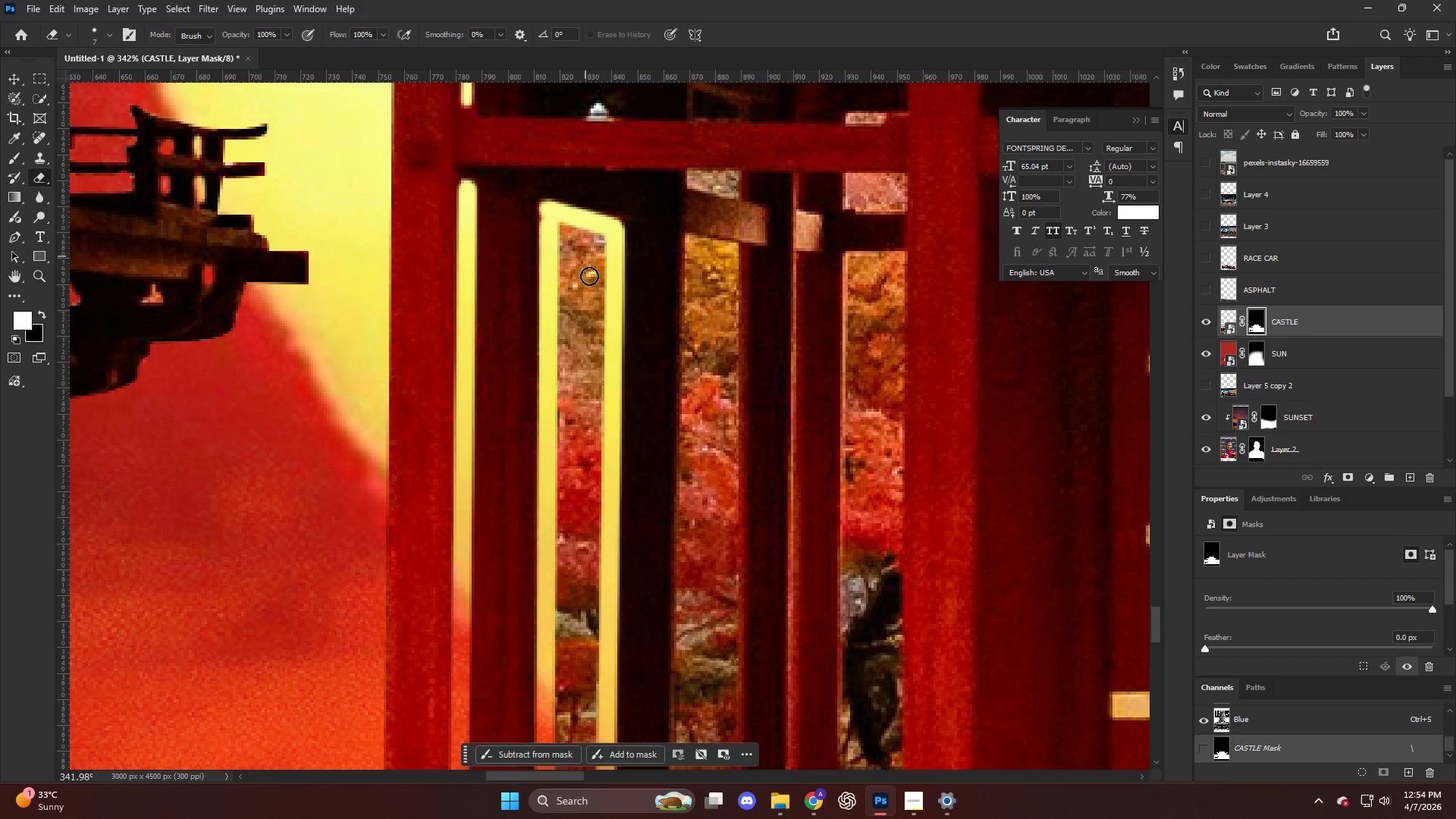 
scroll: coordinate [600, 312], scroll_direction: up, amount: 12.0
 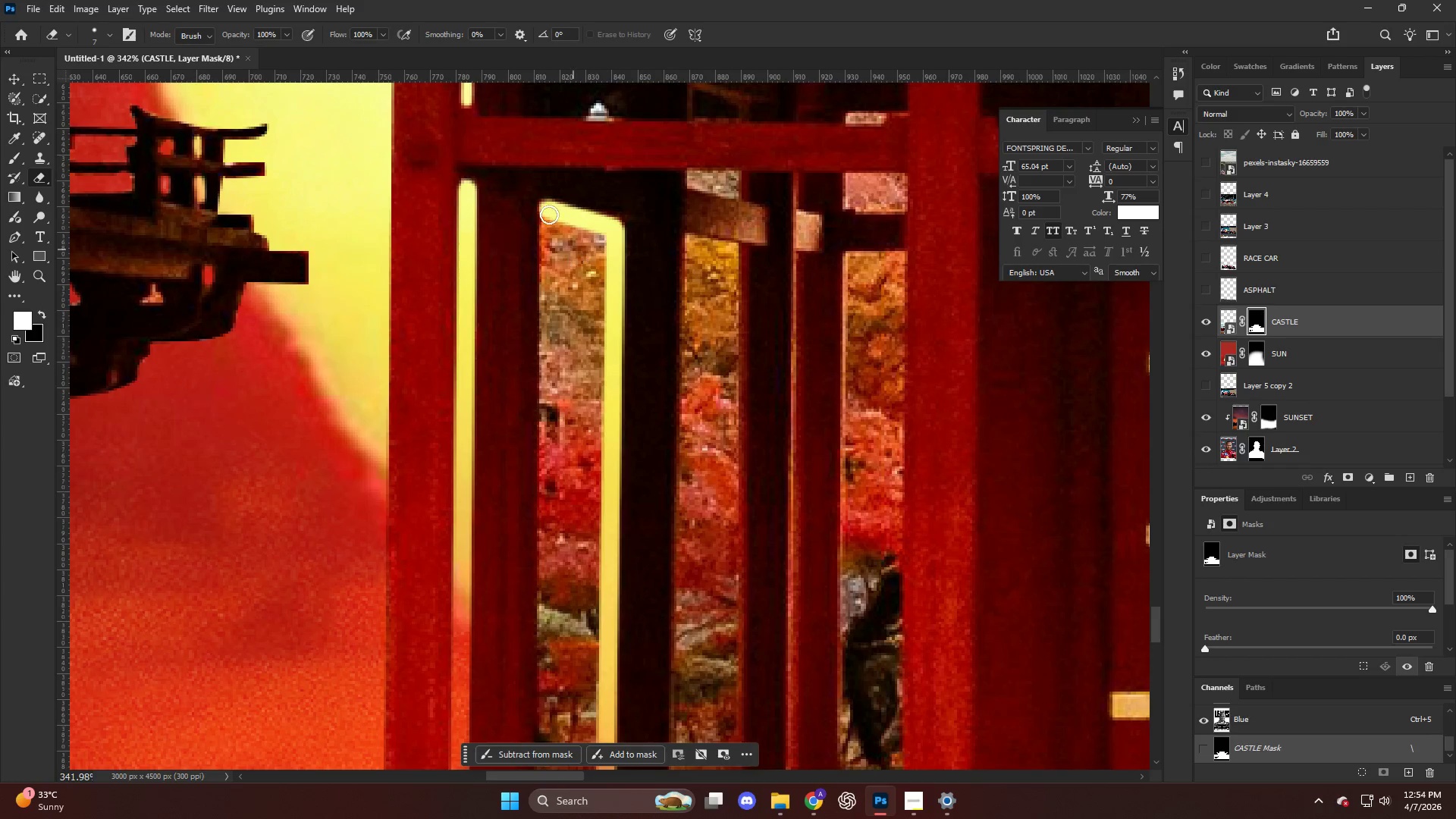 
hold_key(key=AltLeft, duration=0.39)
 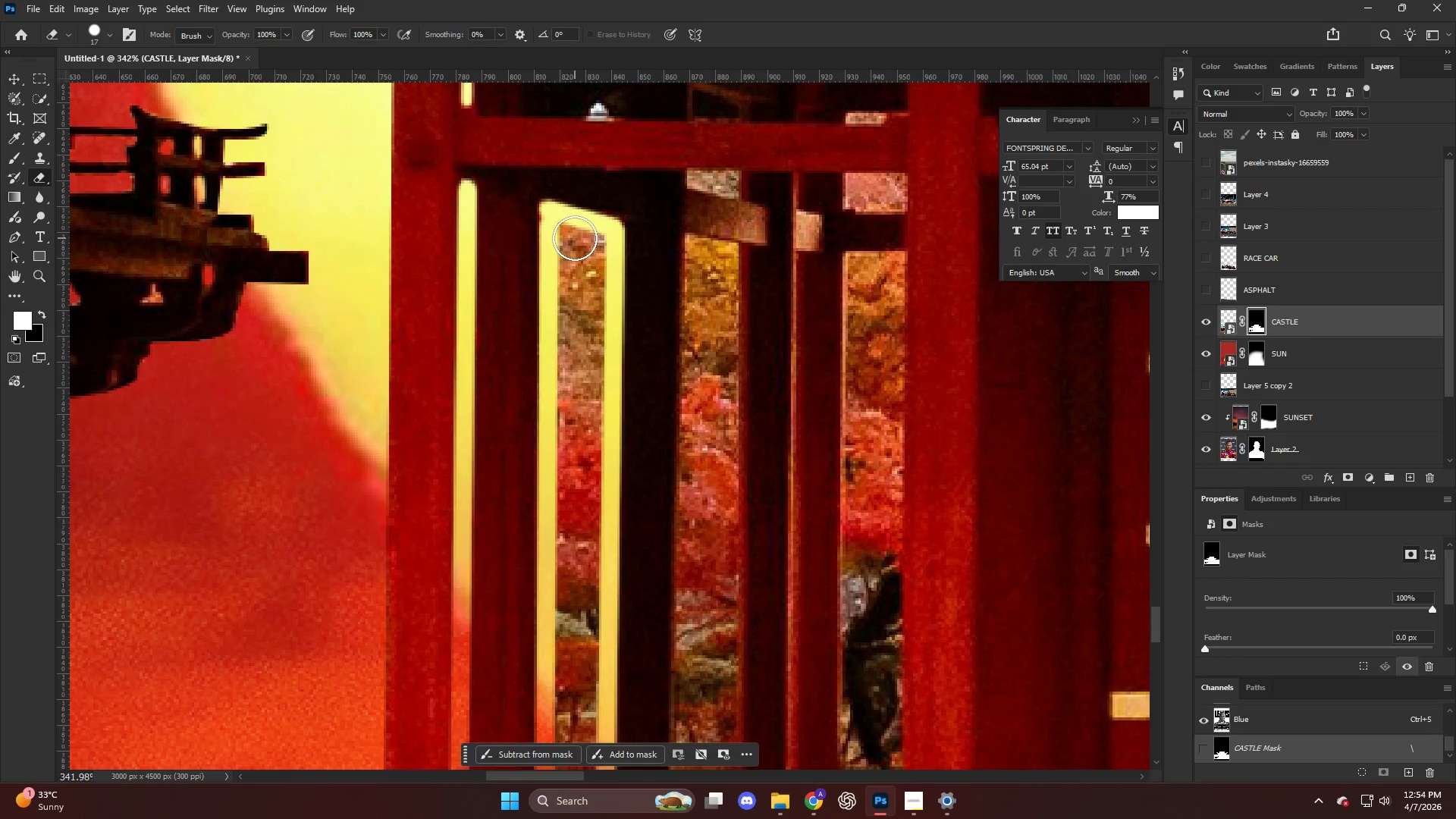 
key(Alt+AltLeft)
 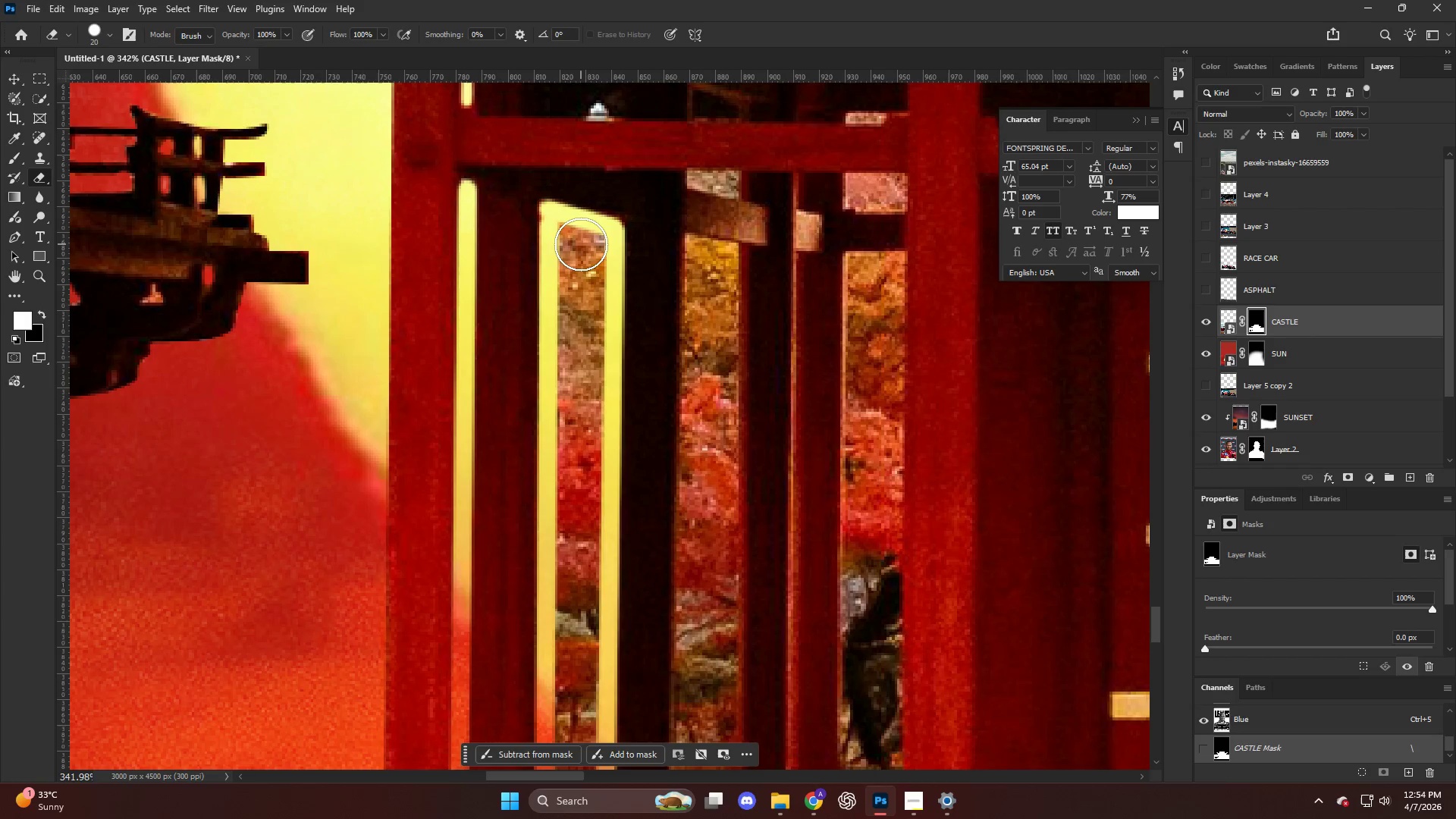 
key(Alt+AltLeft)
 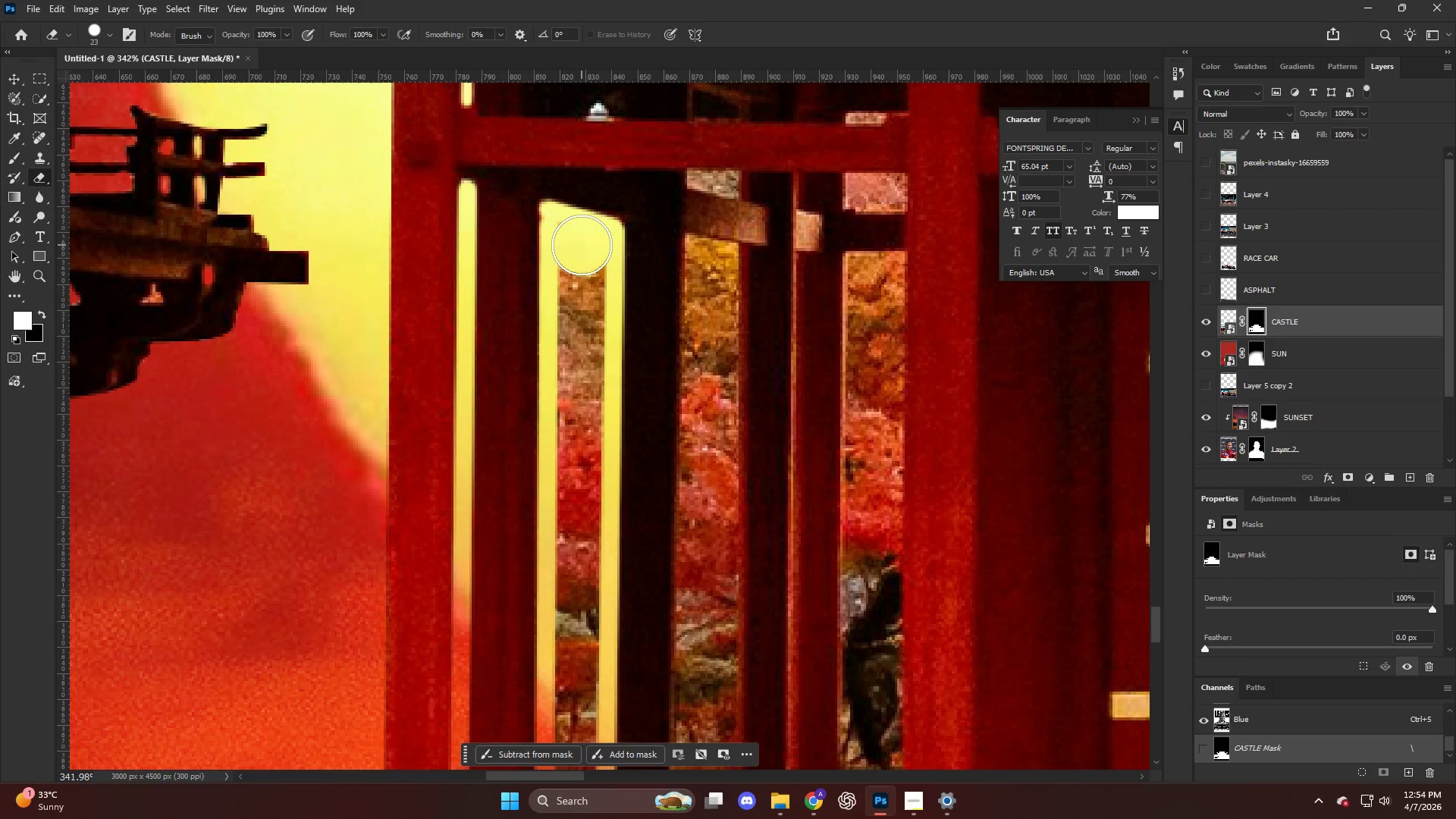 
hold_key(key=ShiftLeft, duration=0.81)
 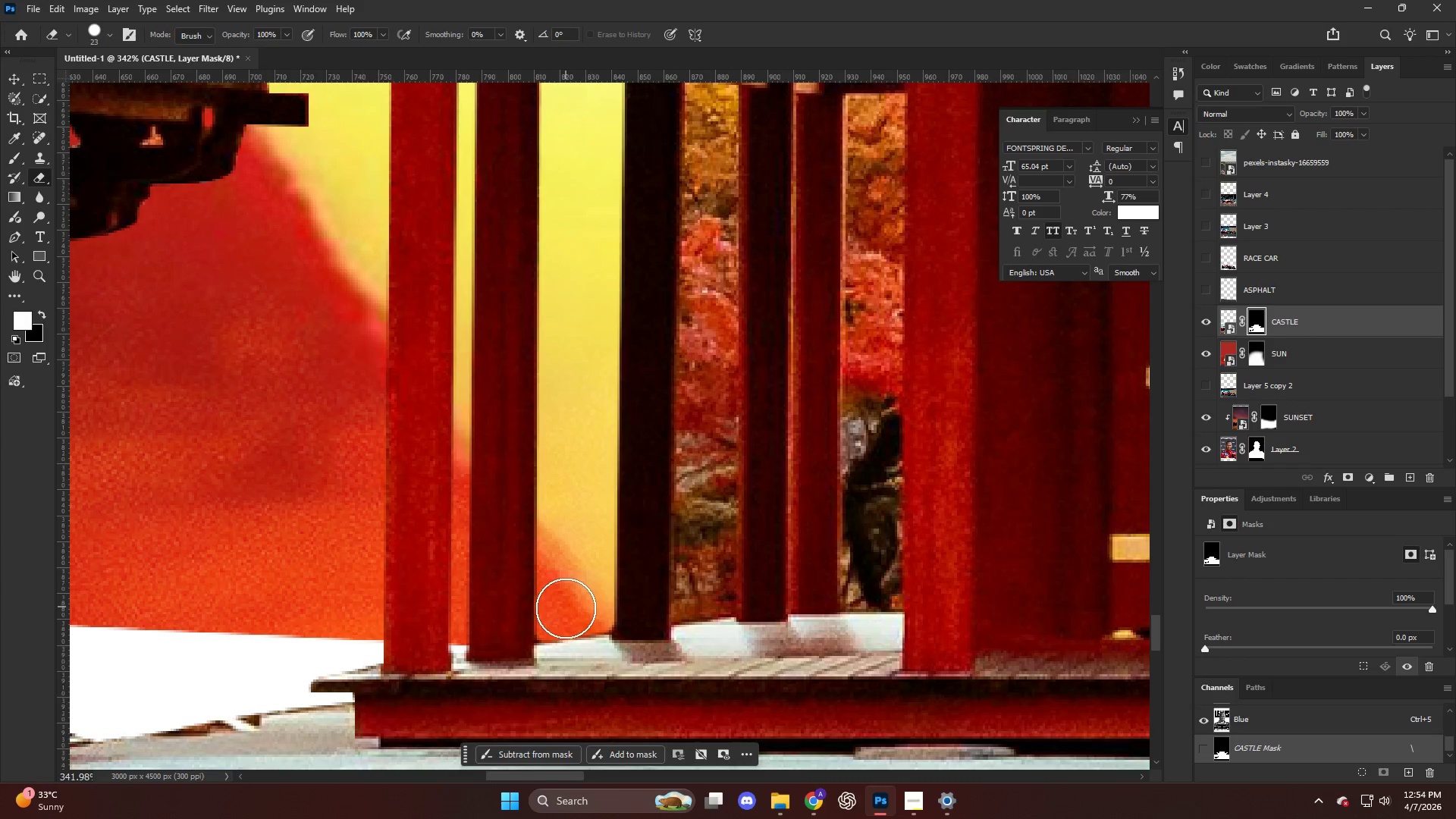 
scroll: coordinate [597, 529], scroll_direction: down, amount: 13.0
 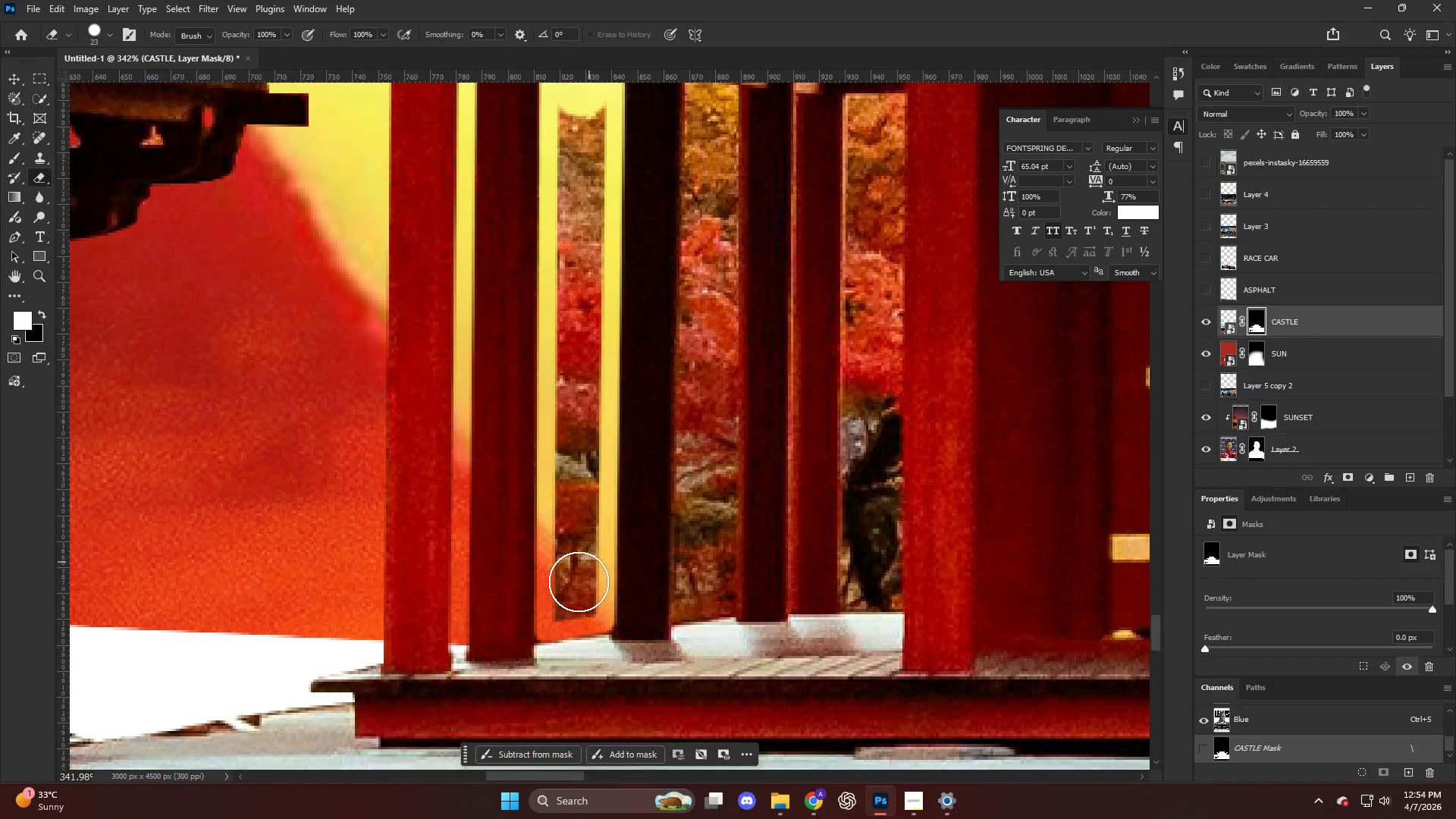 
left_click([578, 598])
 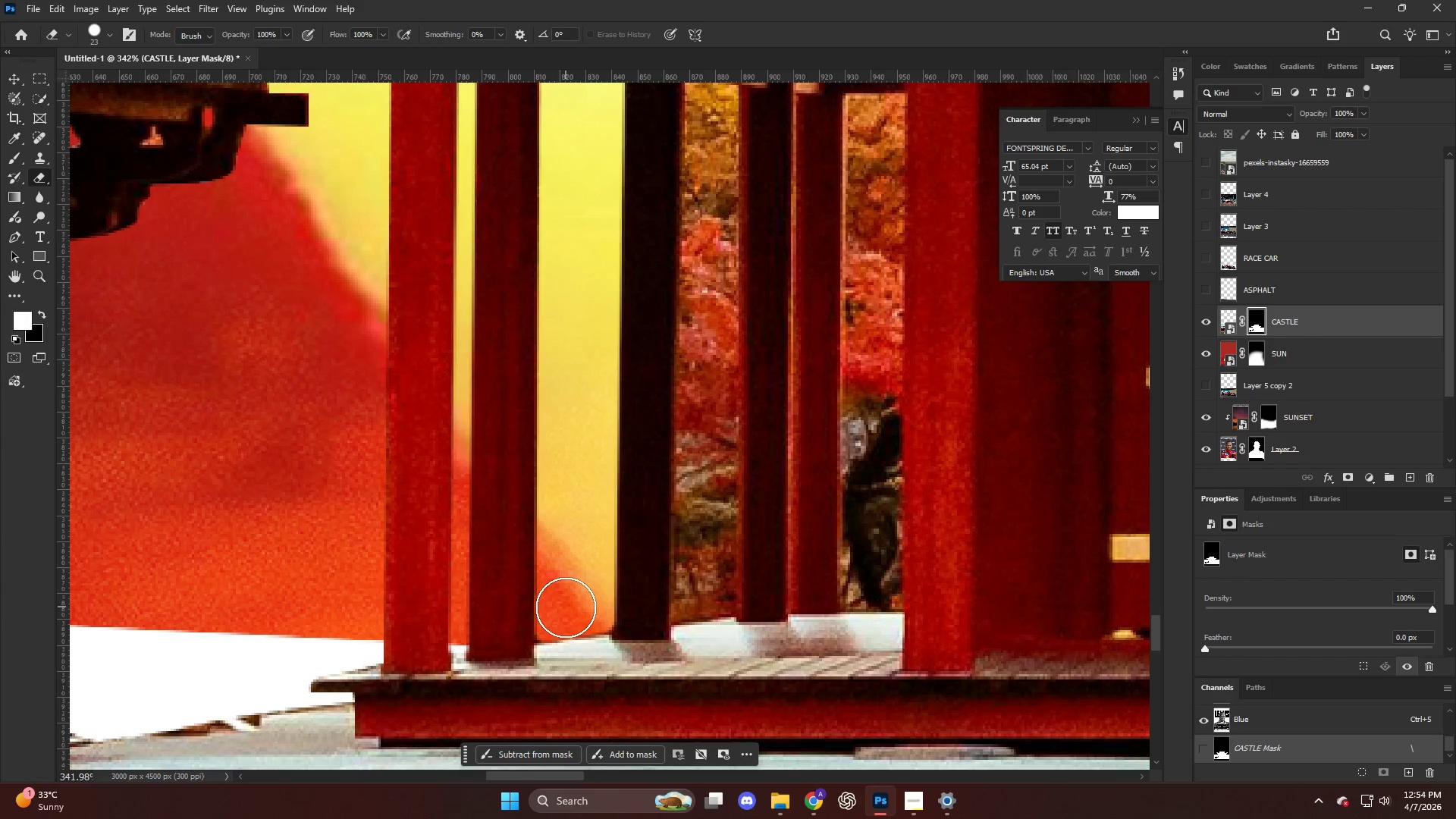 
hold_key(key=AltLeft, duration=0.62)
hold_key(key=AltLeft, duration=1.03)
scroll: coordinate [592, 279], scroll_direction: up, amount: 13.0
 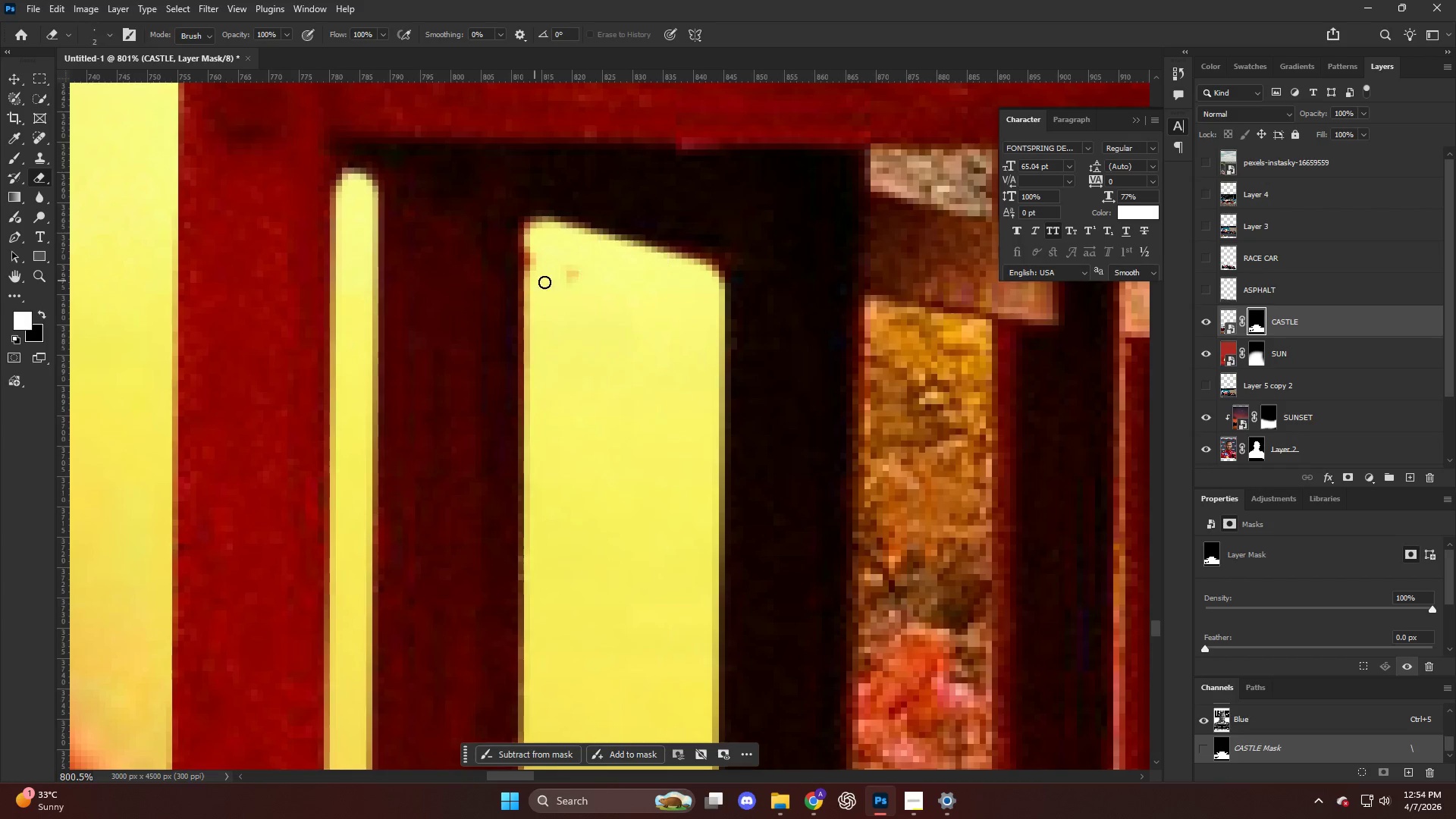 
left_click_drag(start_coordinate=[576, 281], to_coordinate=[528, 240])
 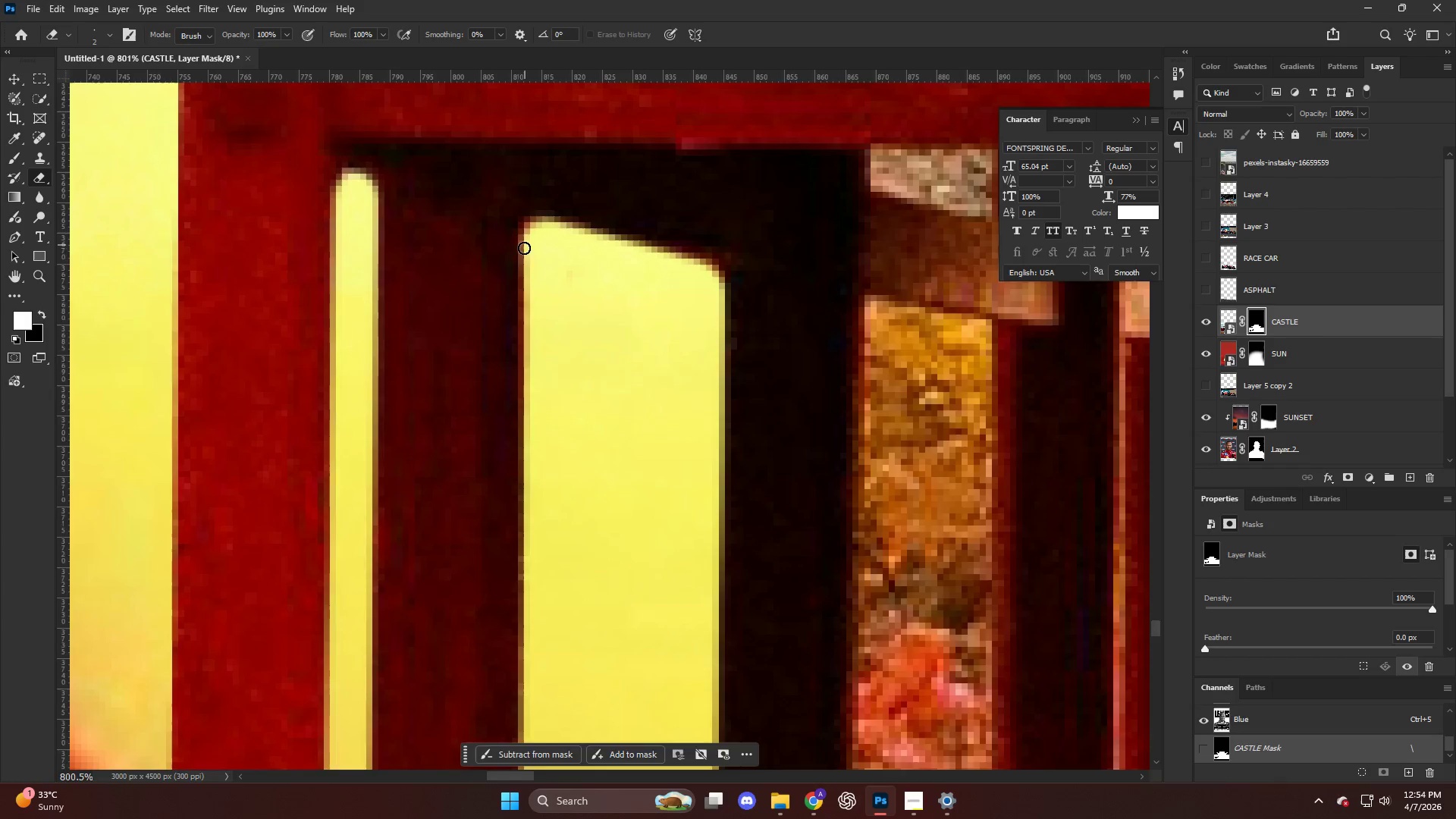 
hold_key(key=AltLeft, duration=0.47)
hold_key(key=AltLeft, duration=0.69)
scroll: coordinate [697, 267], scroll_direction: down, amount: 13.0
 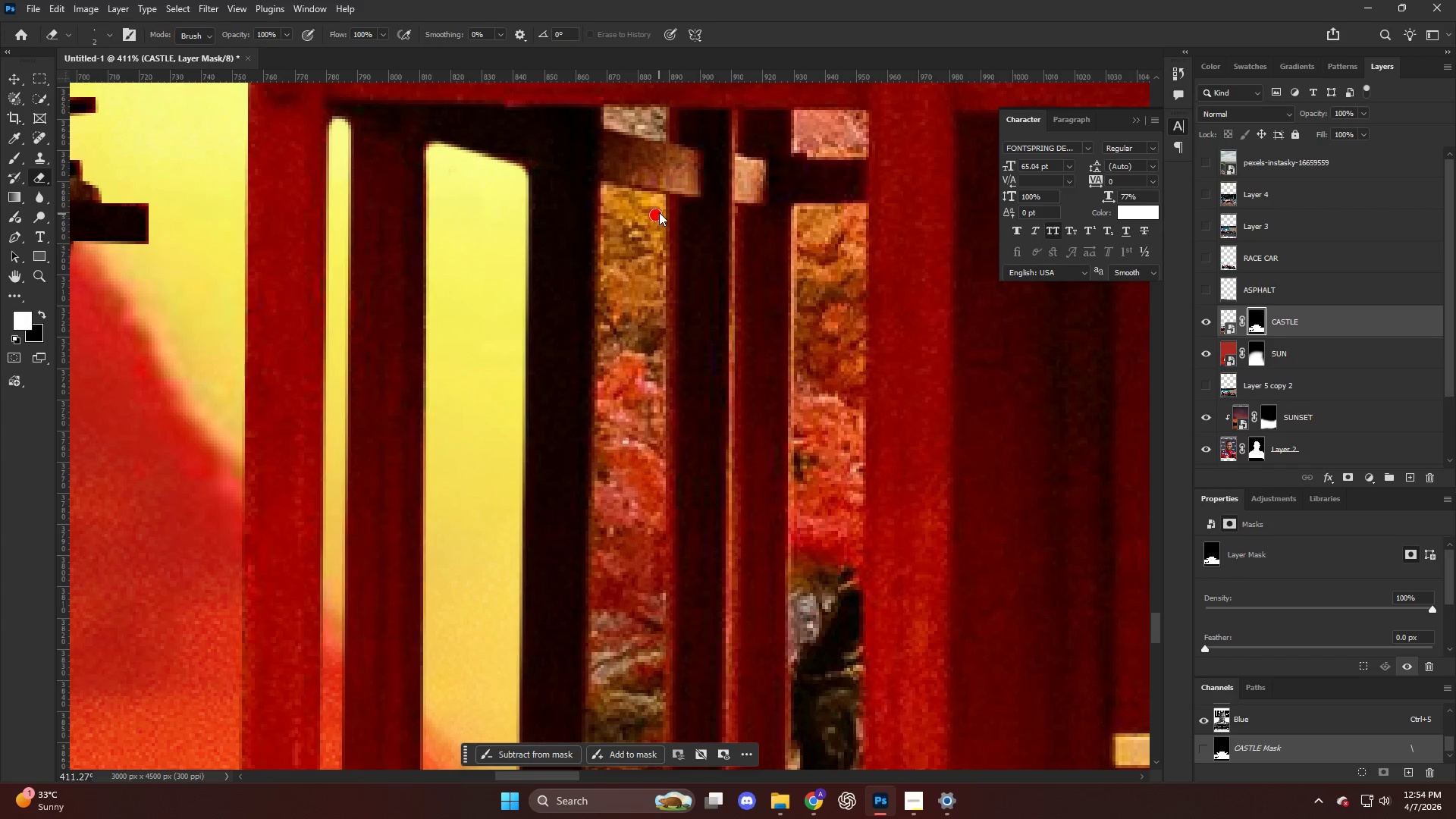 
hold_key(key=ShiftLeft, duration=1.03)
left_click([662, 199])
 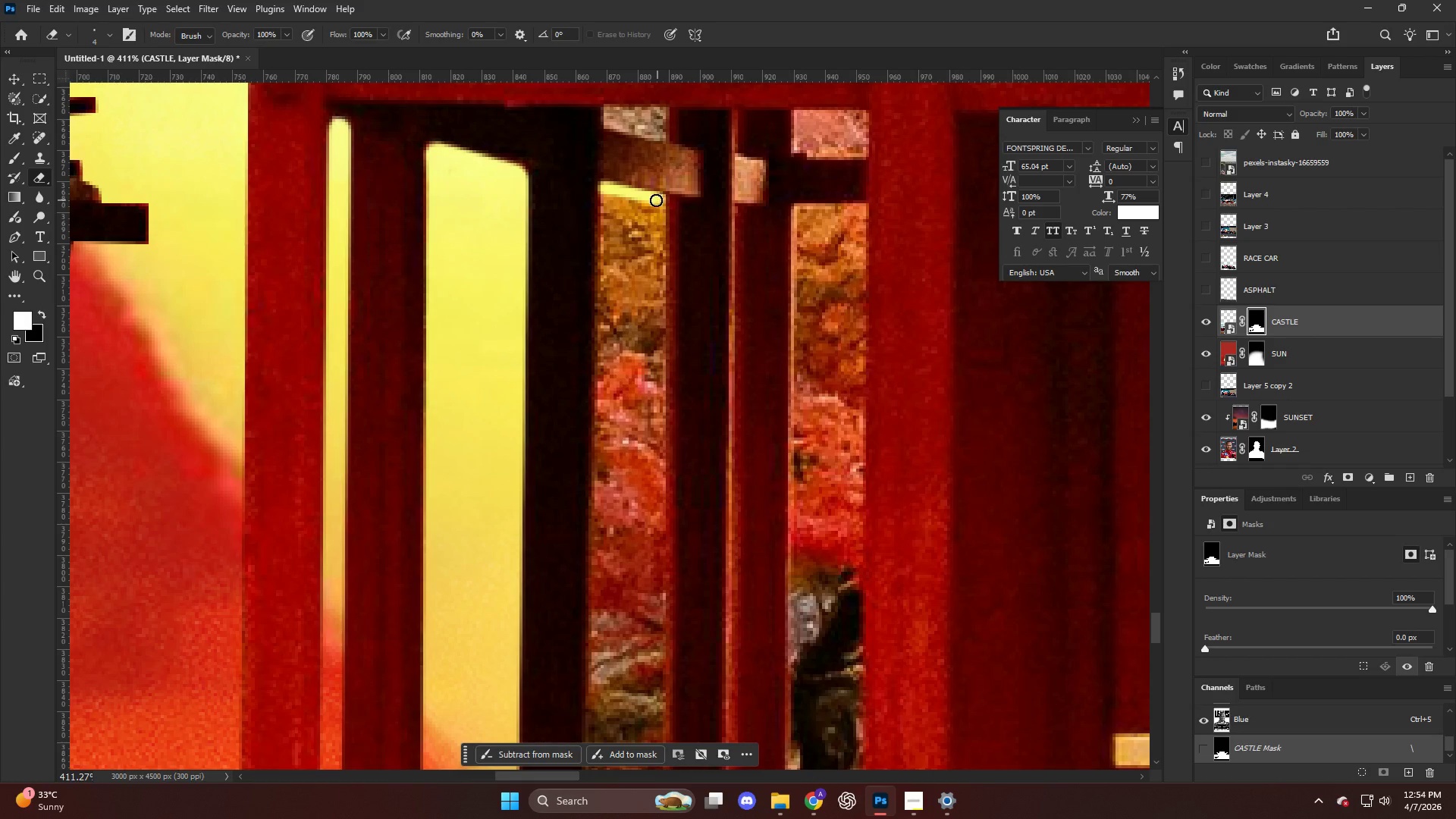 
hold_key(key=ShiftLeft, duration=2.06)
 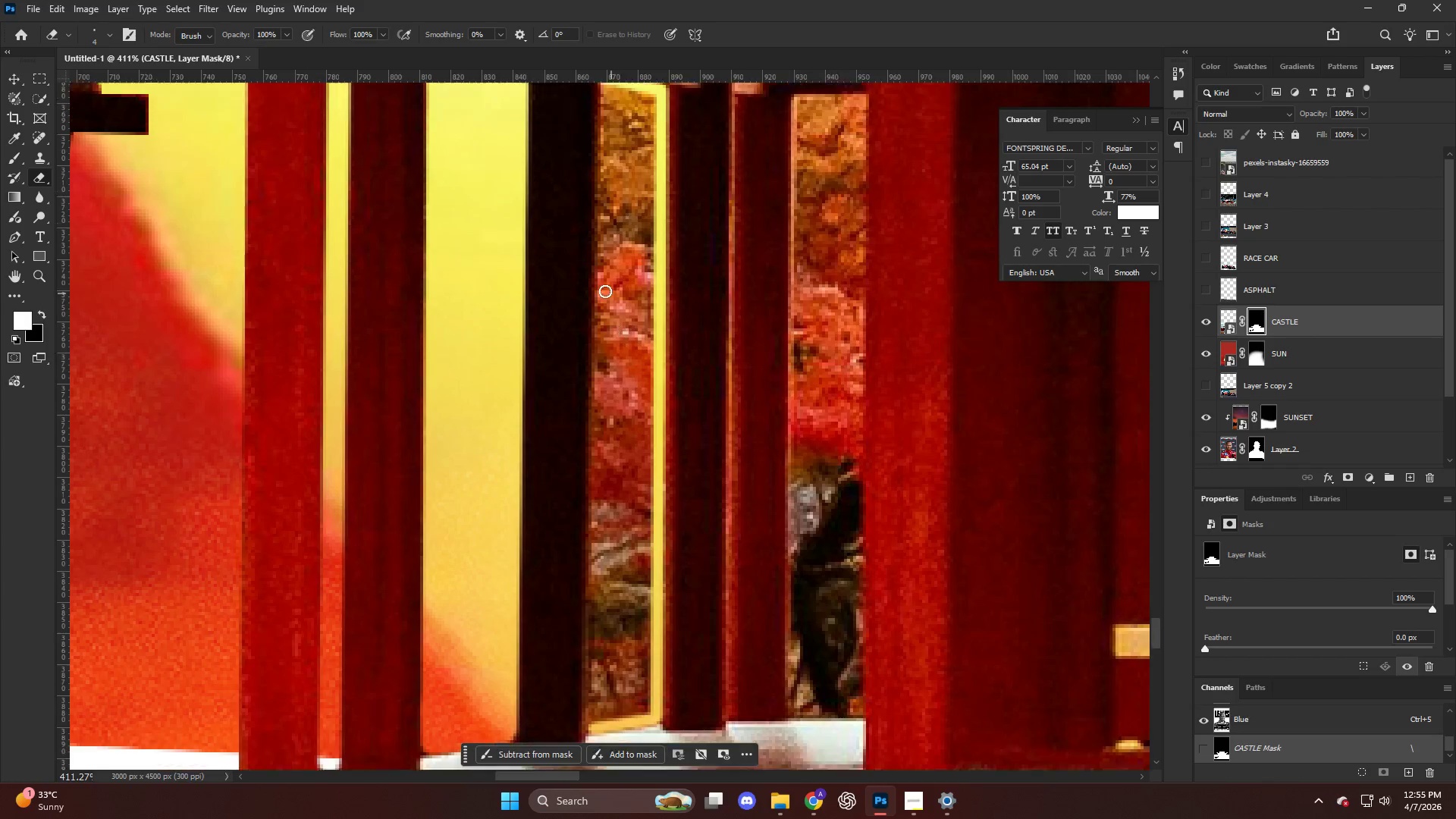 
scroll: coordinate [616, 583], scroll_direction: down, amount: 19.0
 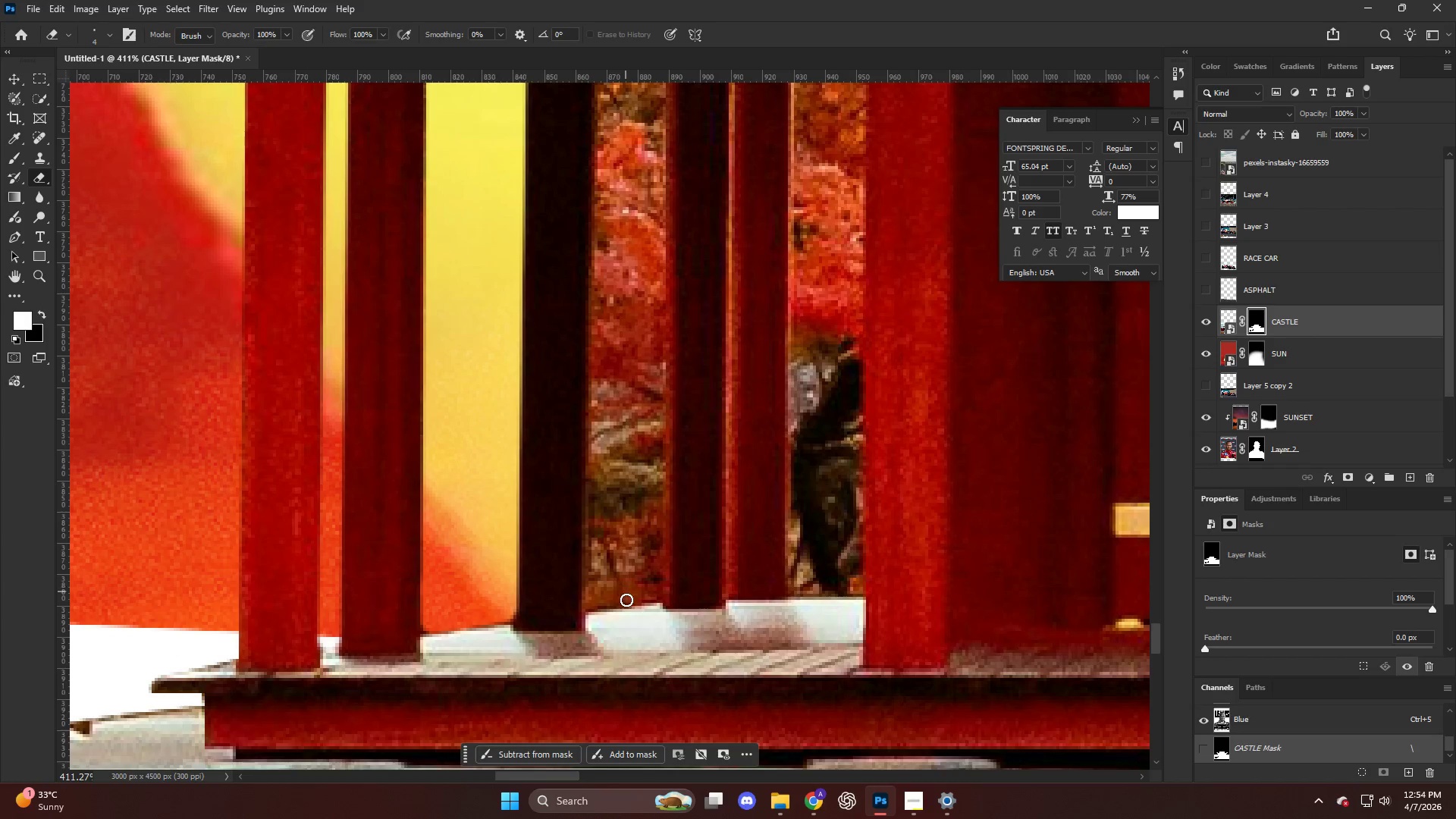 
left_click([657, 598])
 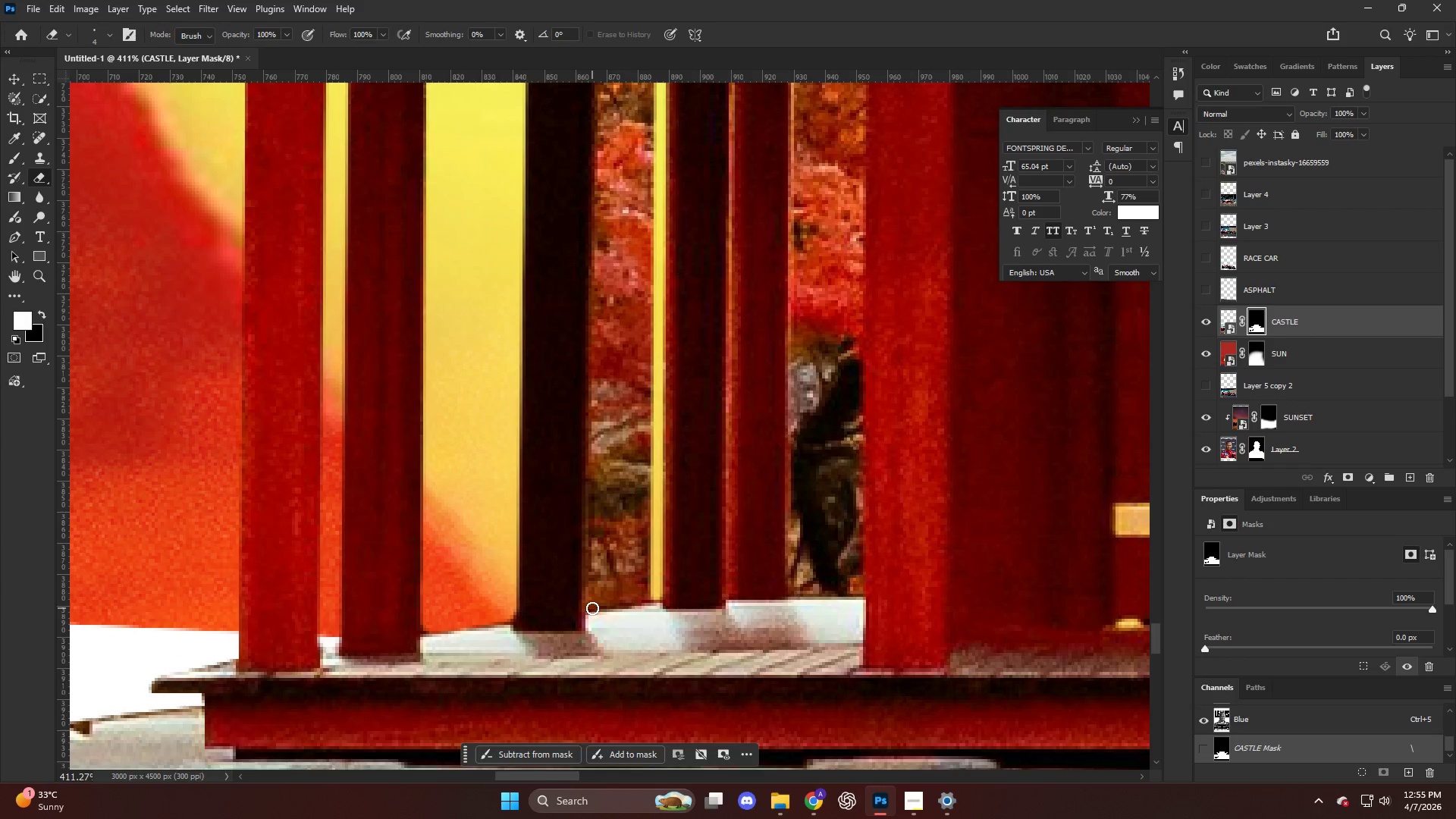 
left_click([591, 608])
 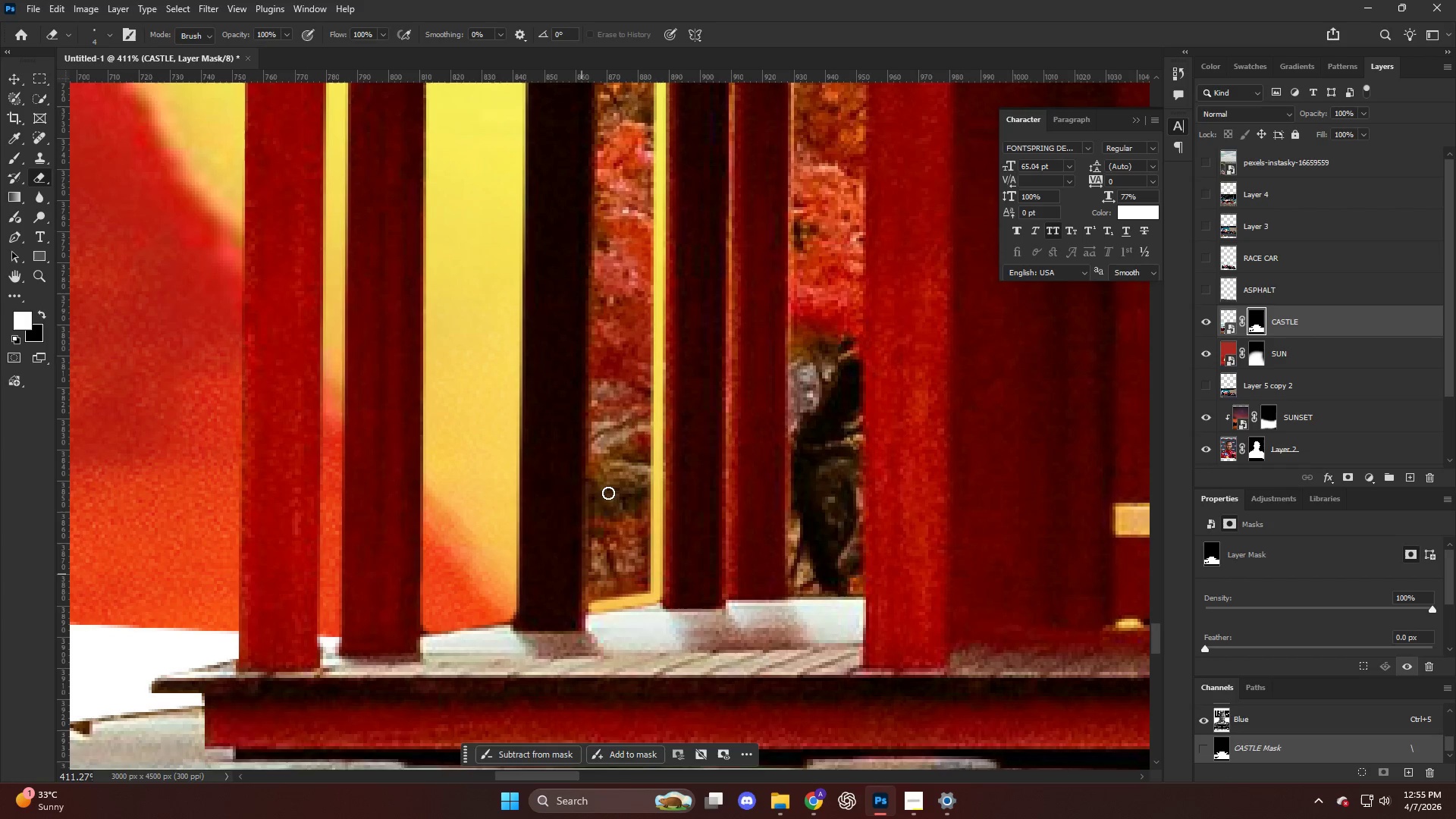 
hold_key(key=ShiftLeft, duration=1.06)
 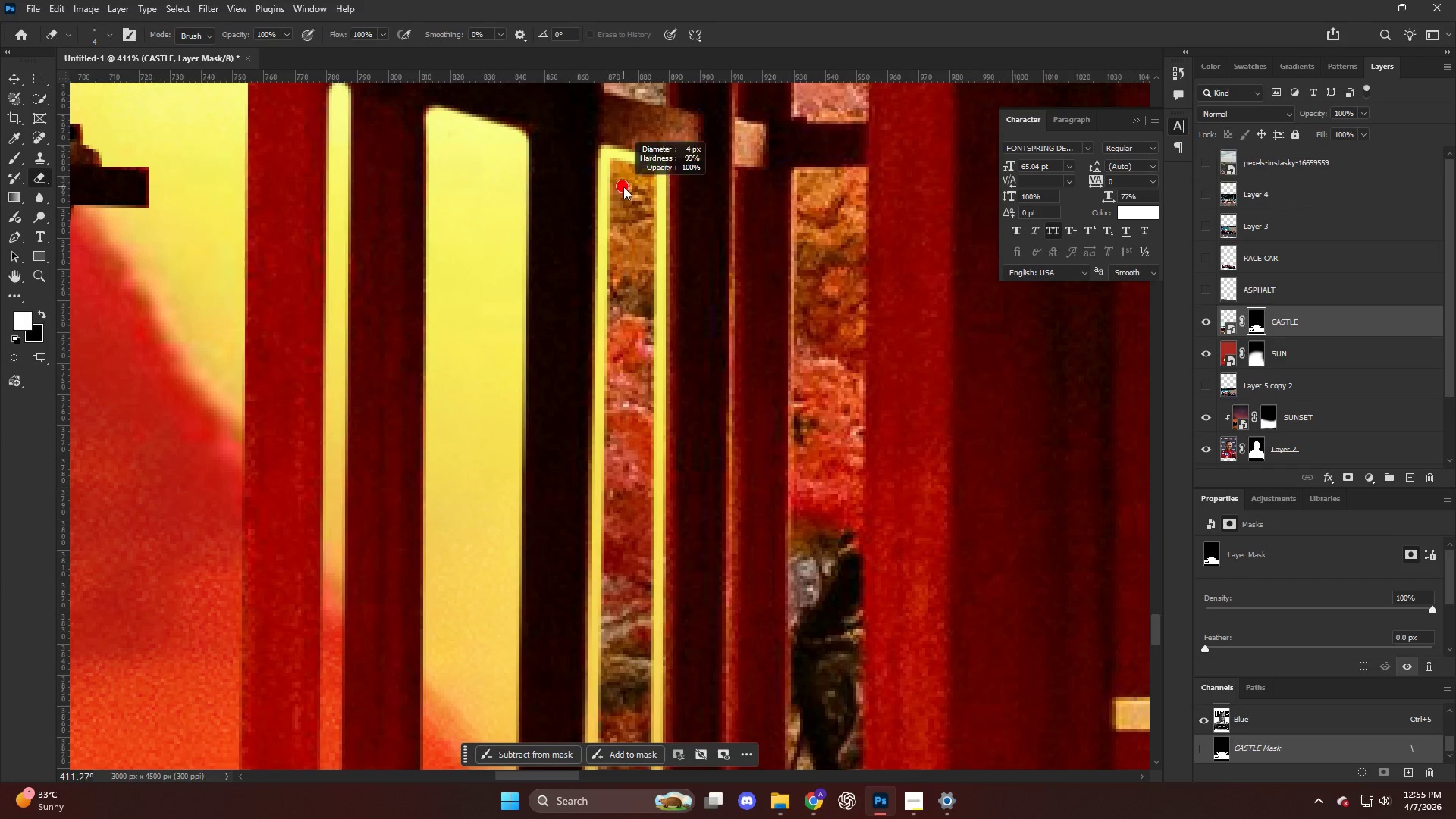 
scroll: coordinate [605, 291], scroll_direction: up, amount: 16.0
 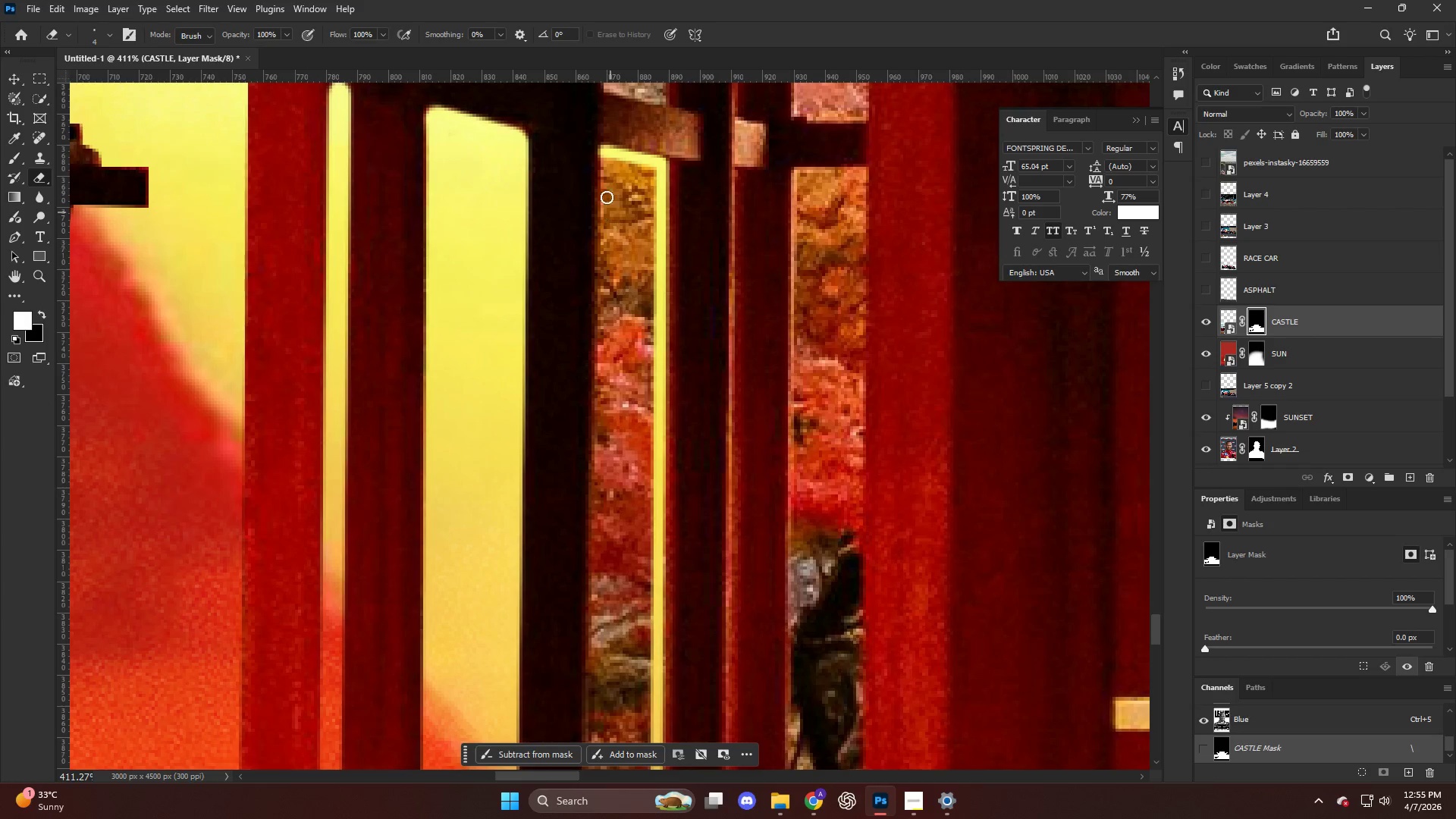 
left_click([604, 158])
 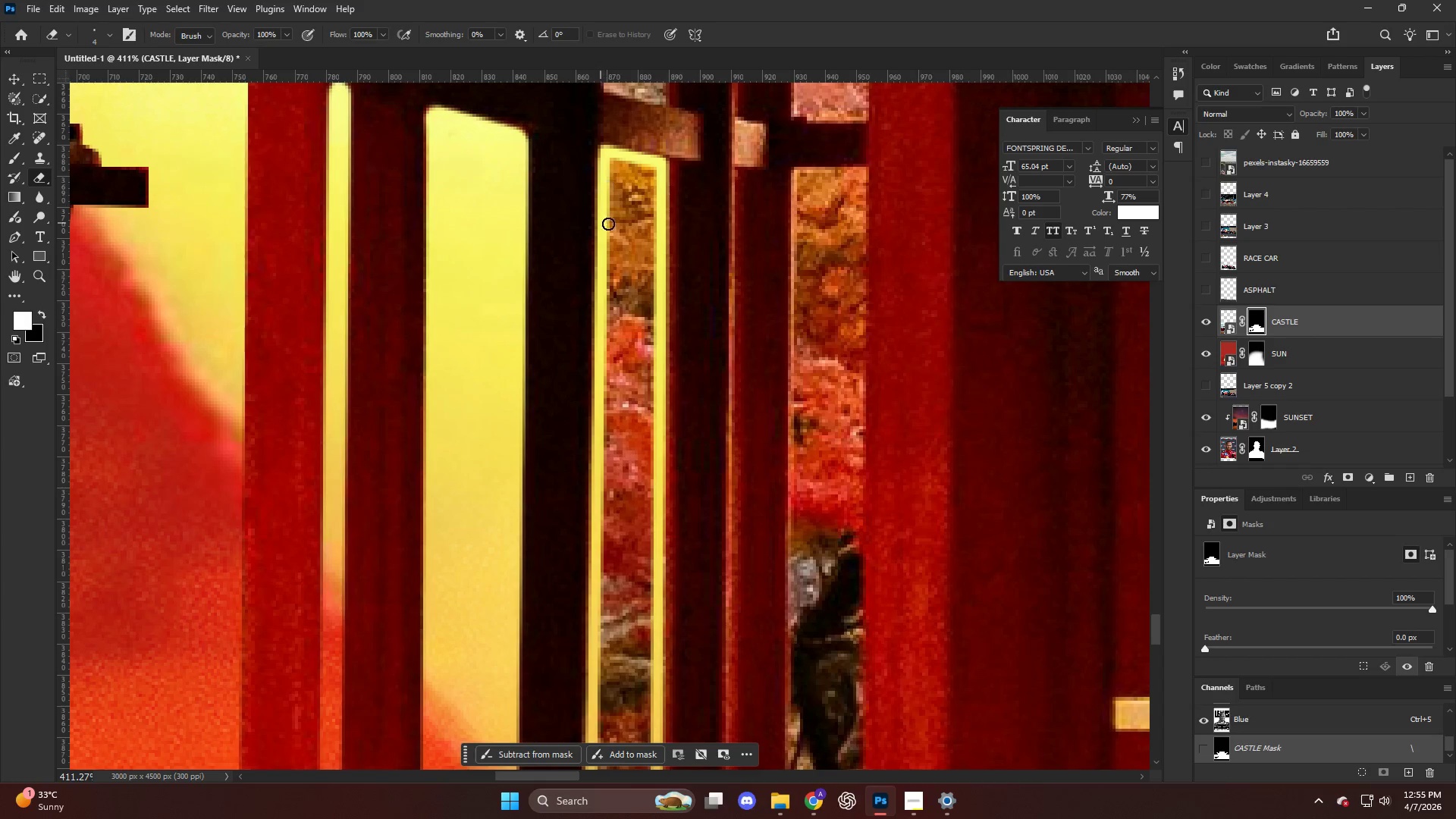 
hold_key(key=AltLeft, duration=0.48)
 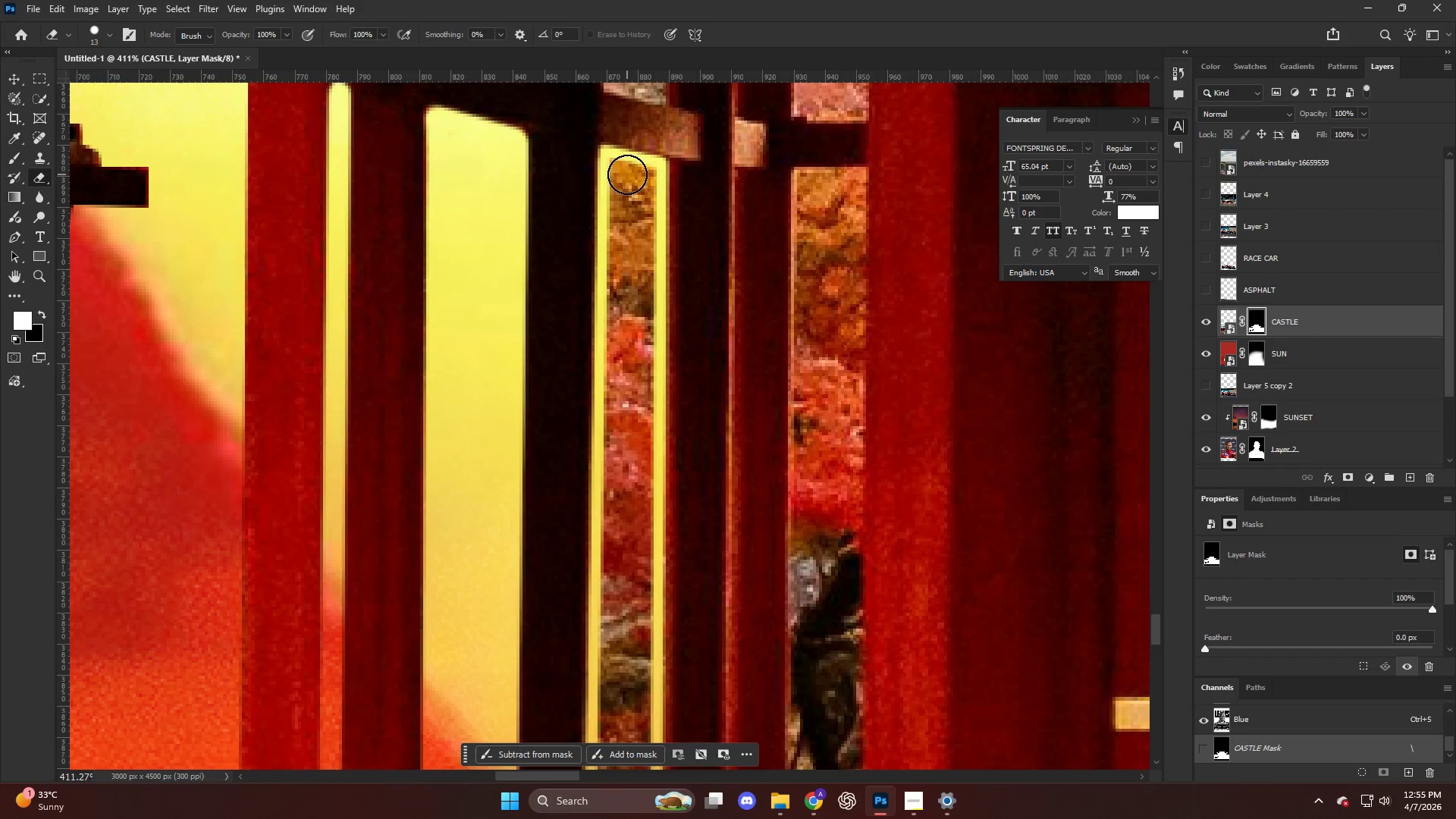 
key(Alt+AltLeft)
 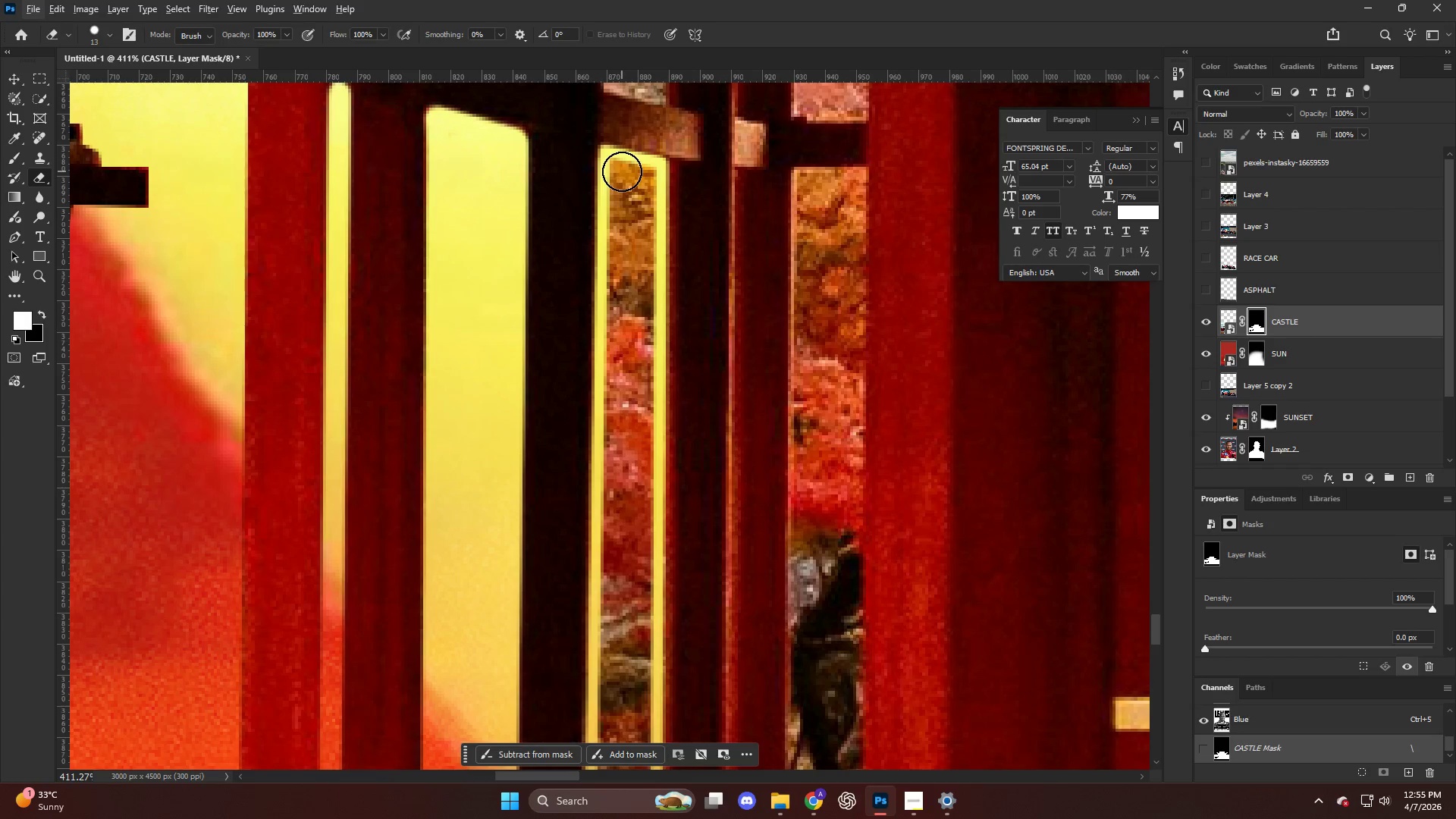 
left_click([622, 171])
 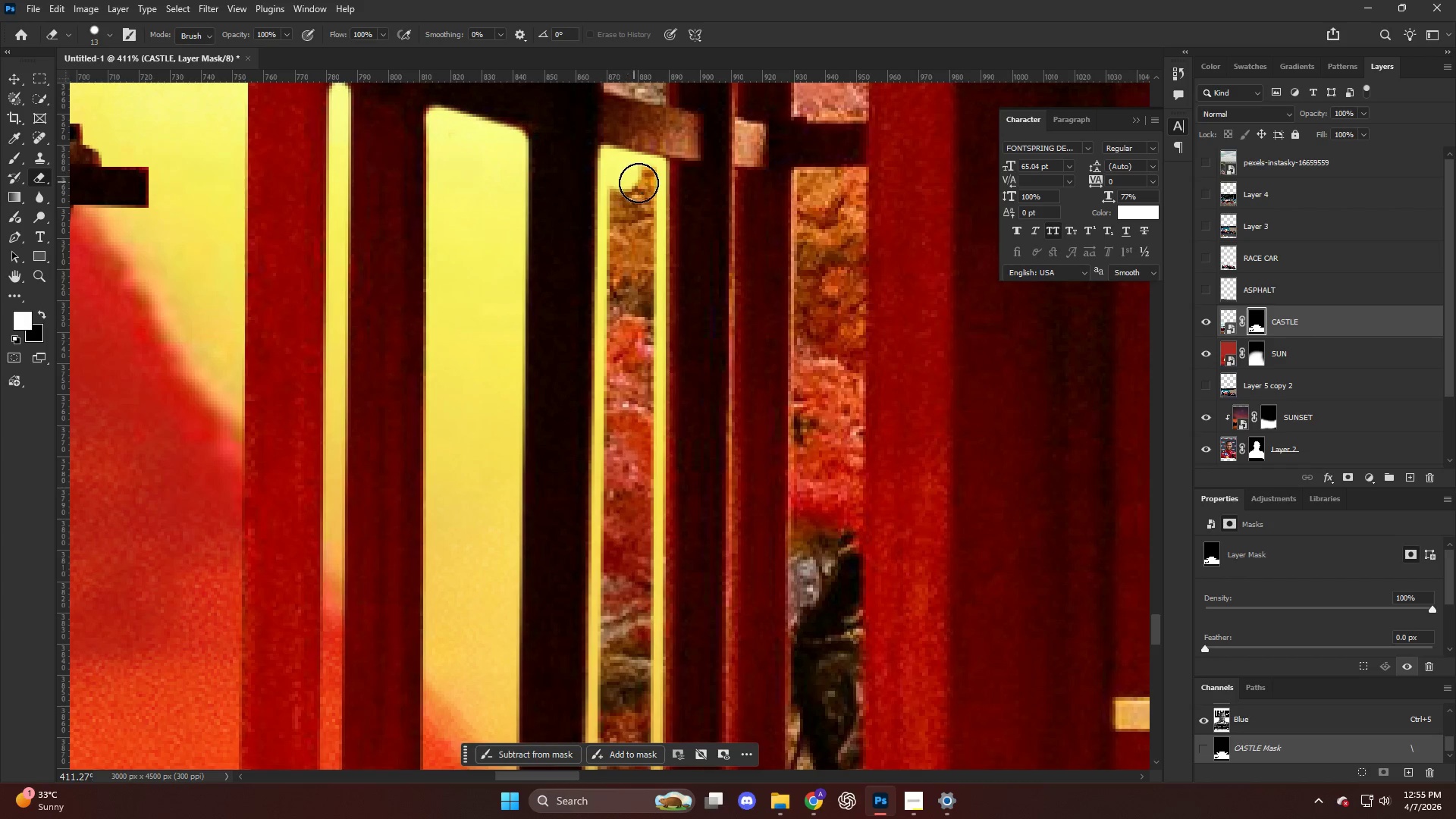 
hold_key(key=ShiftLeft, duration=0.48)
left_click([644, 181])
 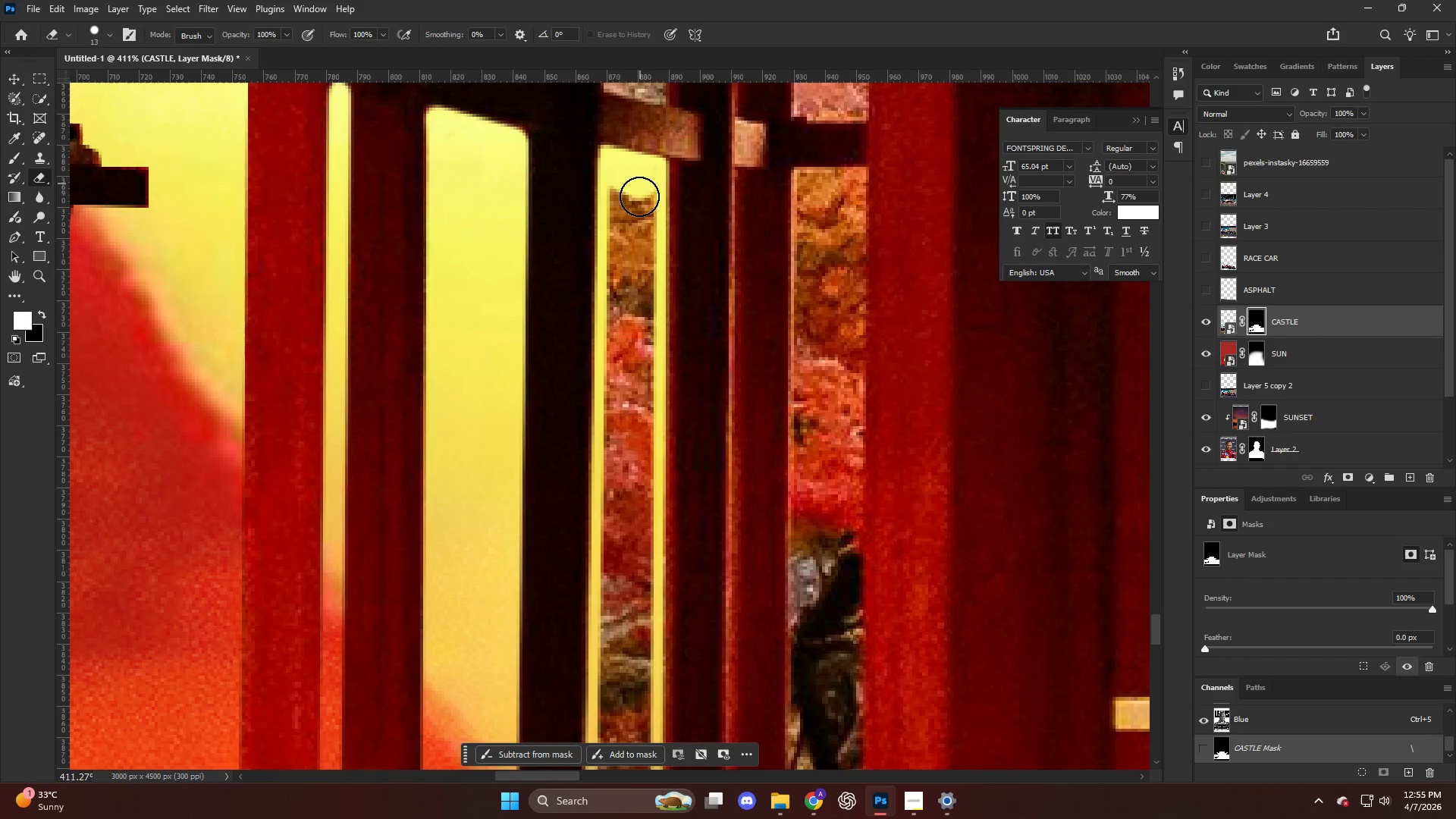 
hold_key(key=ShiftLeft, duration=1.16)
 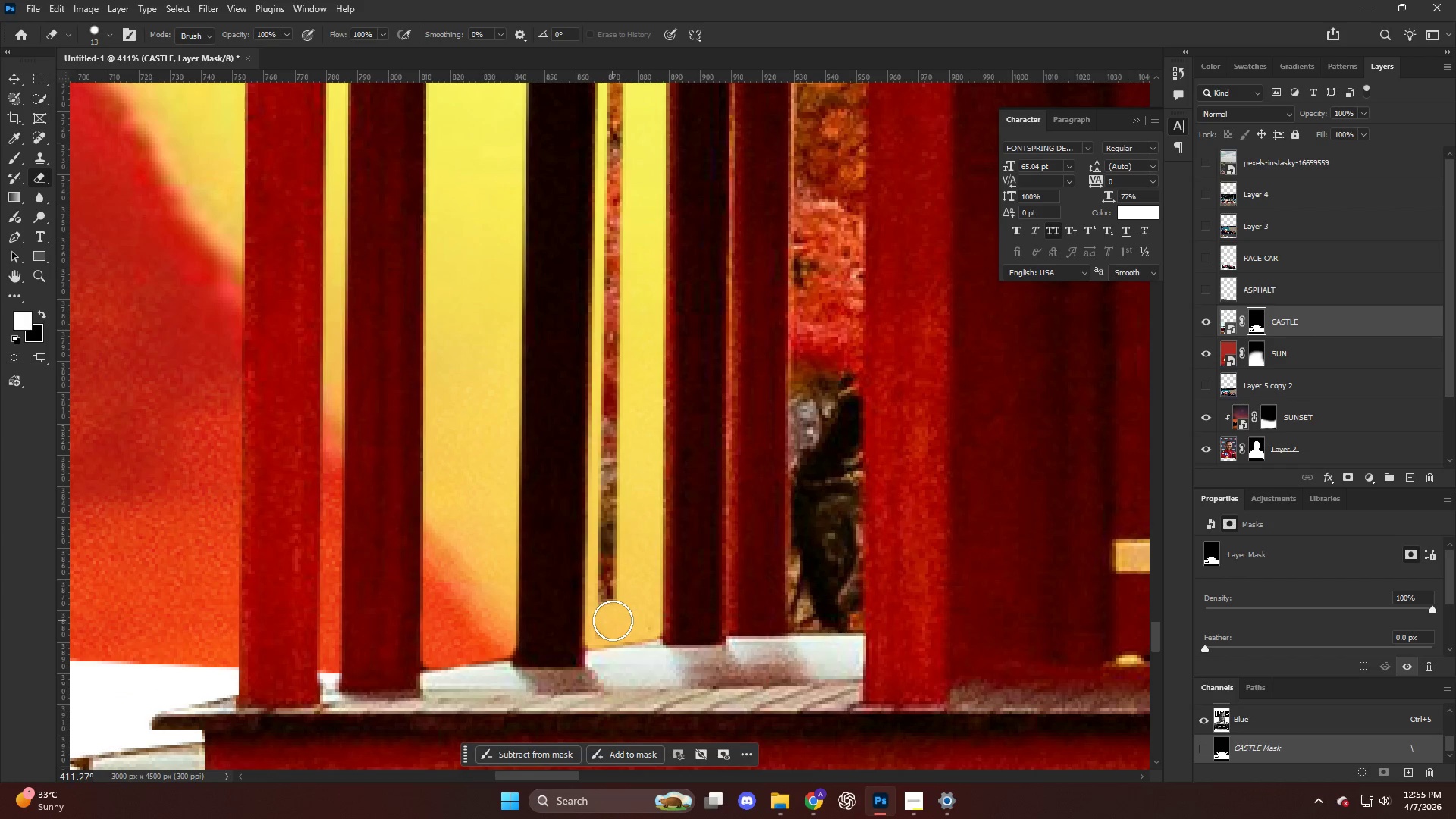 
scroll: coordinate [620, 457], scroll_direction: down, amount: 13.0
 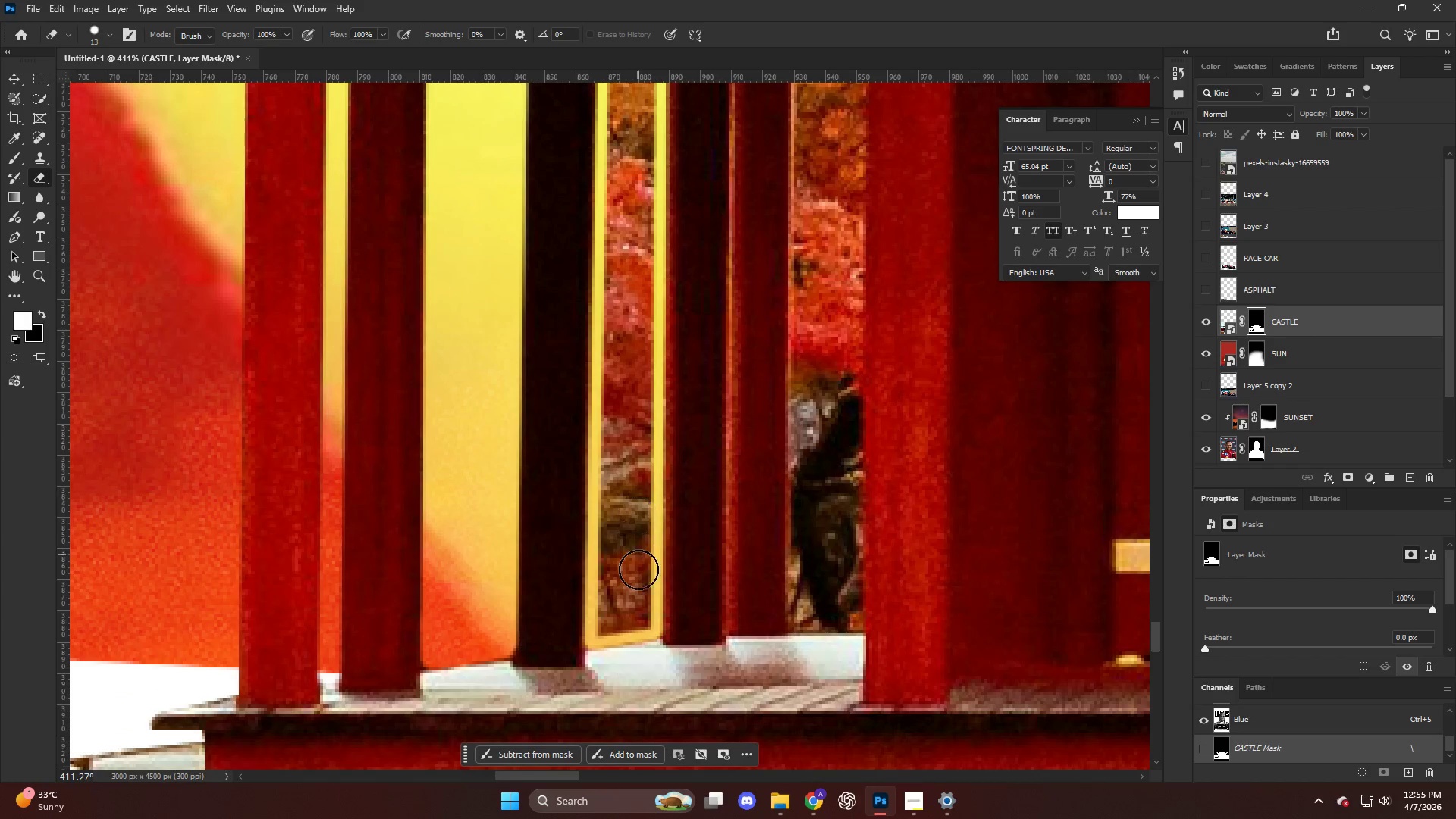 
left_click([635, 619])
 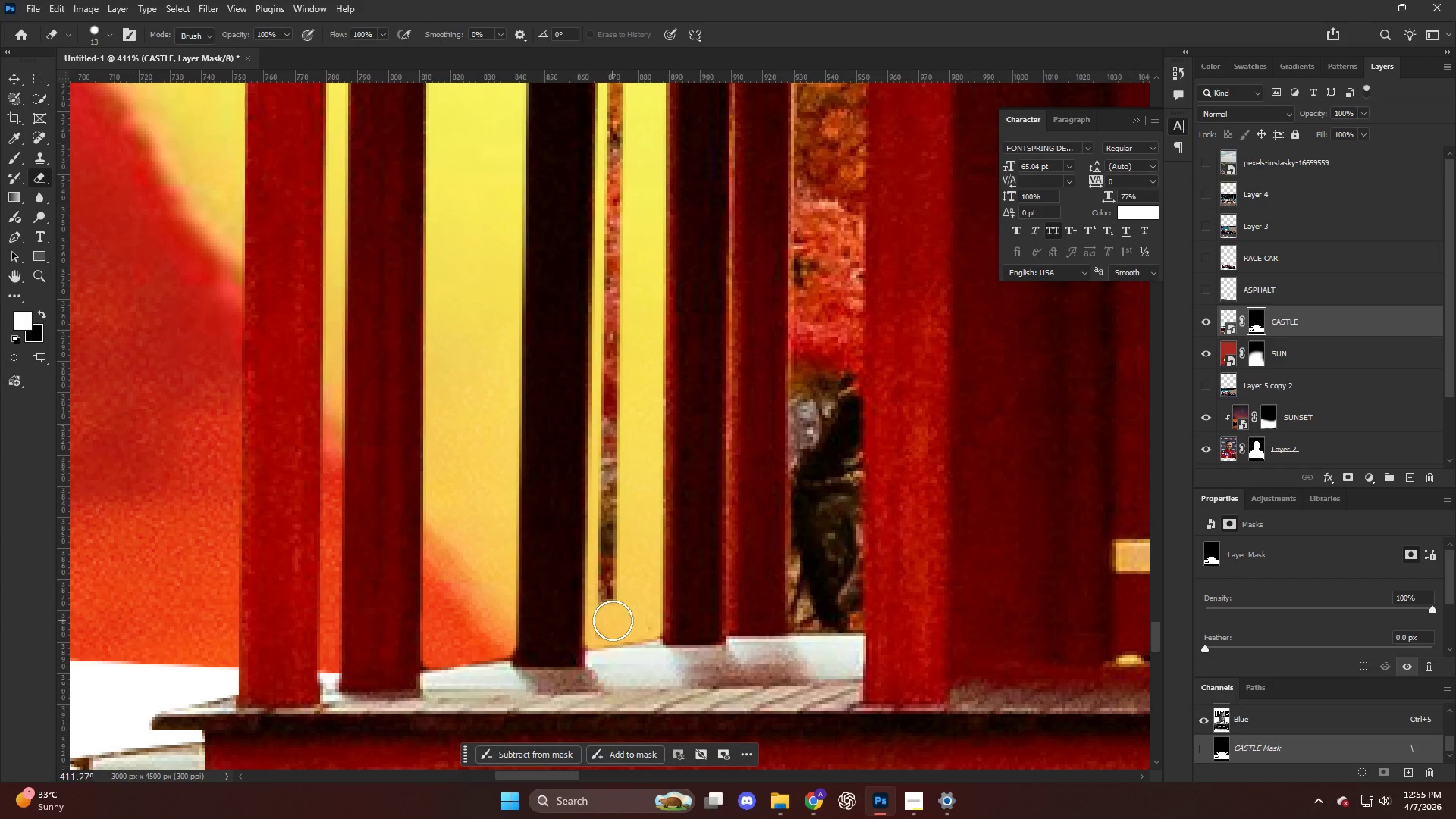 
hold_key(key=ShiftLeft, duration=0.45)
 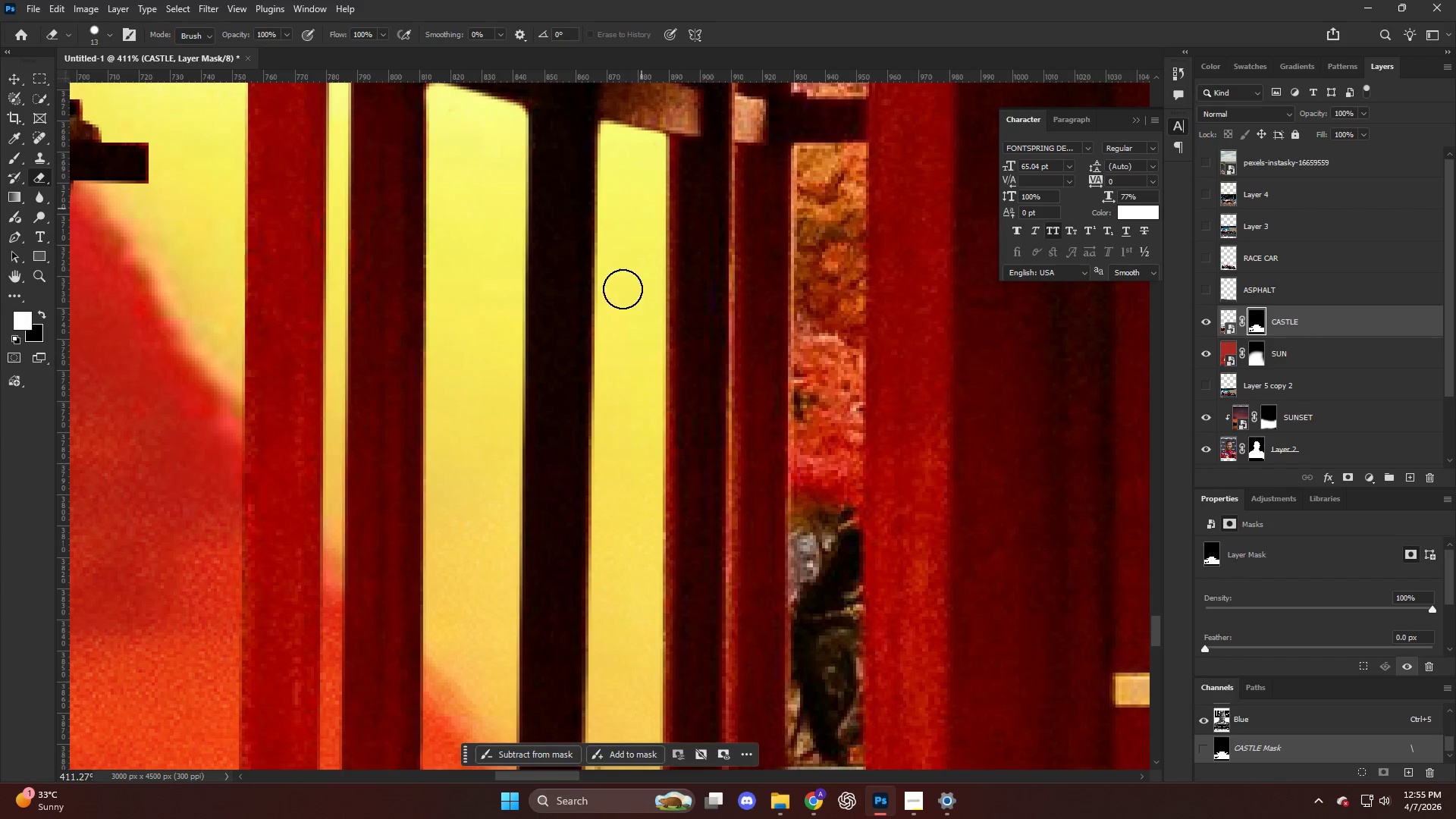 
scroll: coordinate [618, 267], scroll_direction: up, amount: 11.0
 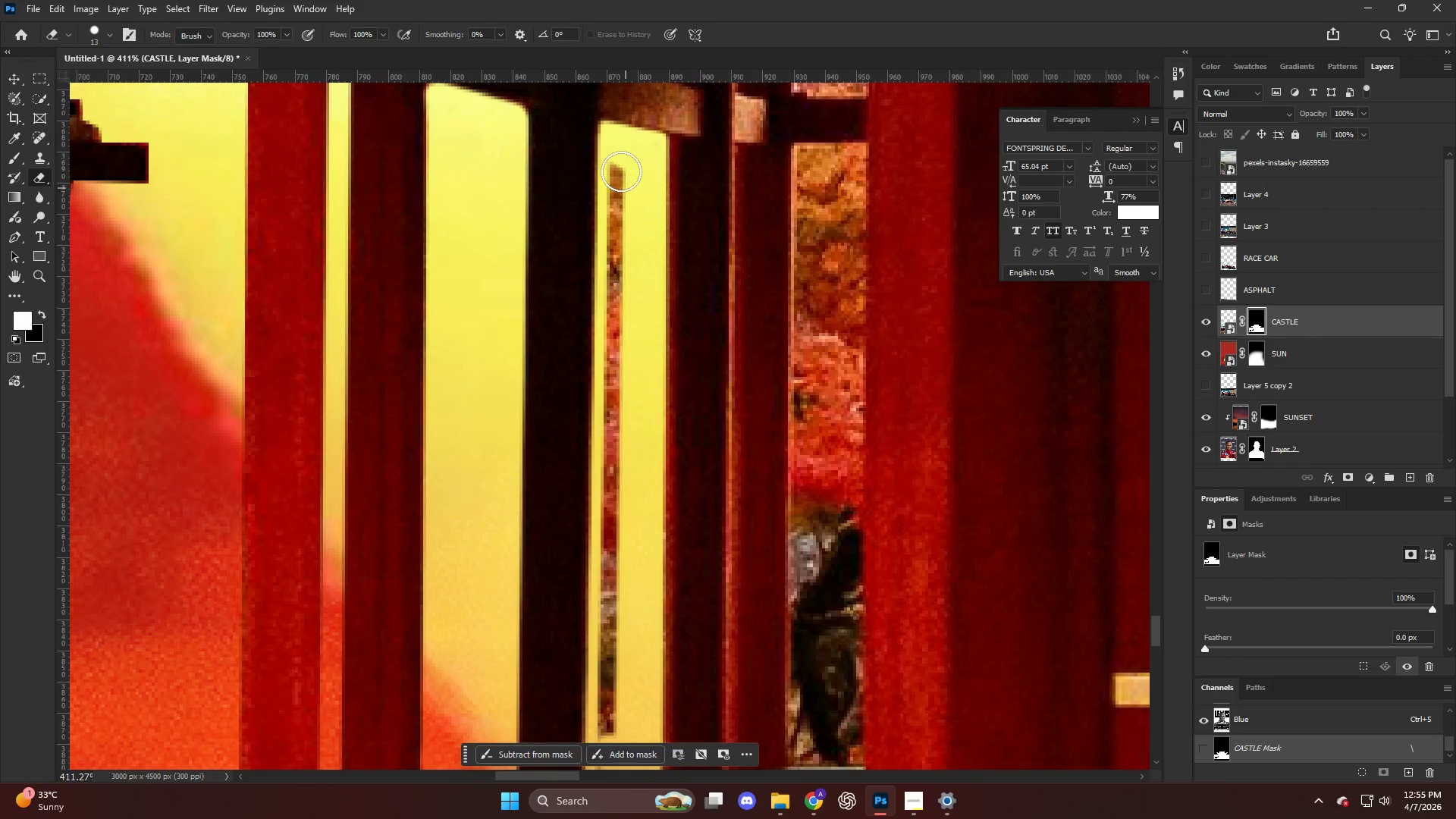 
scroll: coordinate [595, 460], scroll_direction: down, amount: 14.0
 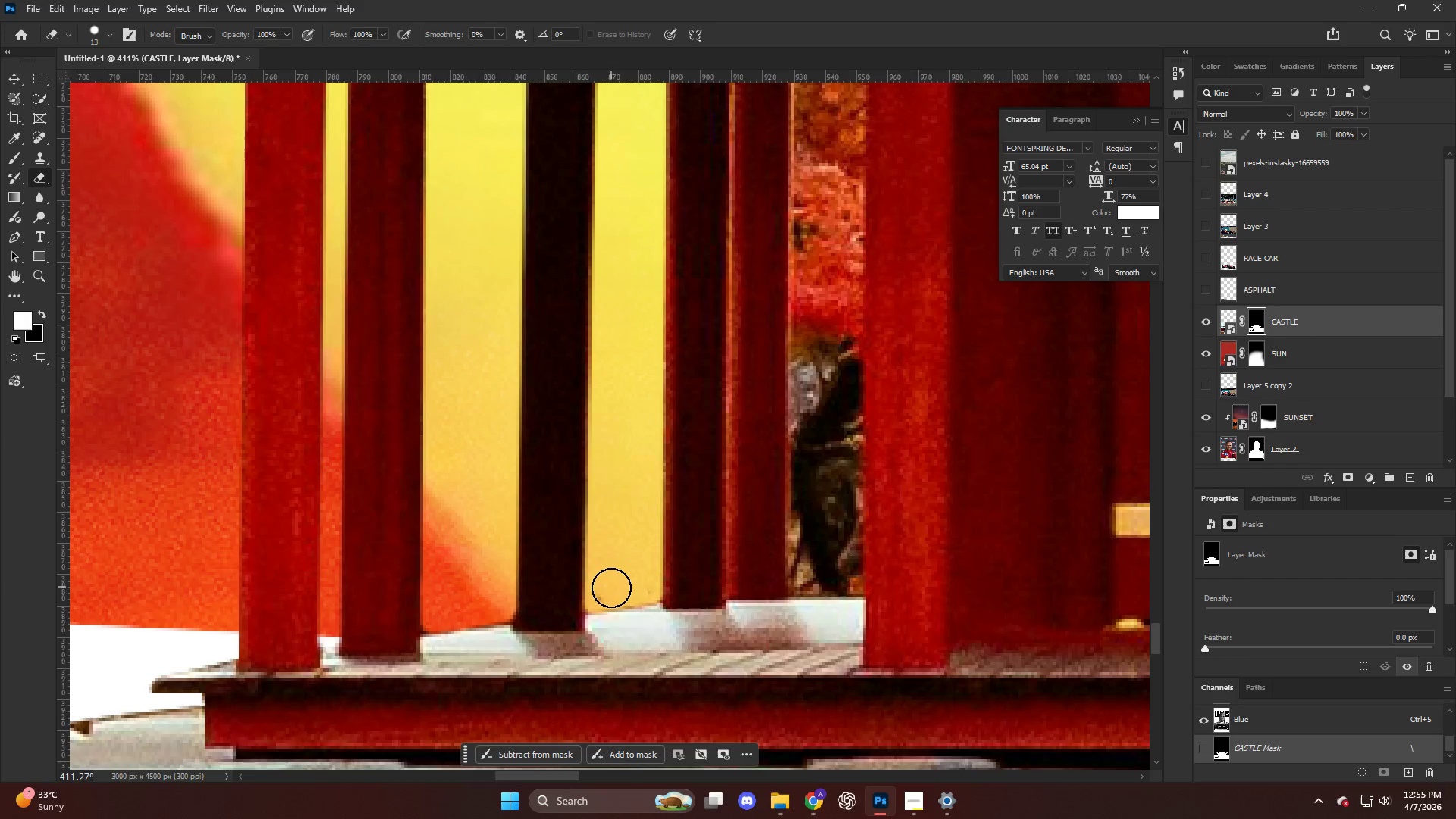 
left_click([609, 588])
 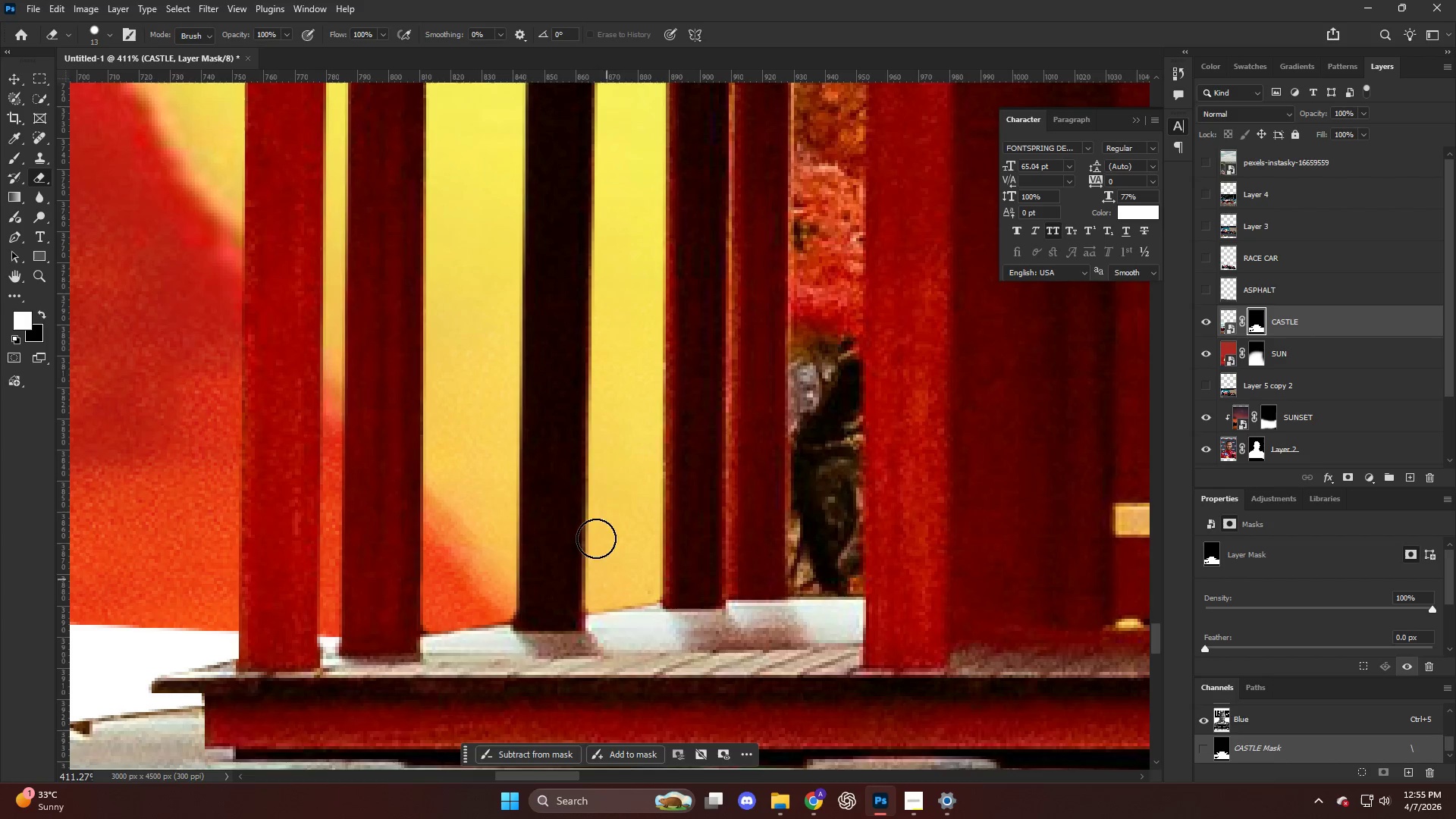 
hold_key(key=AltLeft, duration=0.5)
scroll: coordinate [596, 445], scroll_direction: down, amount: 14.0
 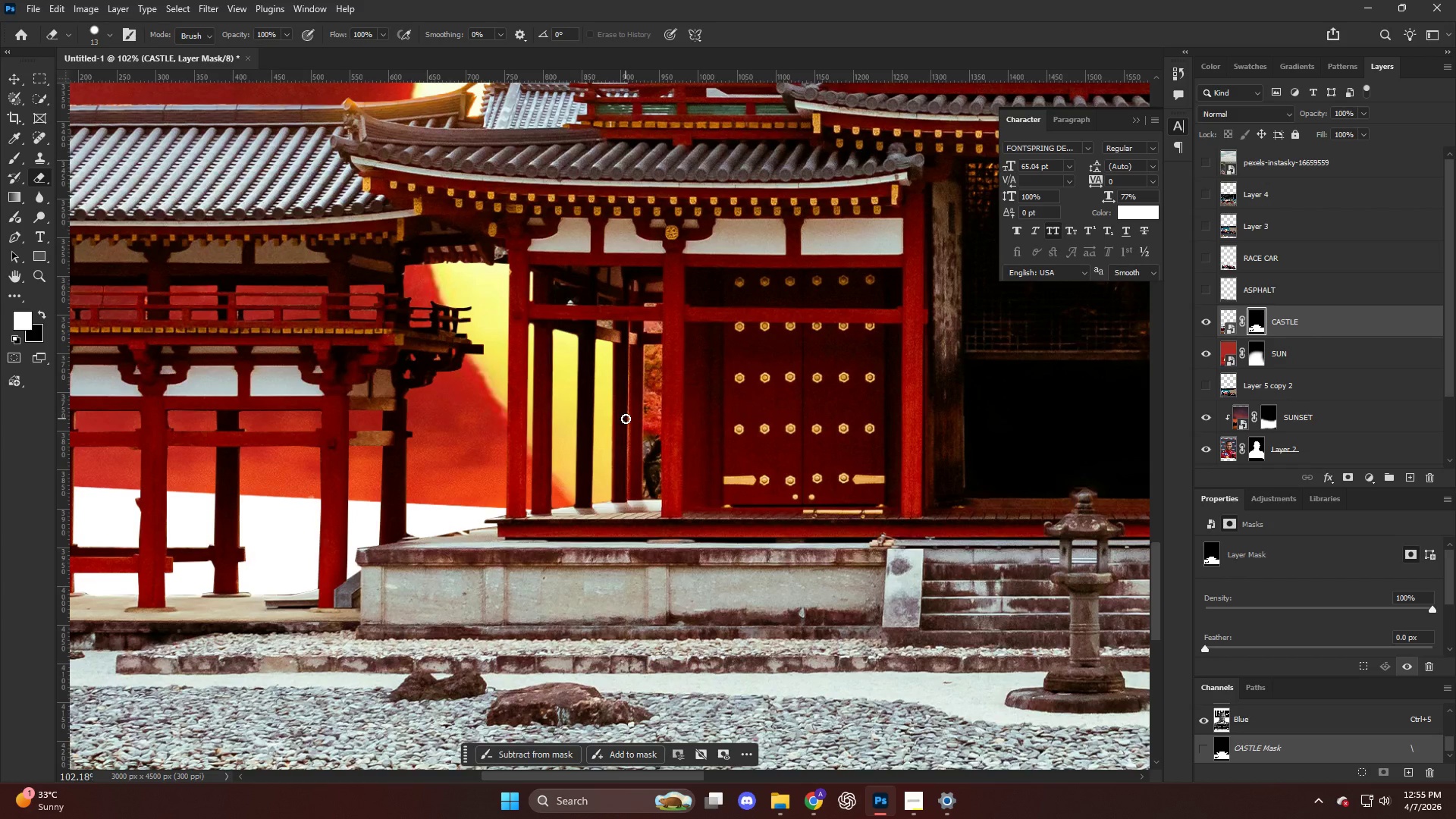 
hold_key(key=AltLeft, duration=2.16)
scroll: coordinate [396, 362], scroll_direction: up, amount: 35.0
 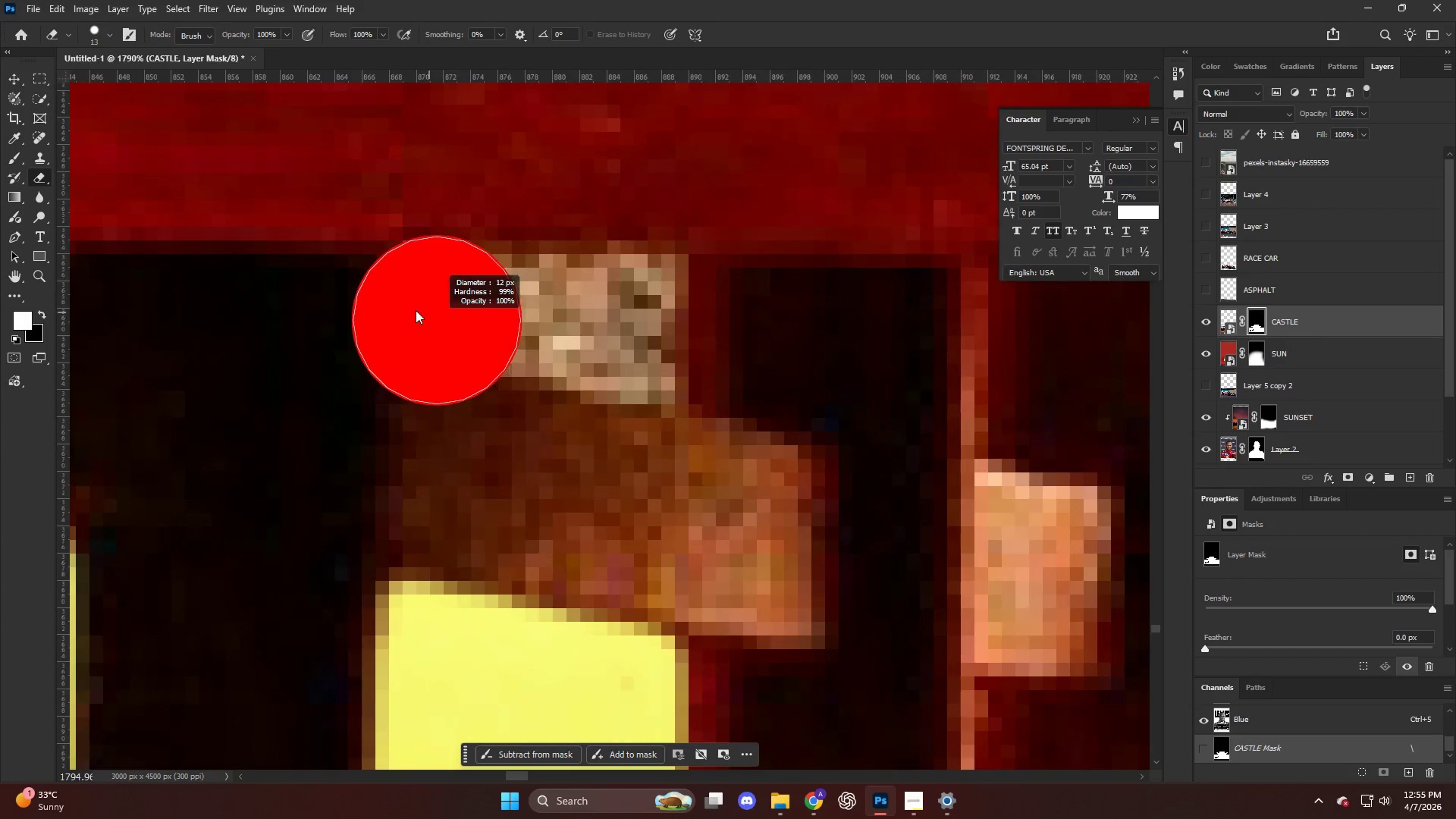 
wait(6.8)
 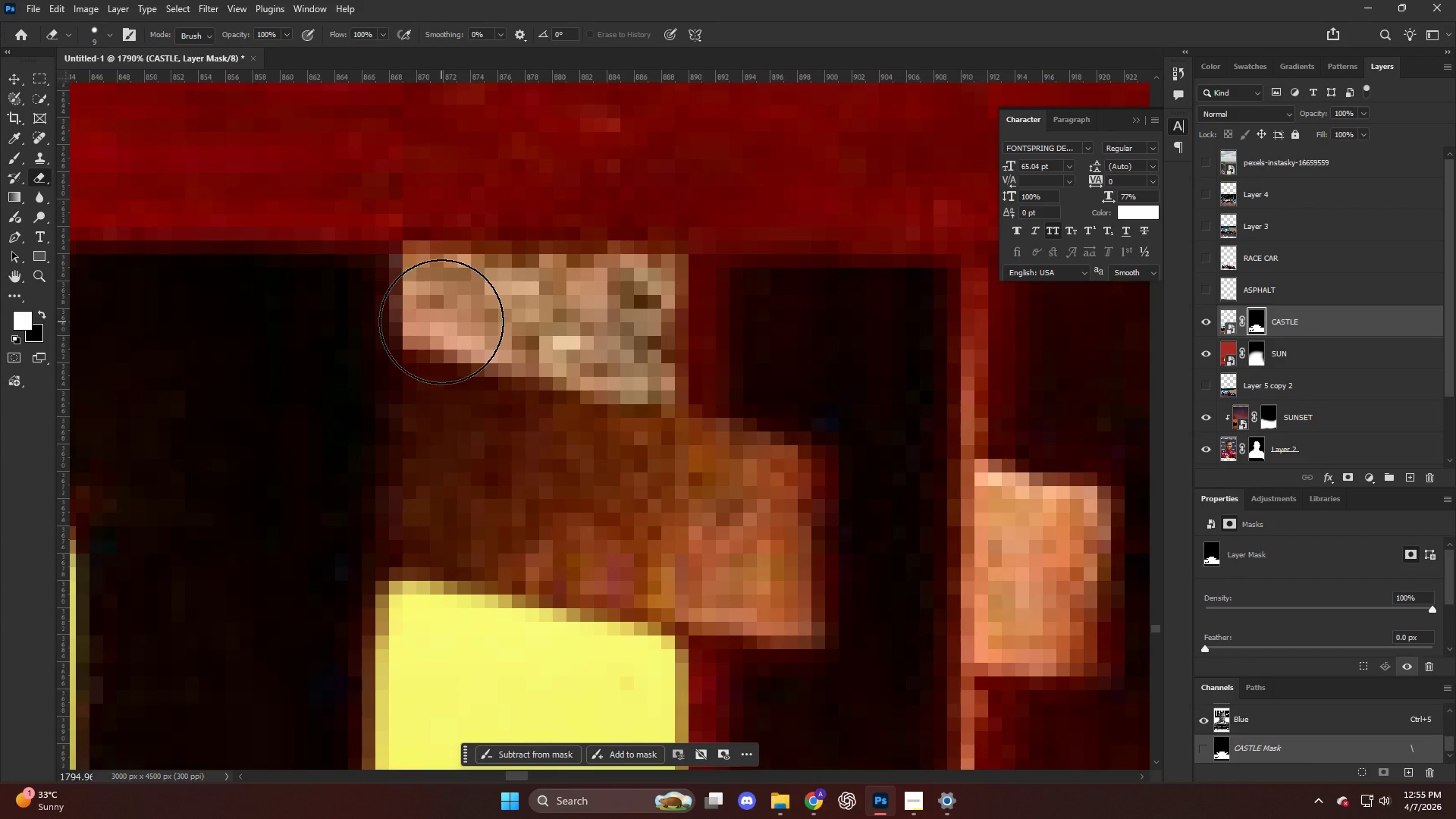 
hold_key(key=AltLeft, duration=0.42)
 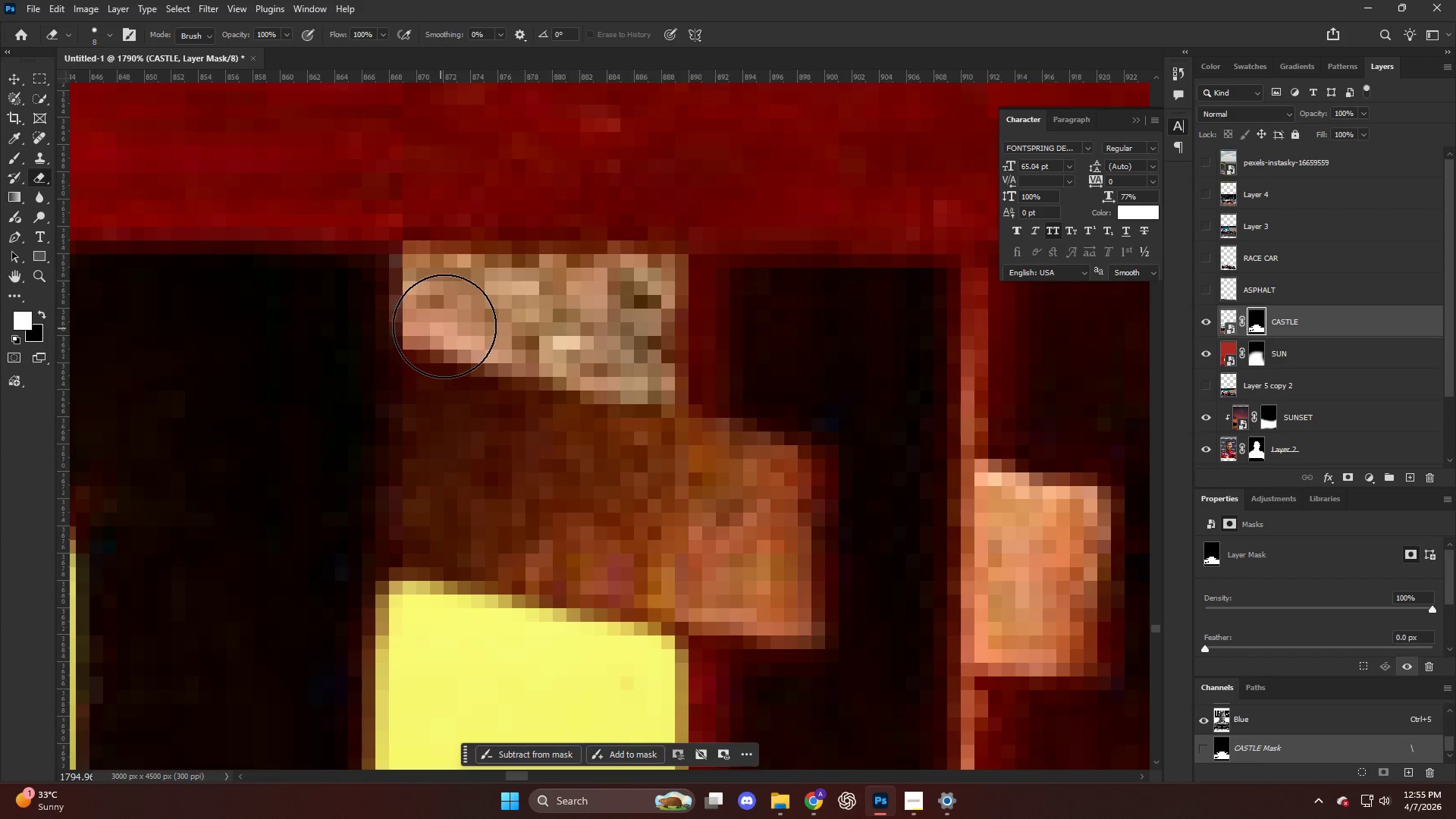 
hold_key(key=AltLeft, duration=0.44)
 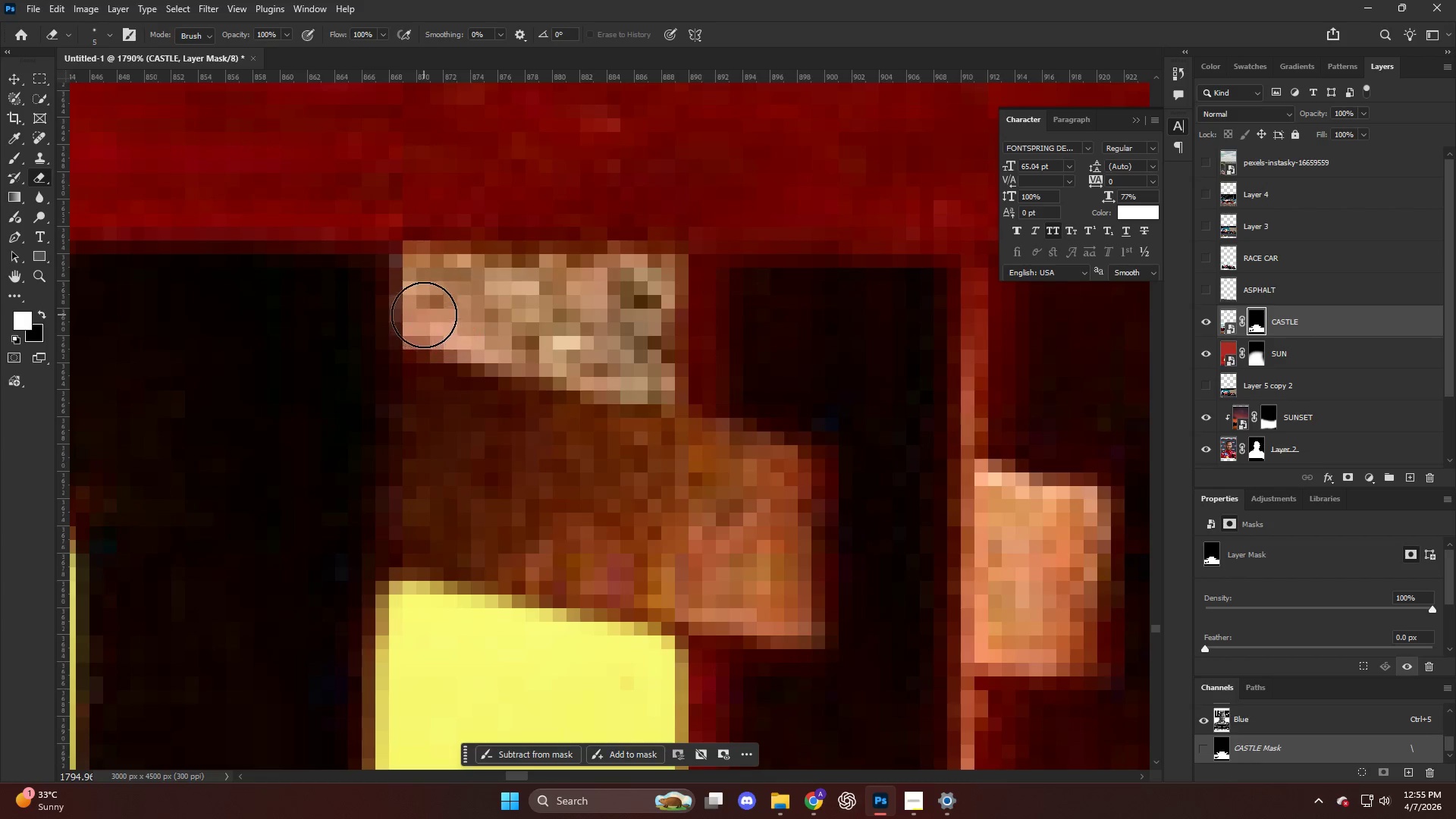 
left_click_drag(start_coordinate=[425, 315], to_coordinate=[431, 284])
 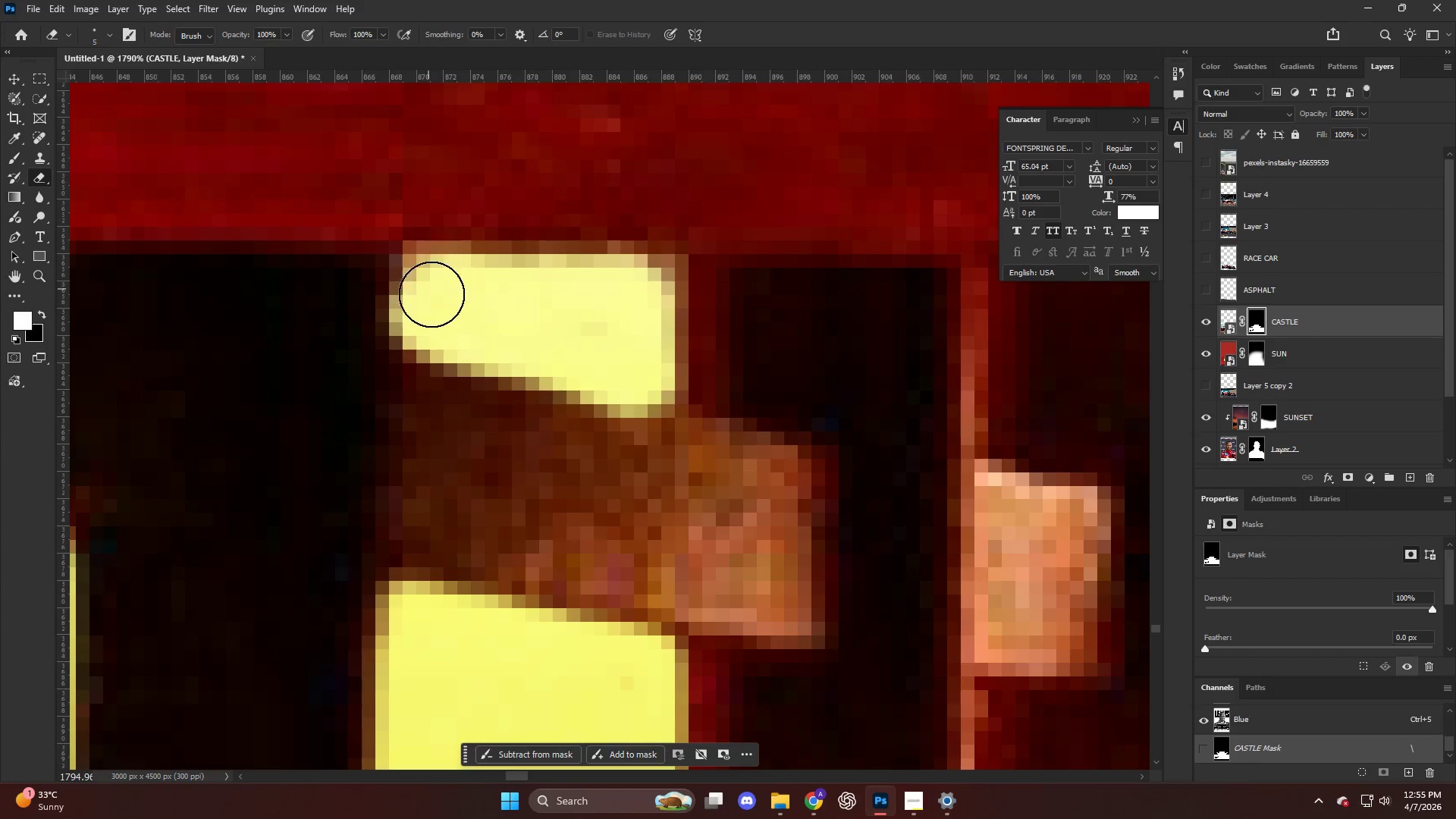 
hold_key(key=AltLeft, duration=0.8)
scroll: coordinate [591, 368], scroll_direction: down, amount: 29.0
 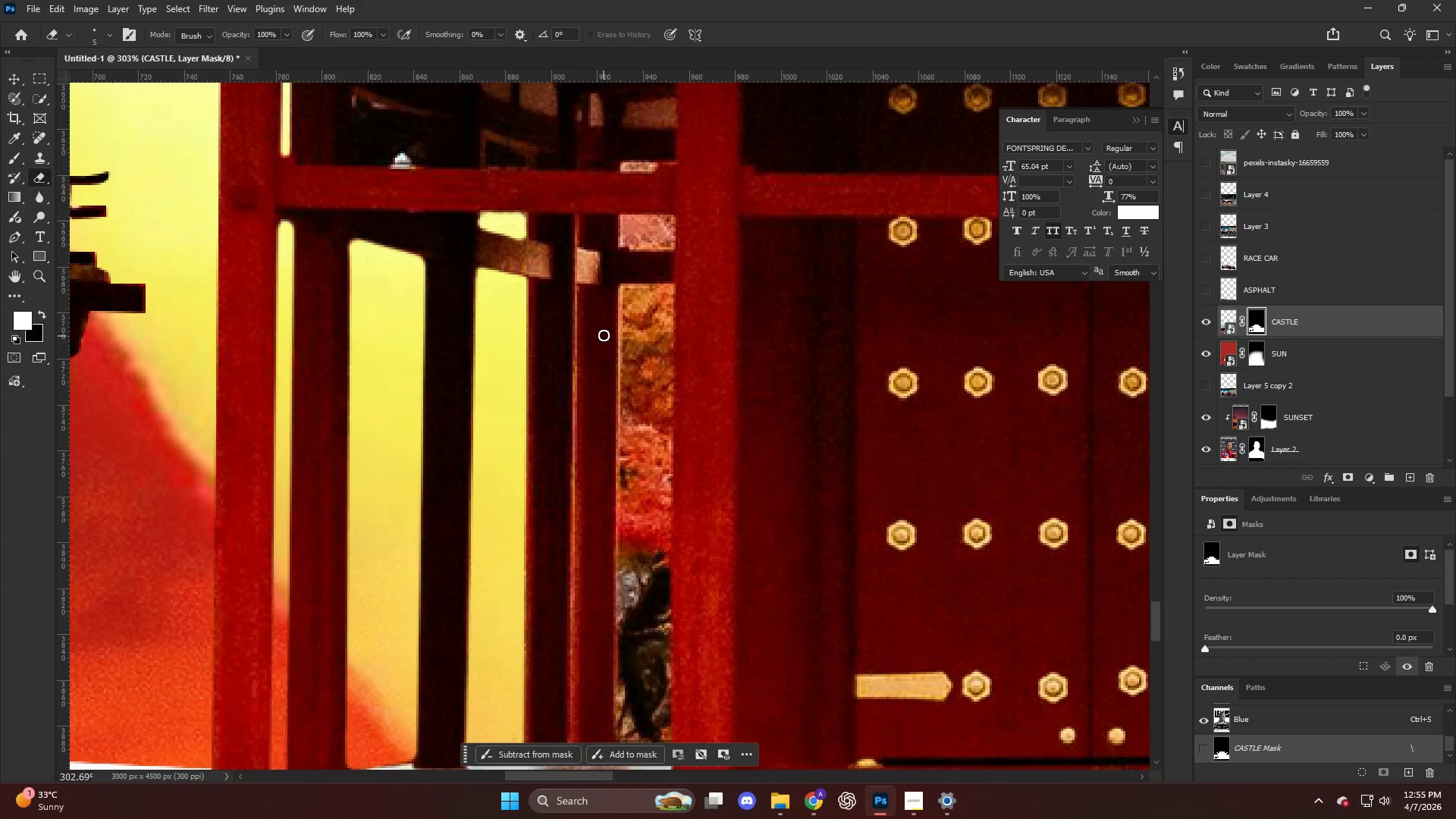 
hold_key(key=AltLeft, duration=1.28)
scroll: coordinate [565, 554], scroll_direction: down, amount: 9.0
 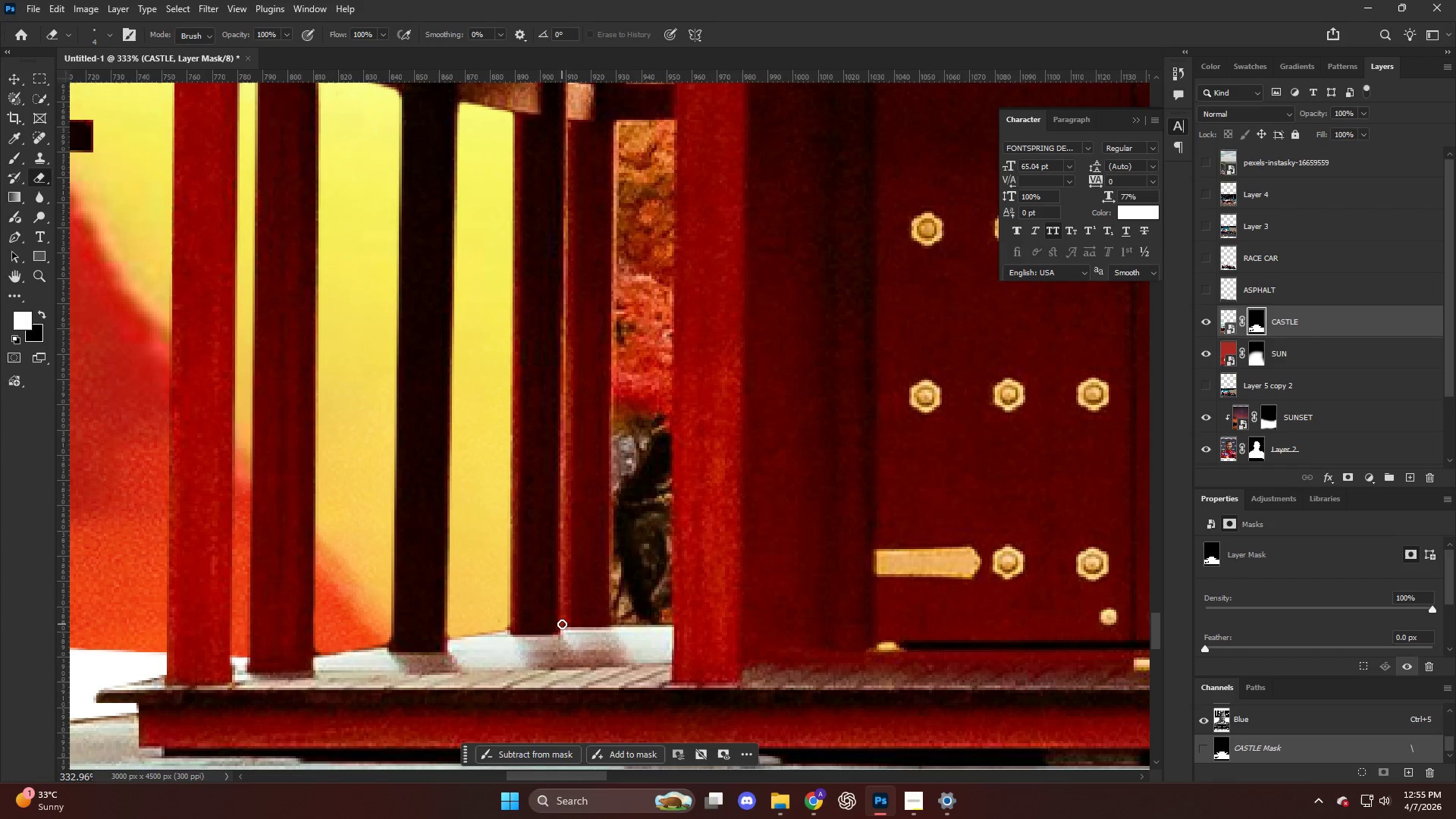 
hold_key(key=AltLeft, duration=0.7)
 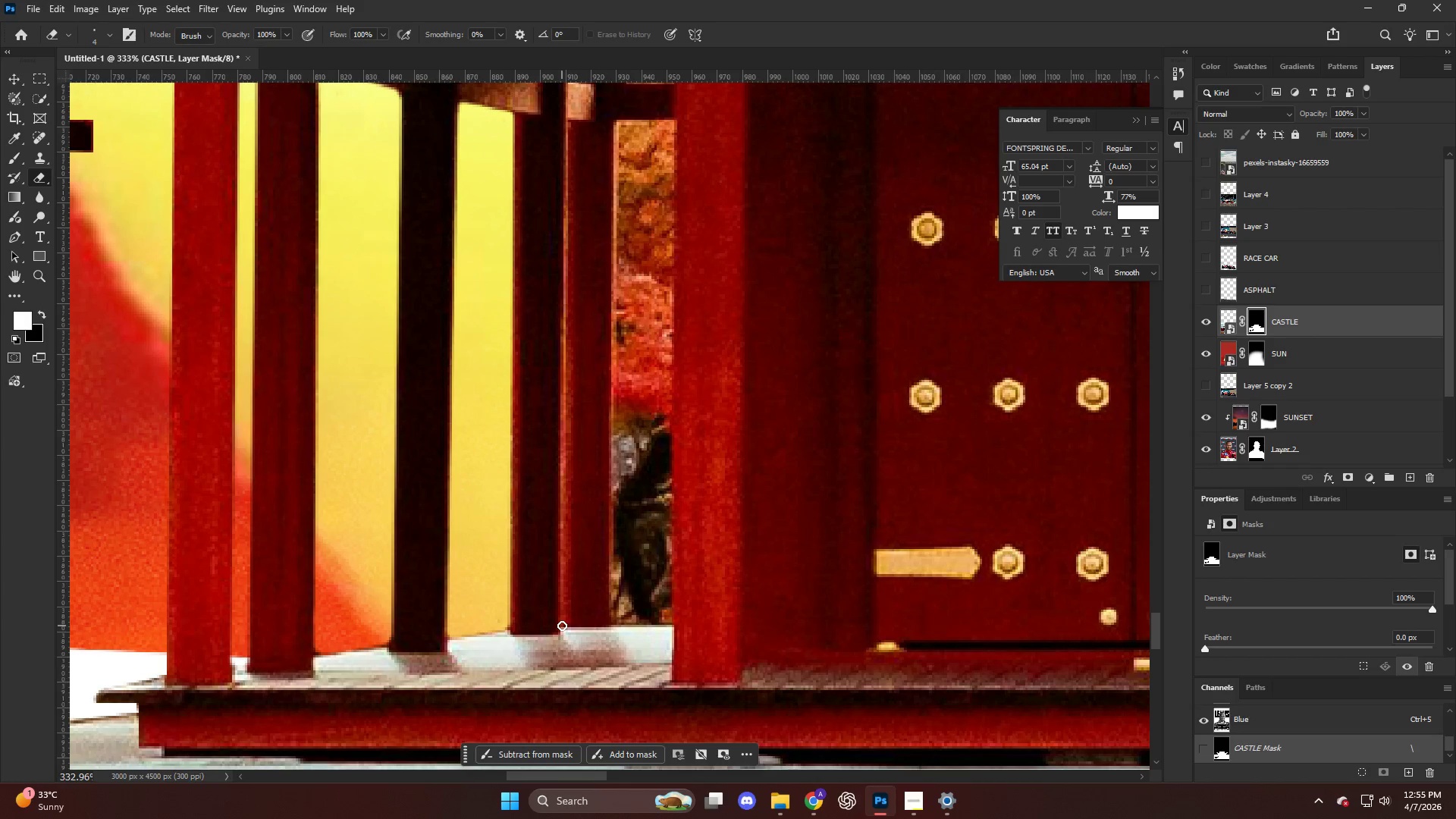 
left_click([562, 626])
 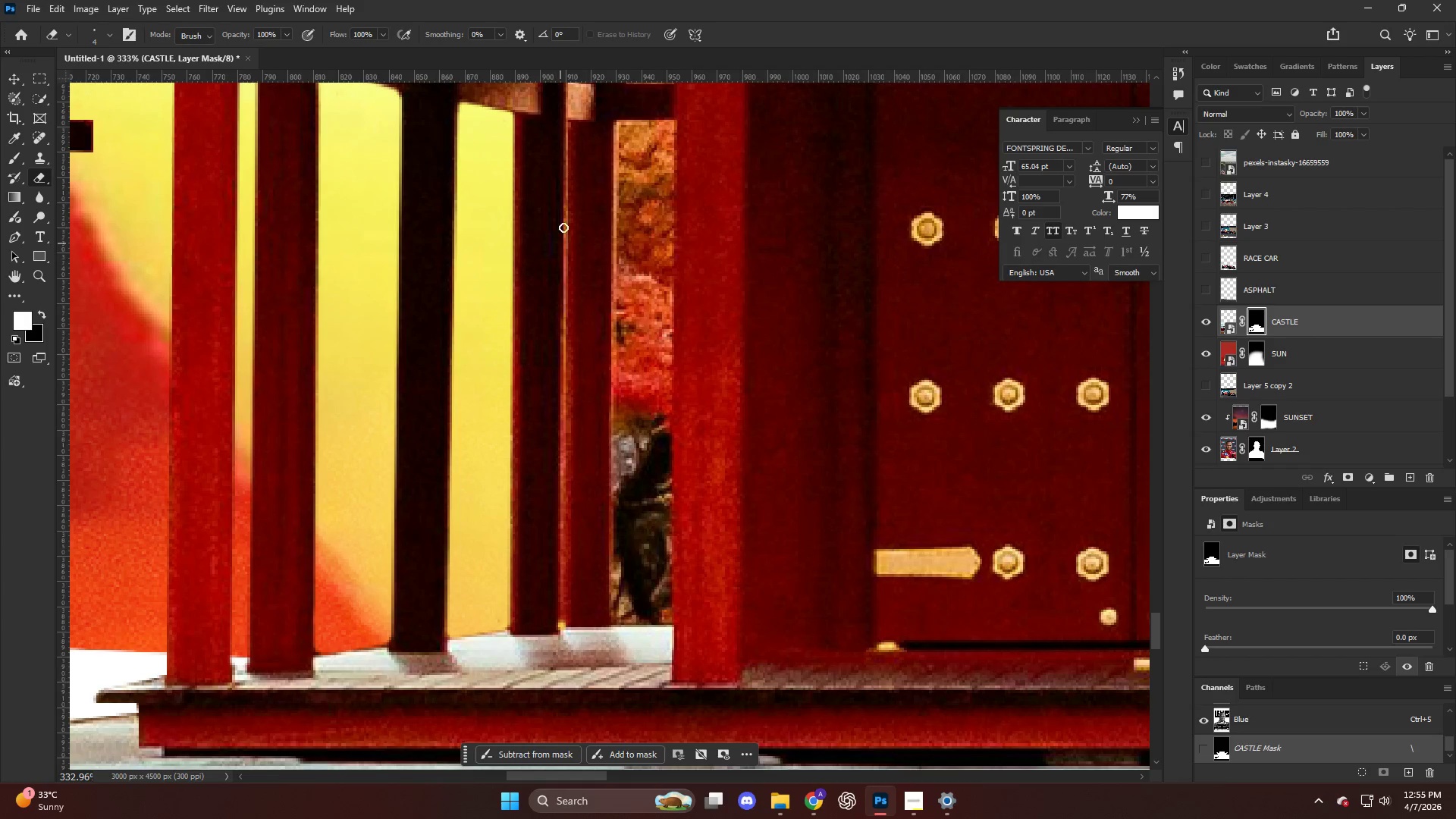 
hold_key(key=ShiftLeft, duration=1.02)
left_click([569, 126])
 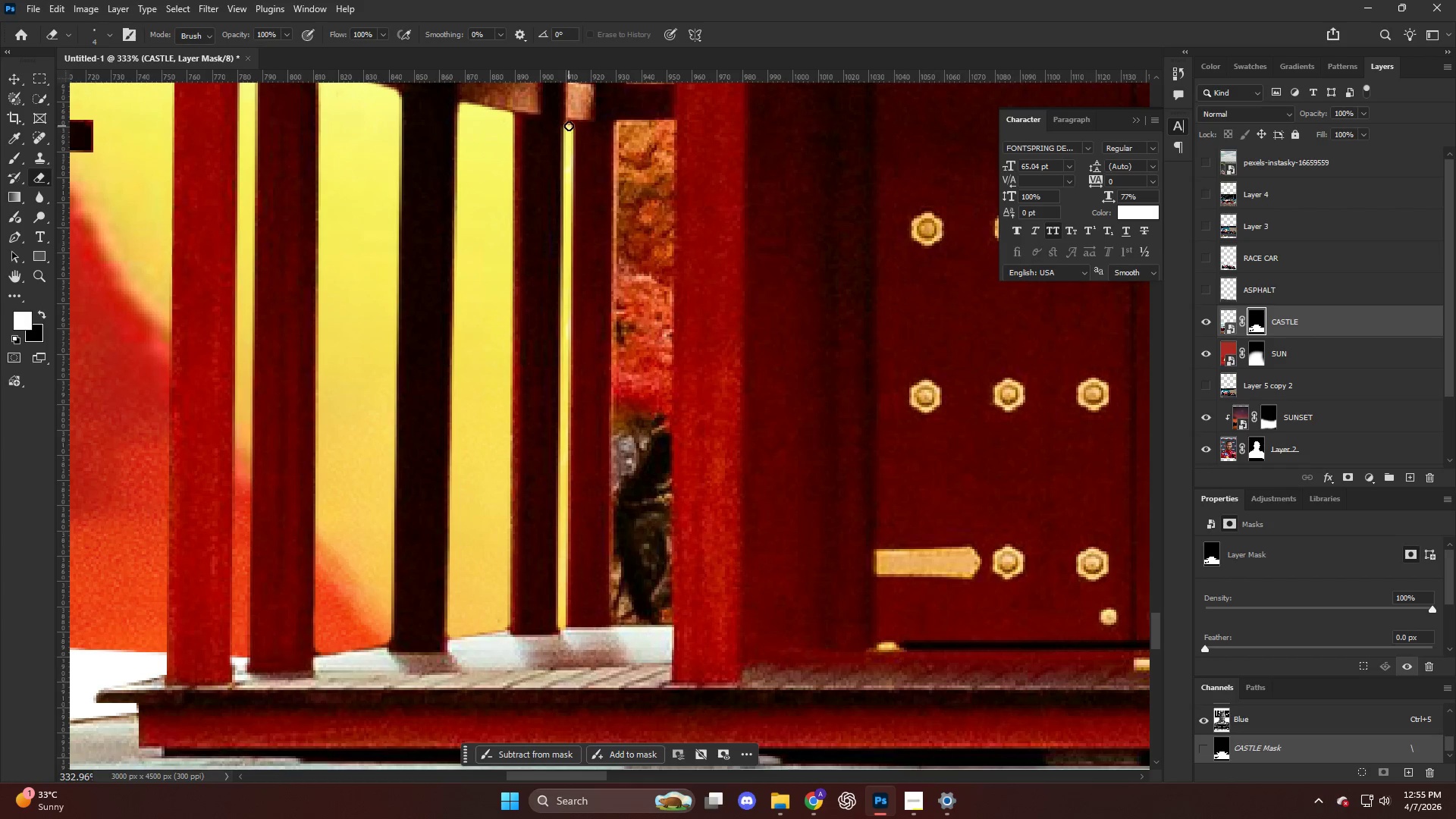 
hold_key(key=AltLeft, duration=0.61)
scroll: coordinate [573, 188], scroll_direction: down, amount: 11.0
 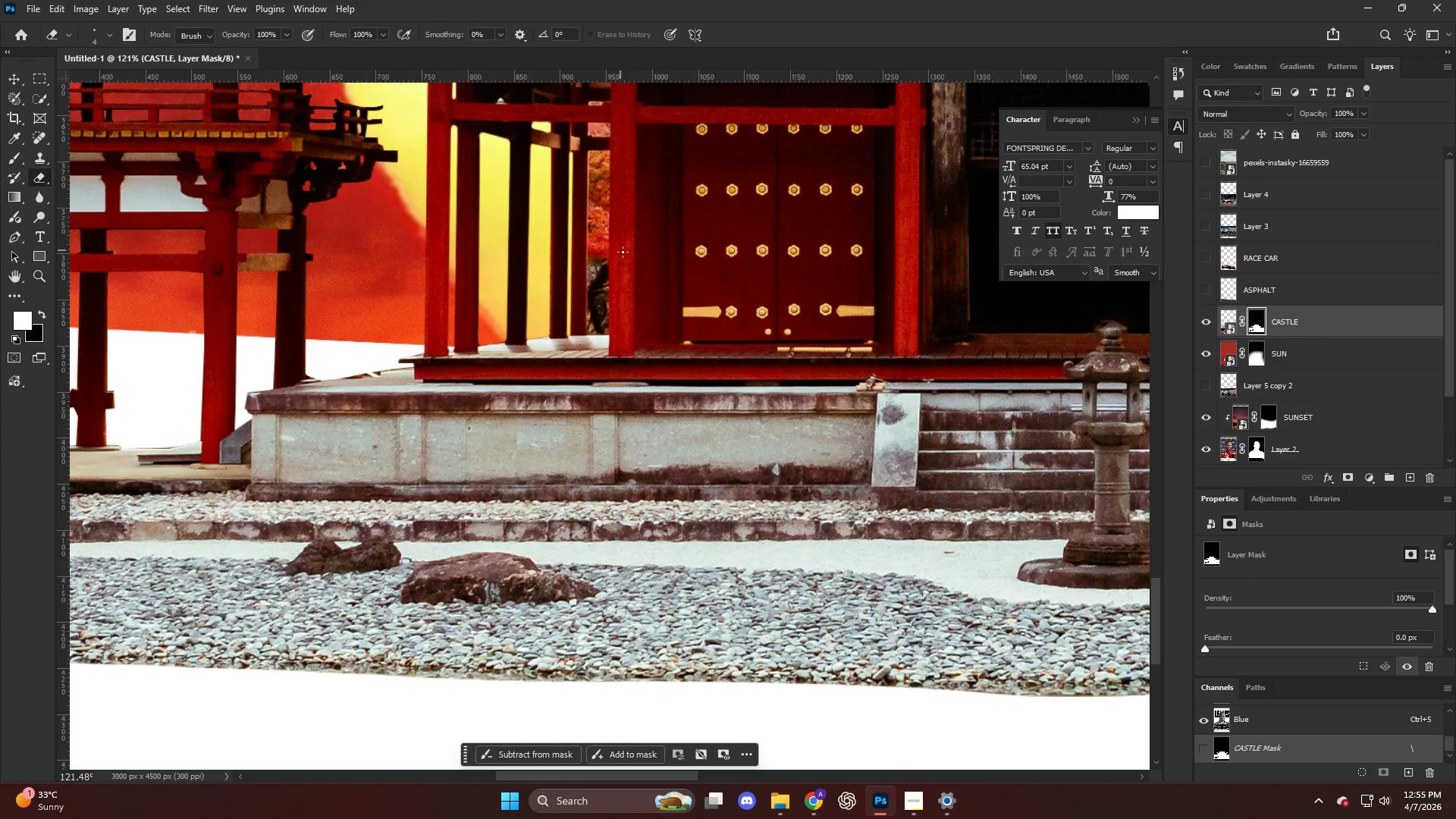 
hold_key(key=AltLeft, duration=1.14)
scroll: coordinate [601, 212], scroll_direction: up, amount: 20.0
 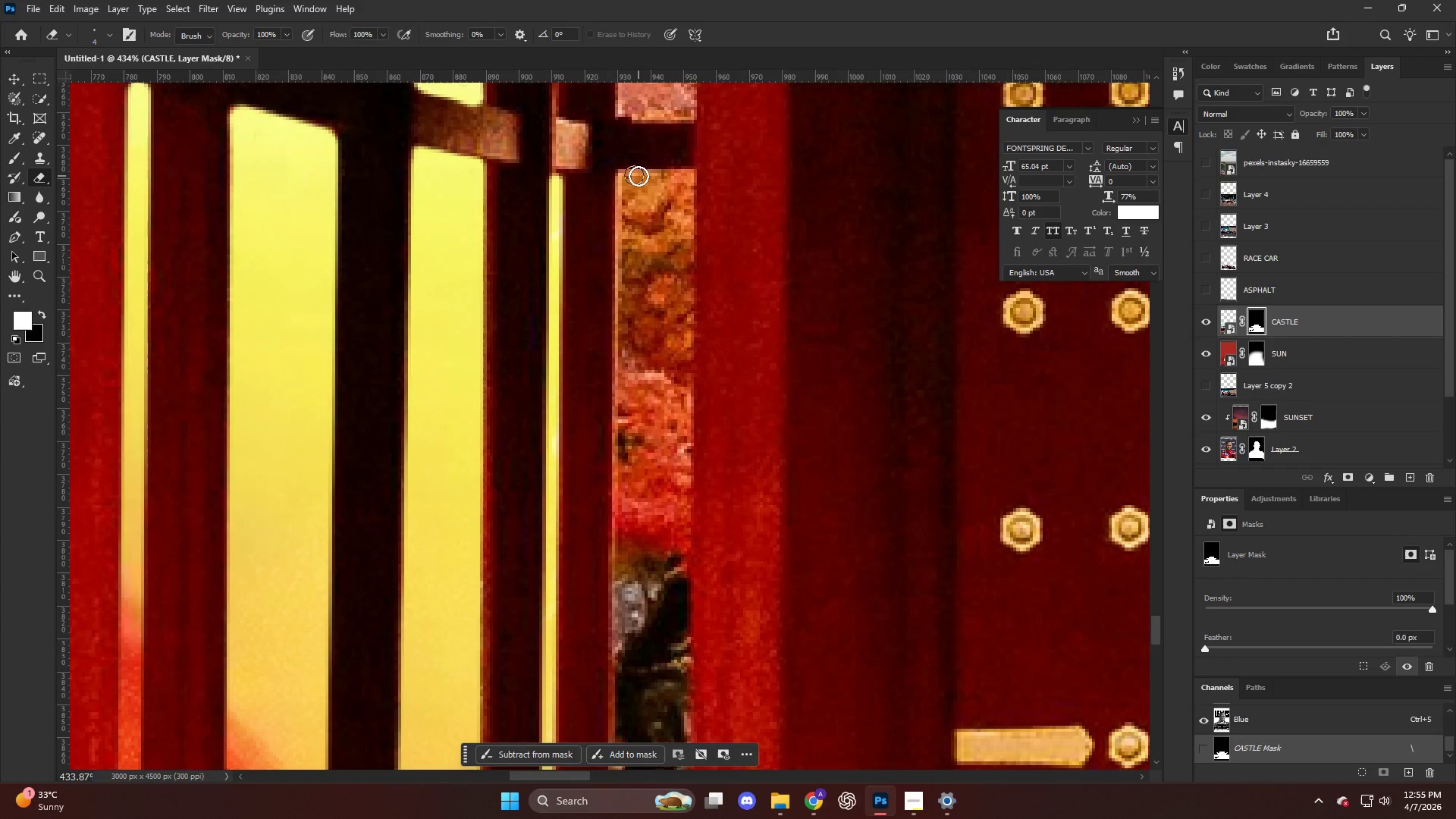 
hold_key(key=ShiftLeft, duration=0.56)
left_click([688, 179])
 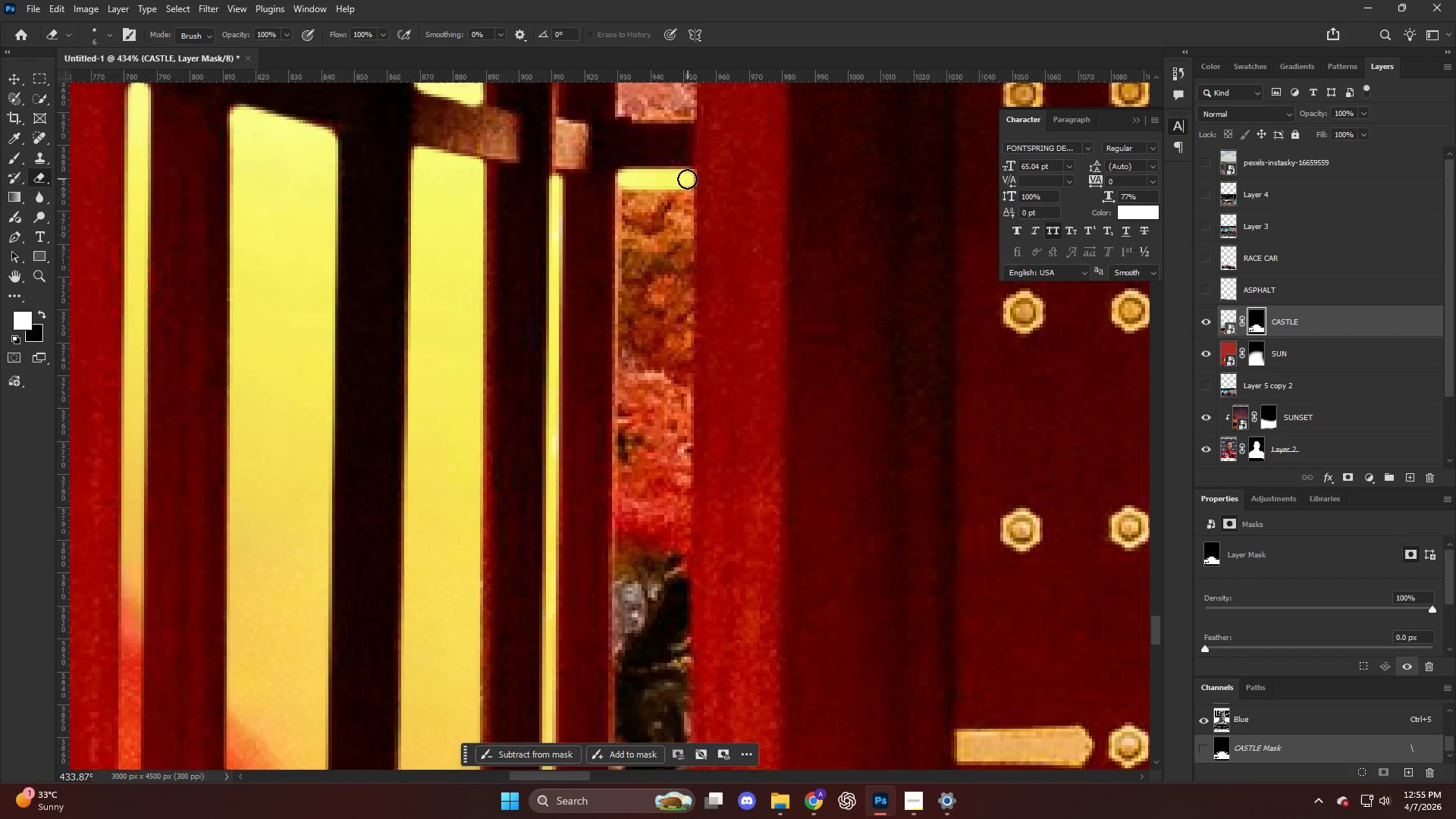 
key(Alt+AltLeft)
 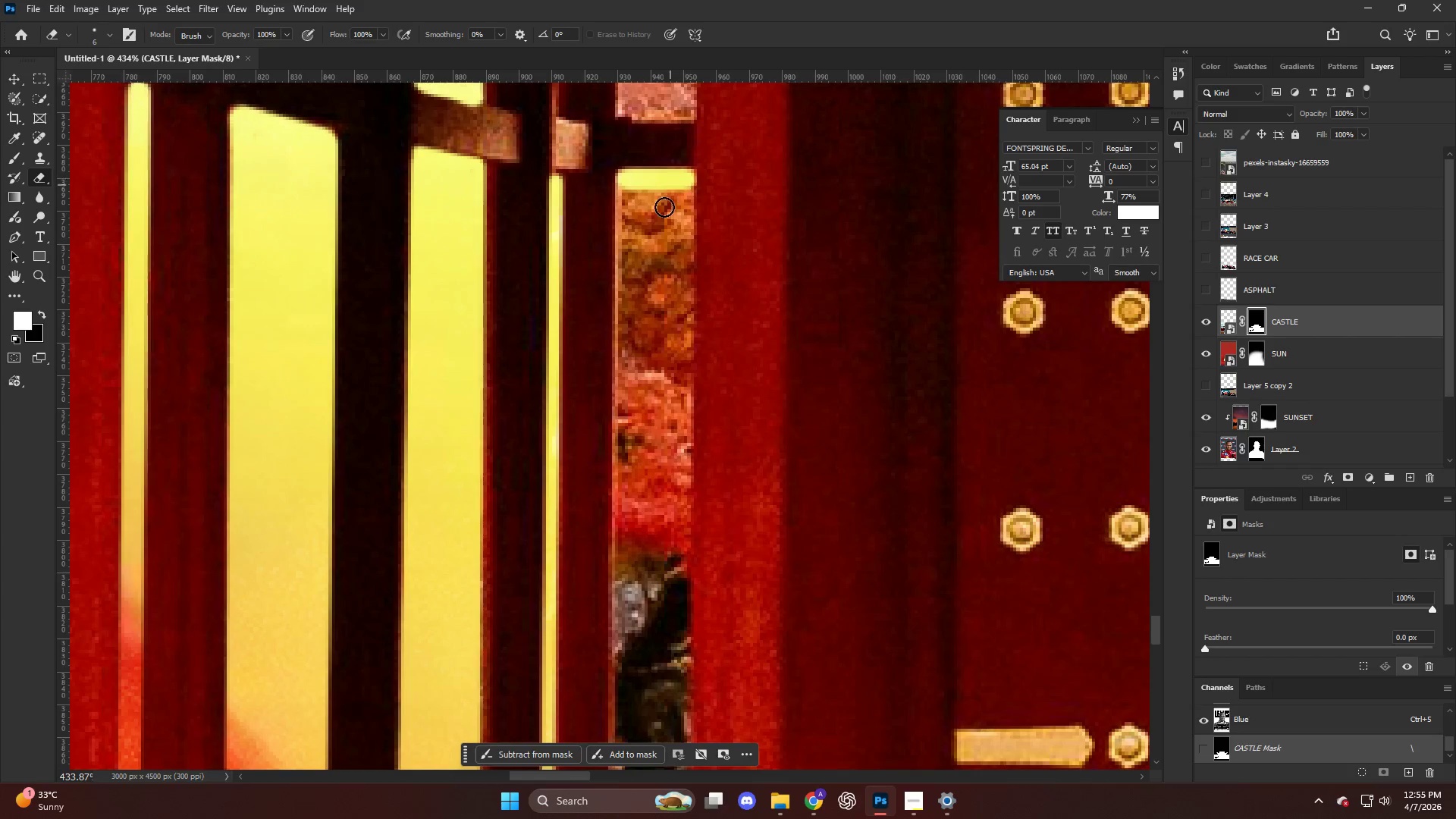 
hold_key(key=ShiftLeft, duration=1.98)
 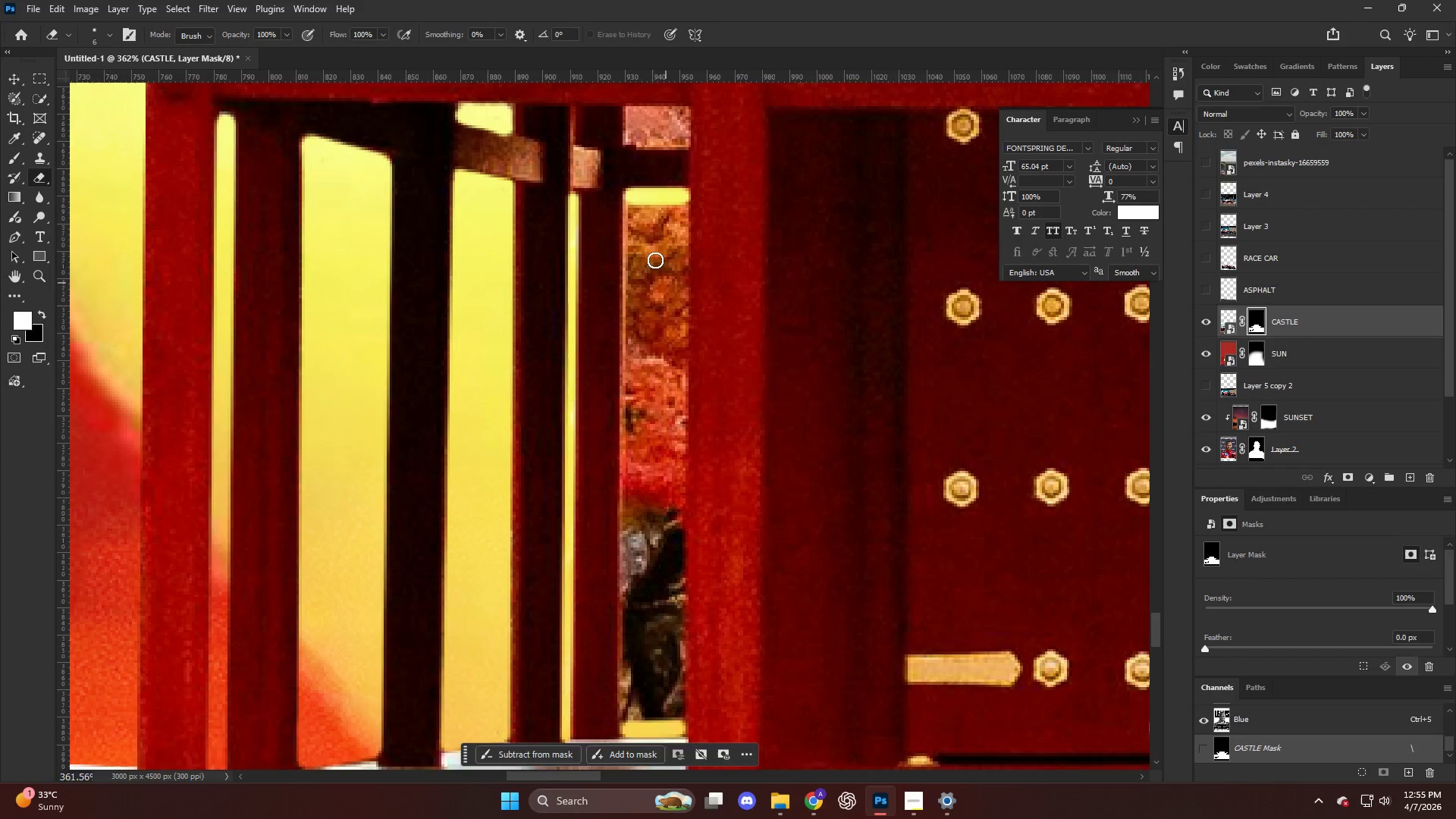 
scroll: coordinate [640, 491], scroll_direction: down, amount: 12.0
 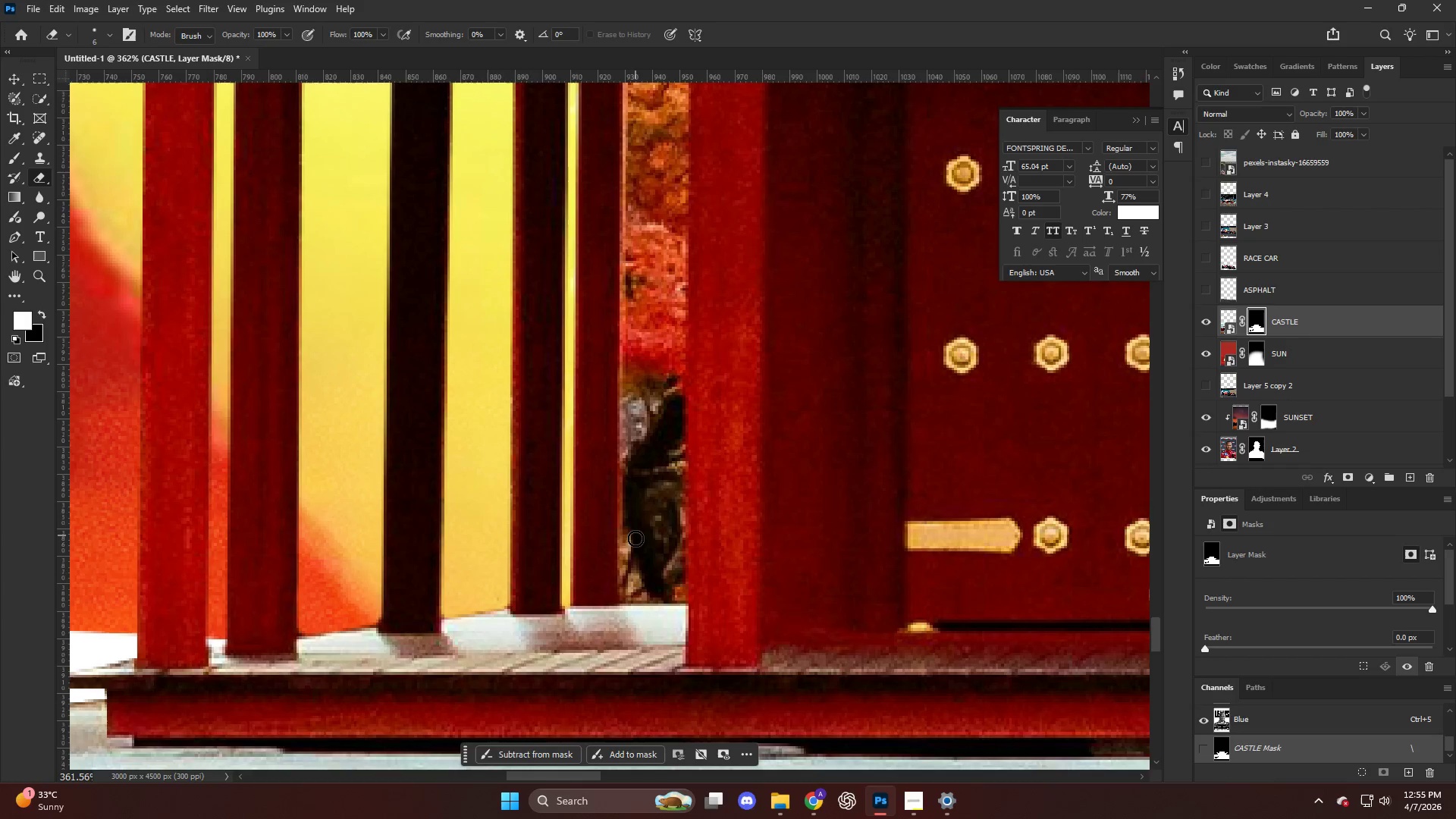 
left_click([678, 595])
 